 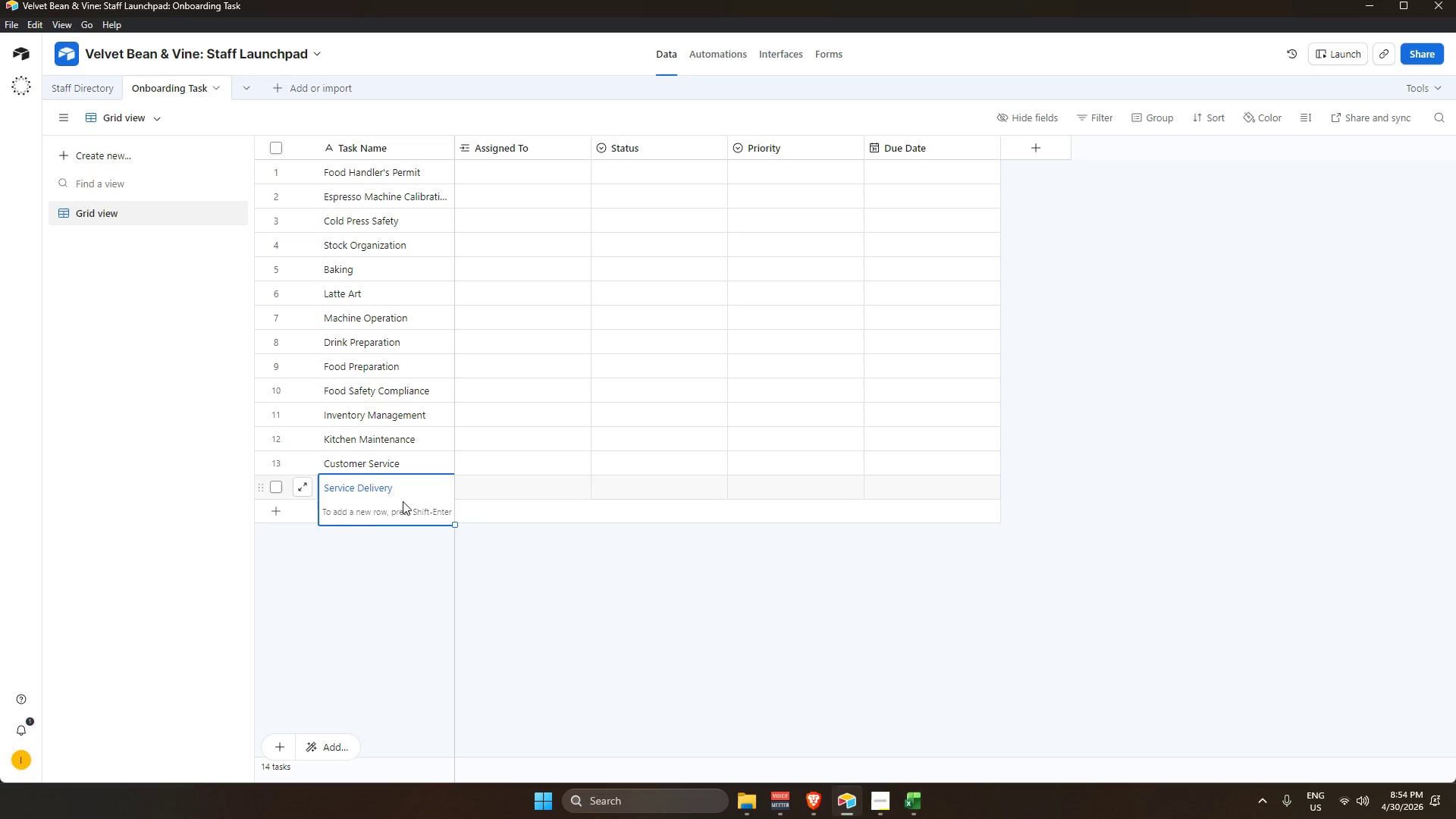 
left_click([273, 515])
 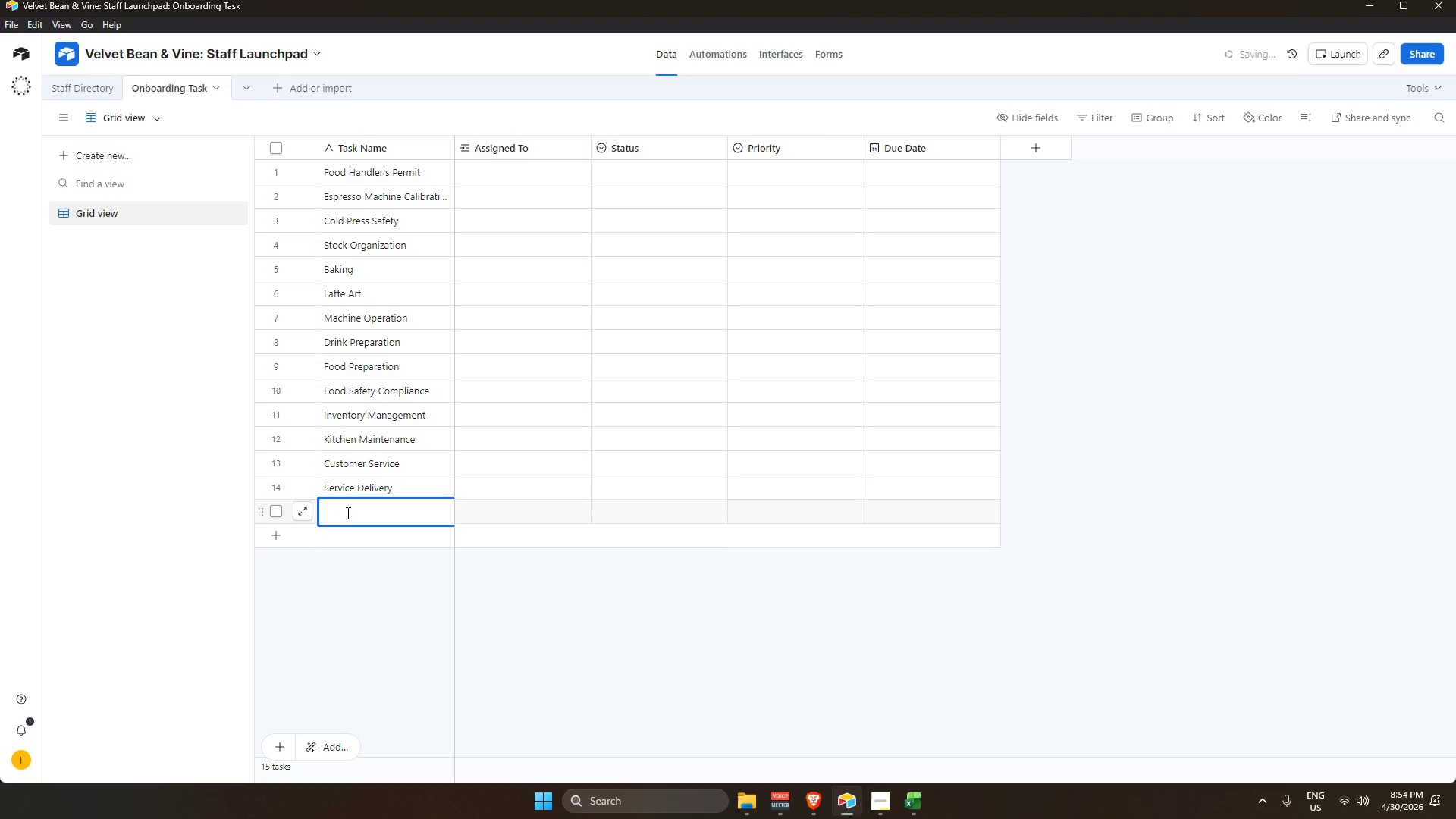 
key(Control+V)
 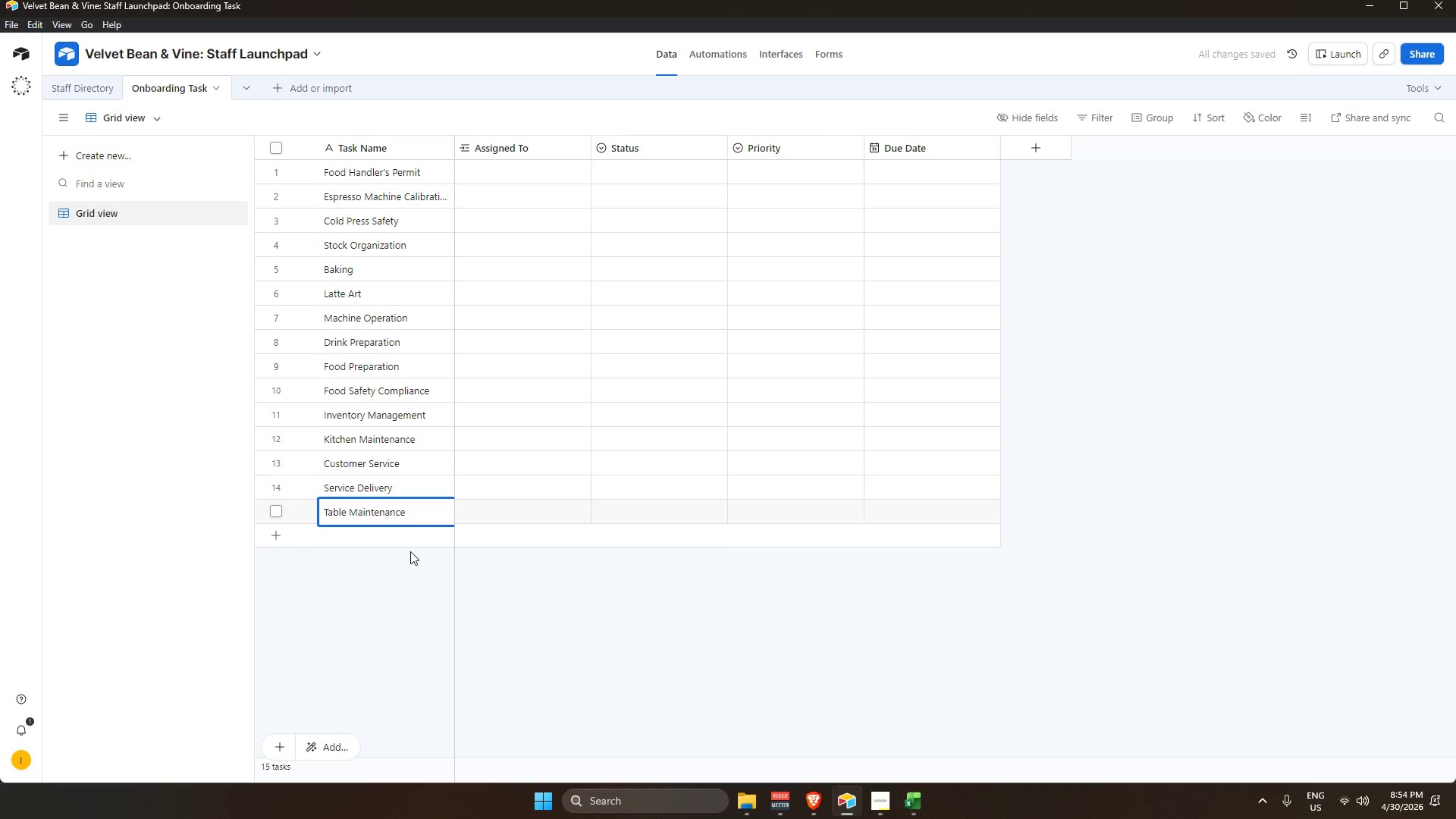 
key(Enter)
 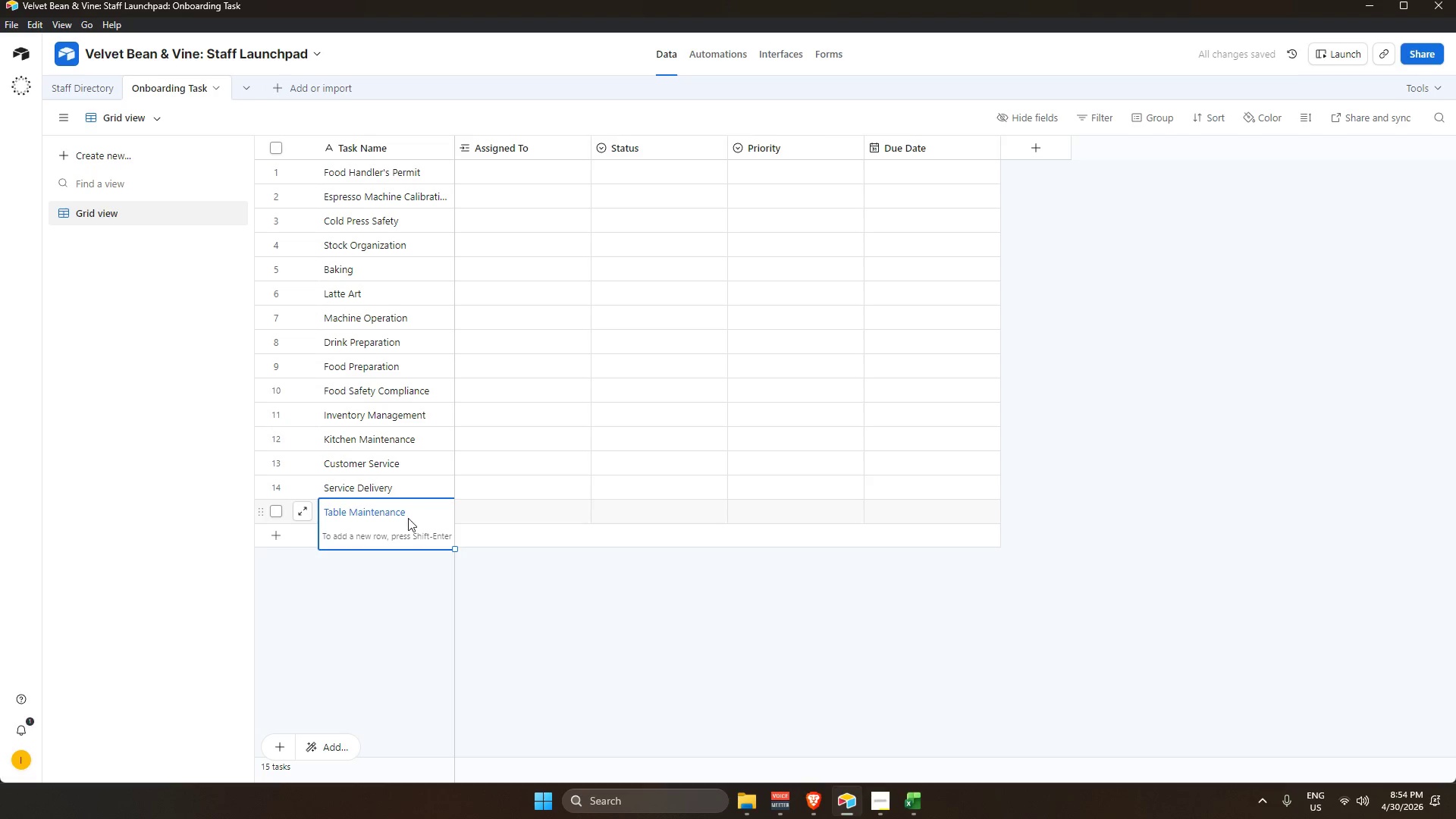 
left_click([406, 516])
 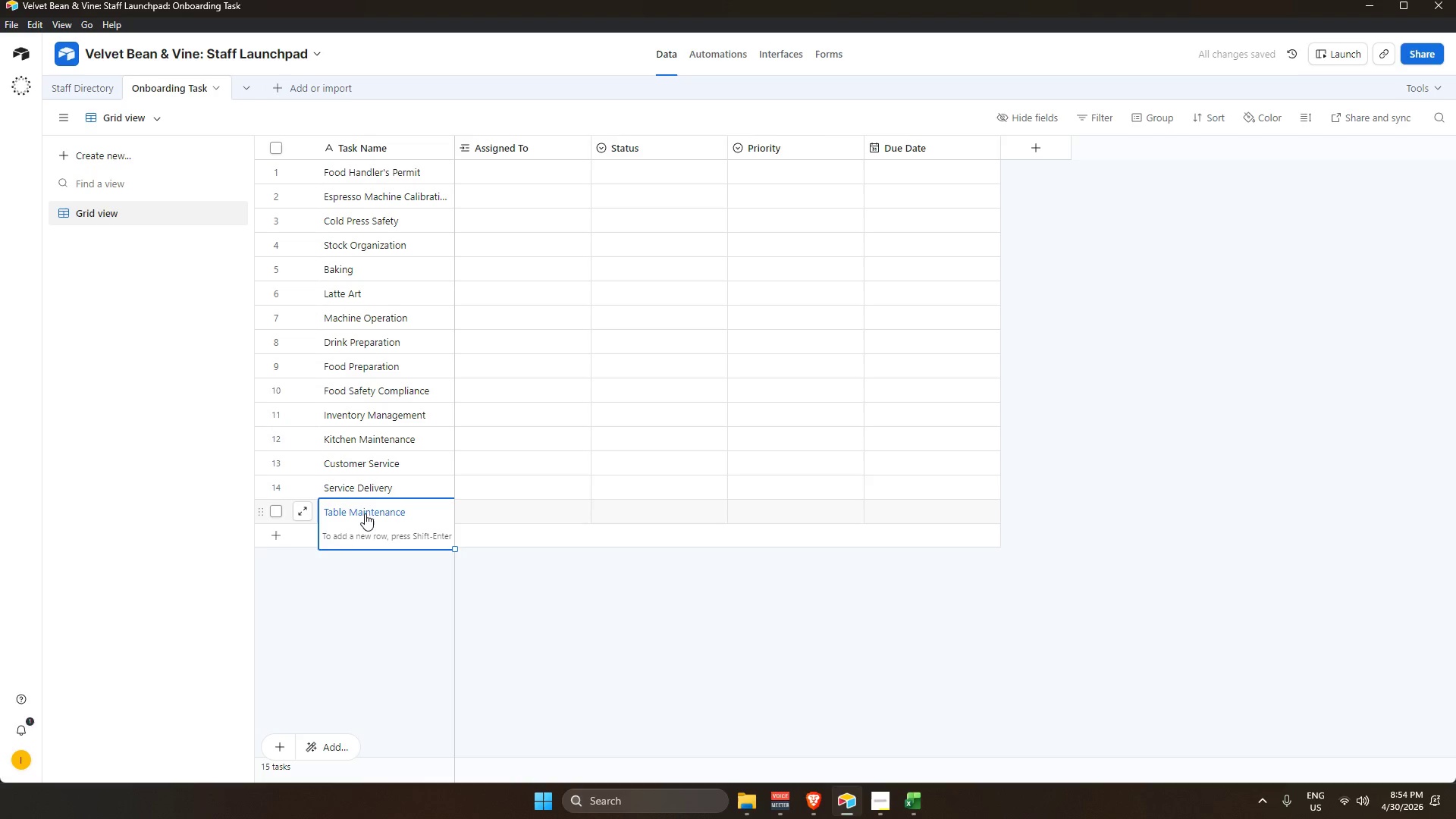 
left_click([365, 513])
 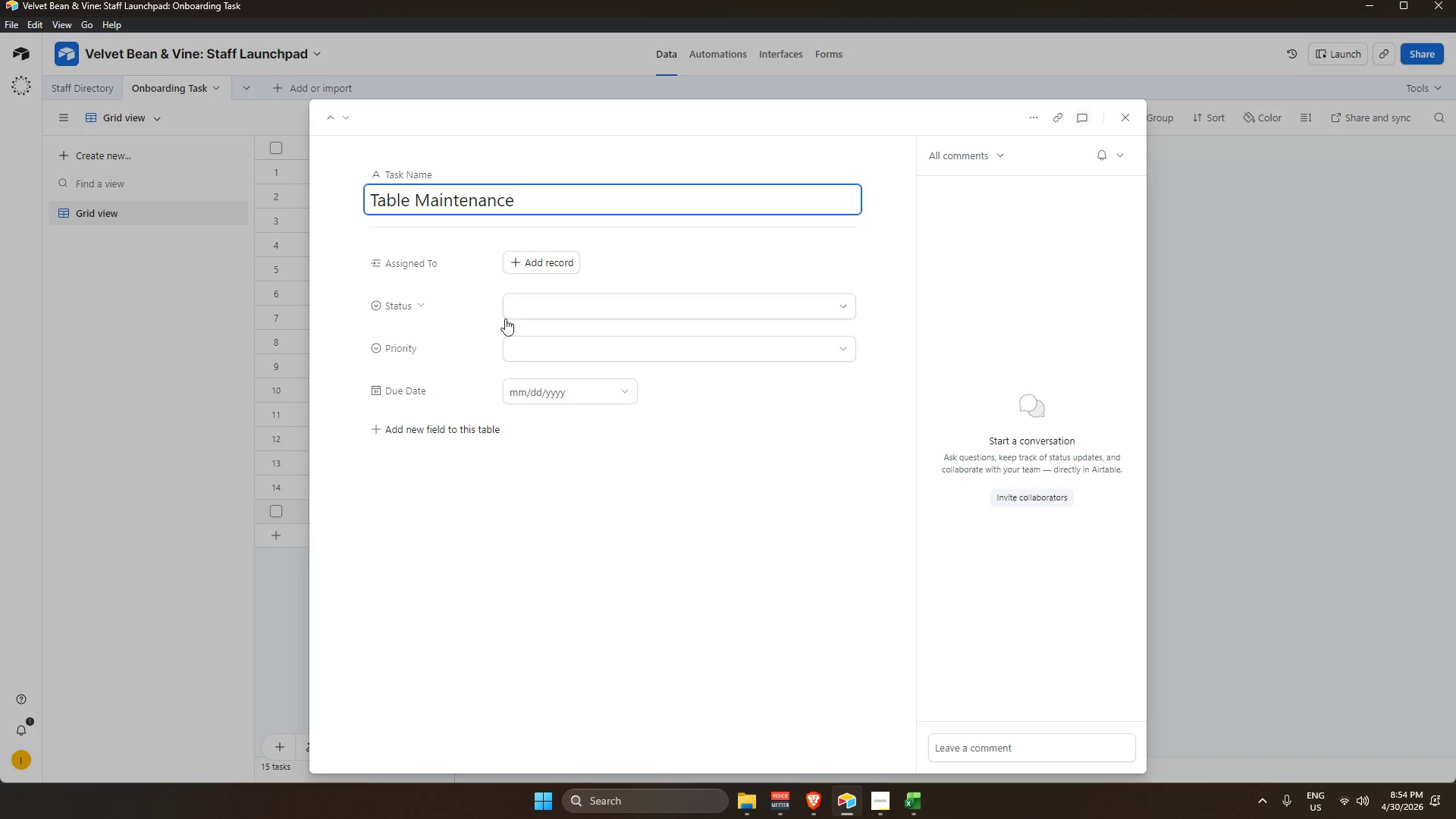 
key(Escape)
 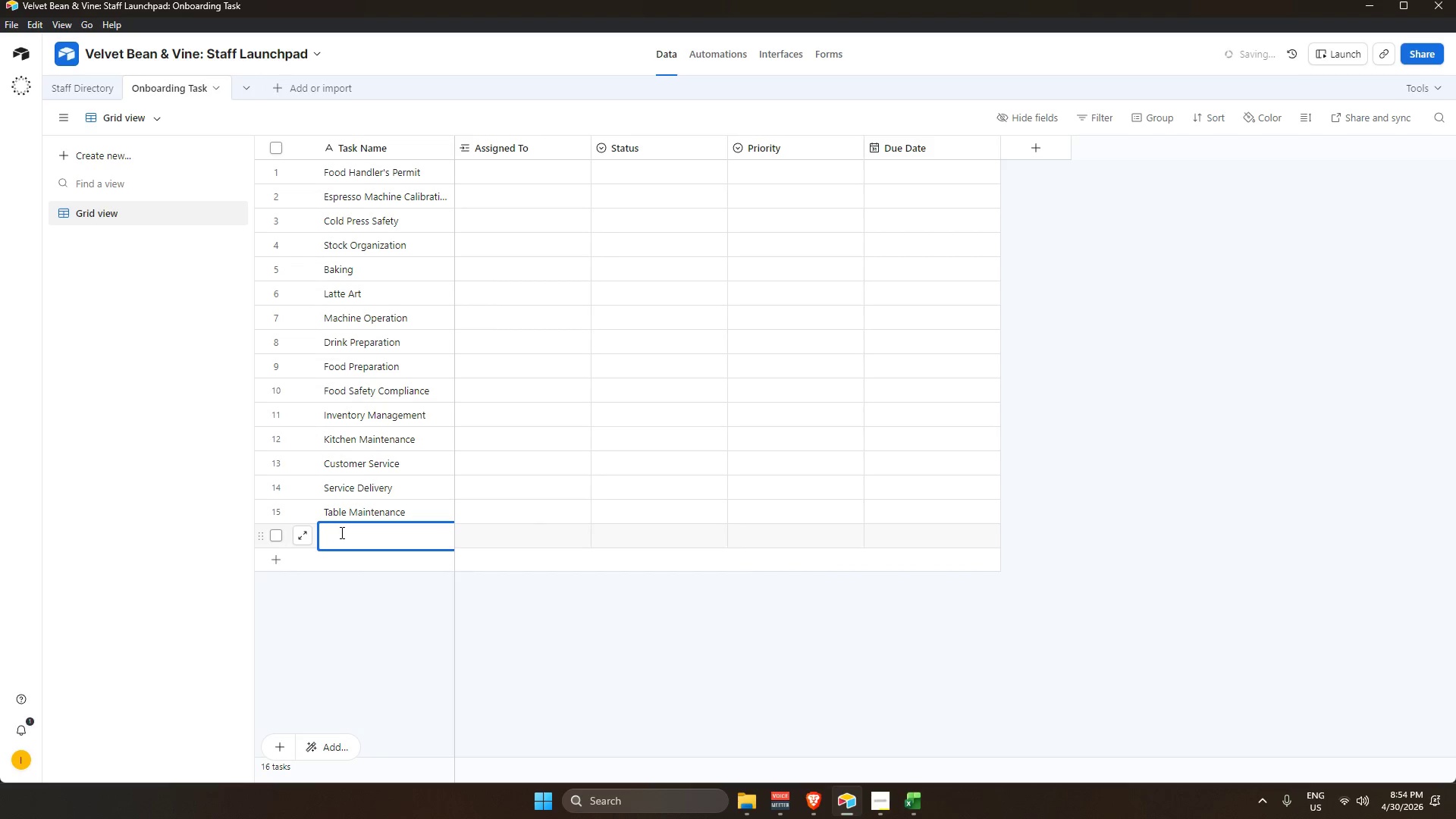 
key(Escape)
 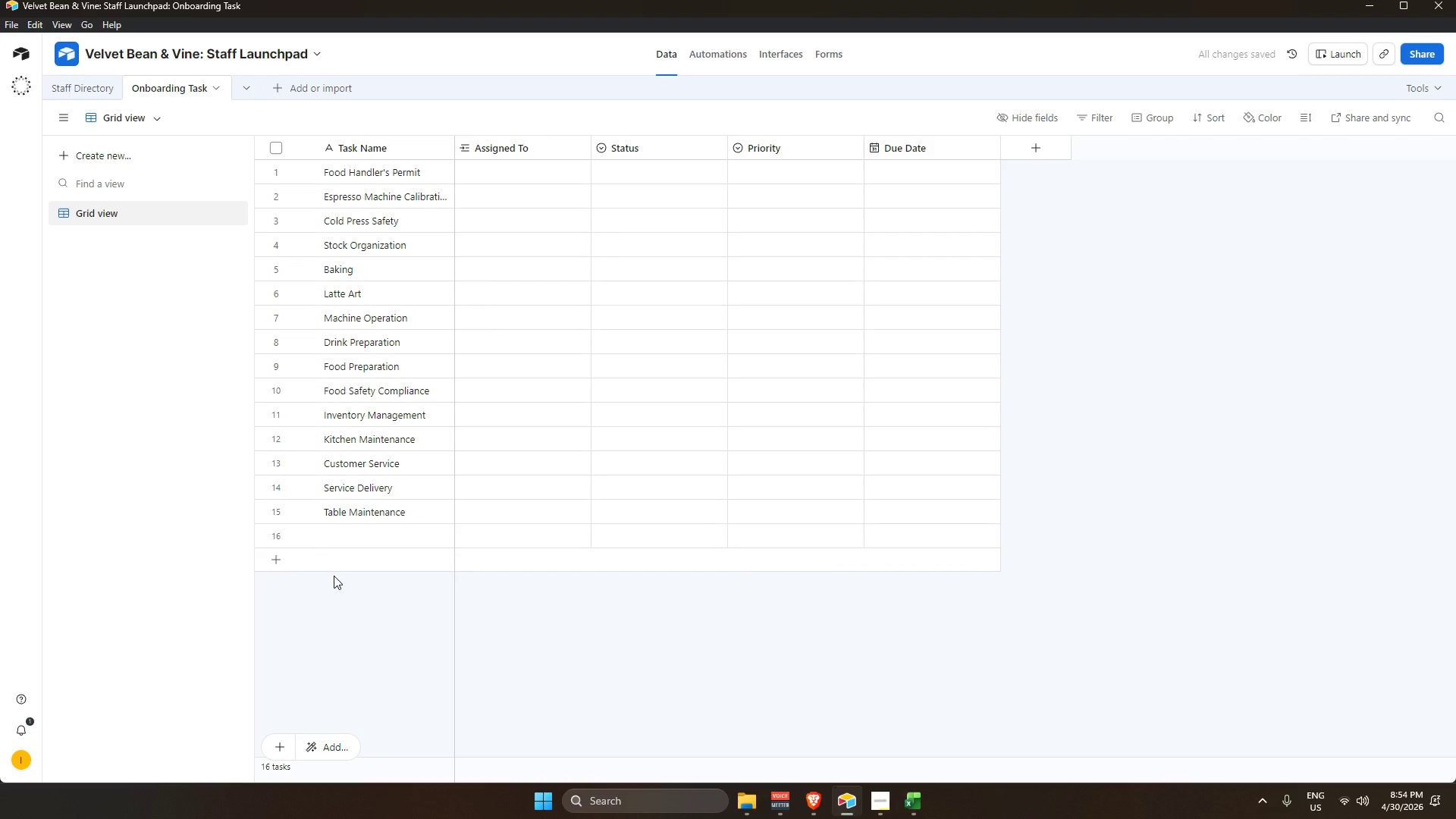 
left_click([334, 576])
 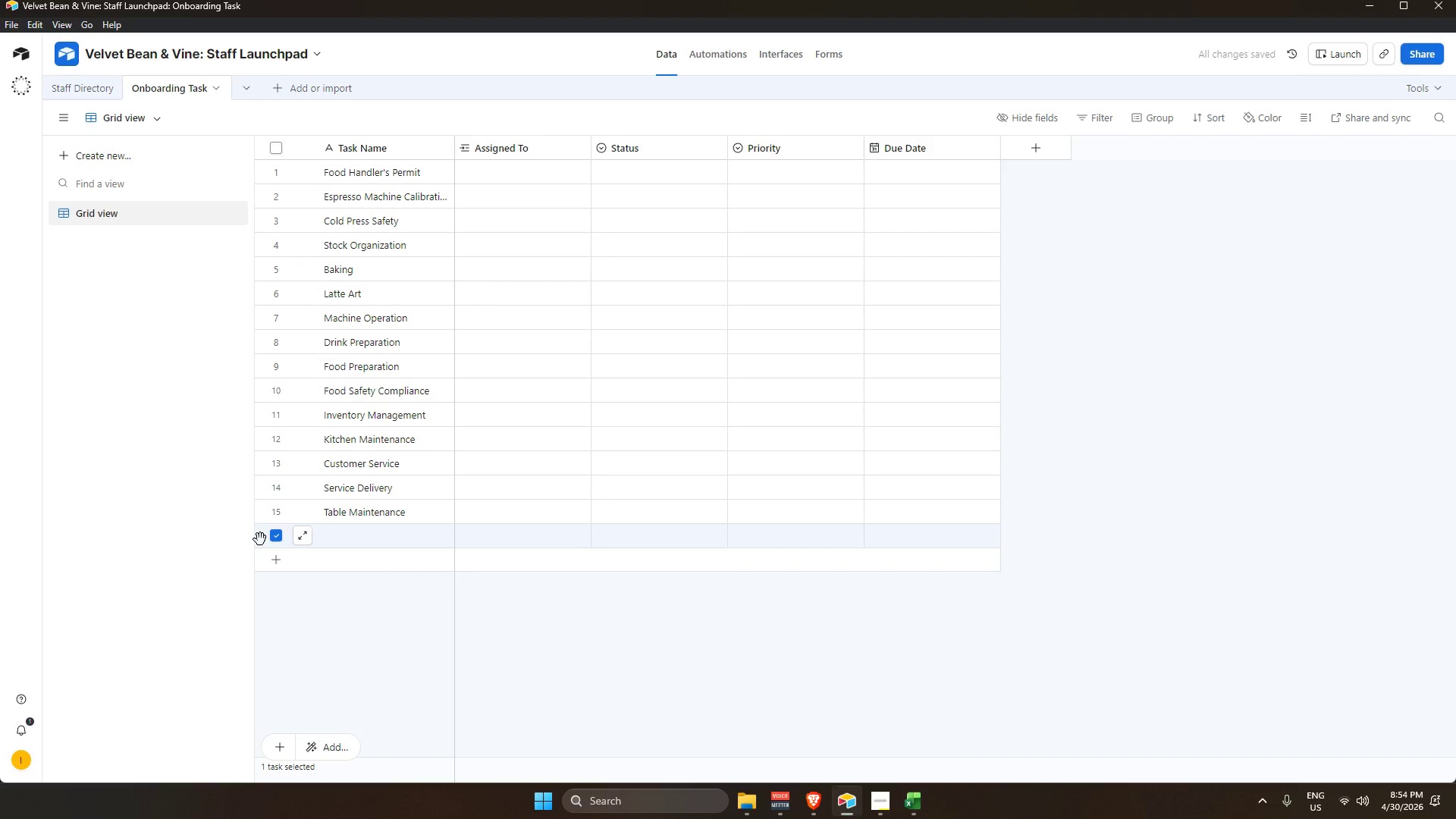 
right_click([322, 535])
 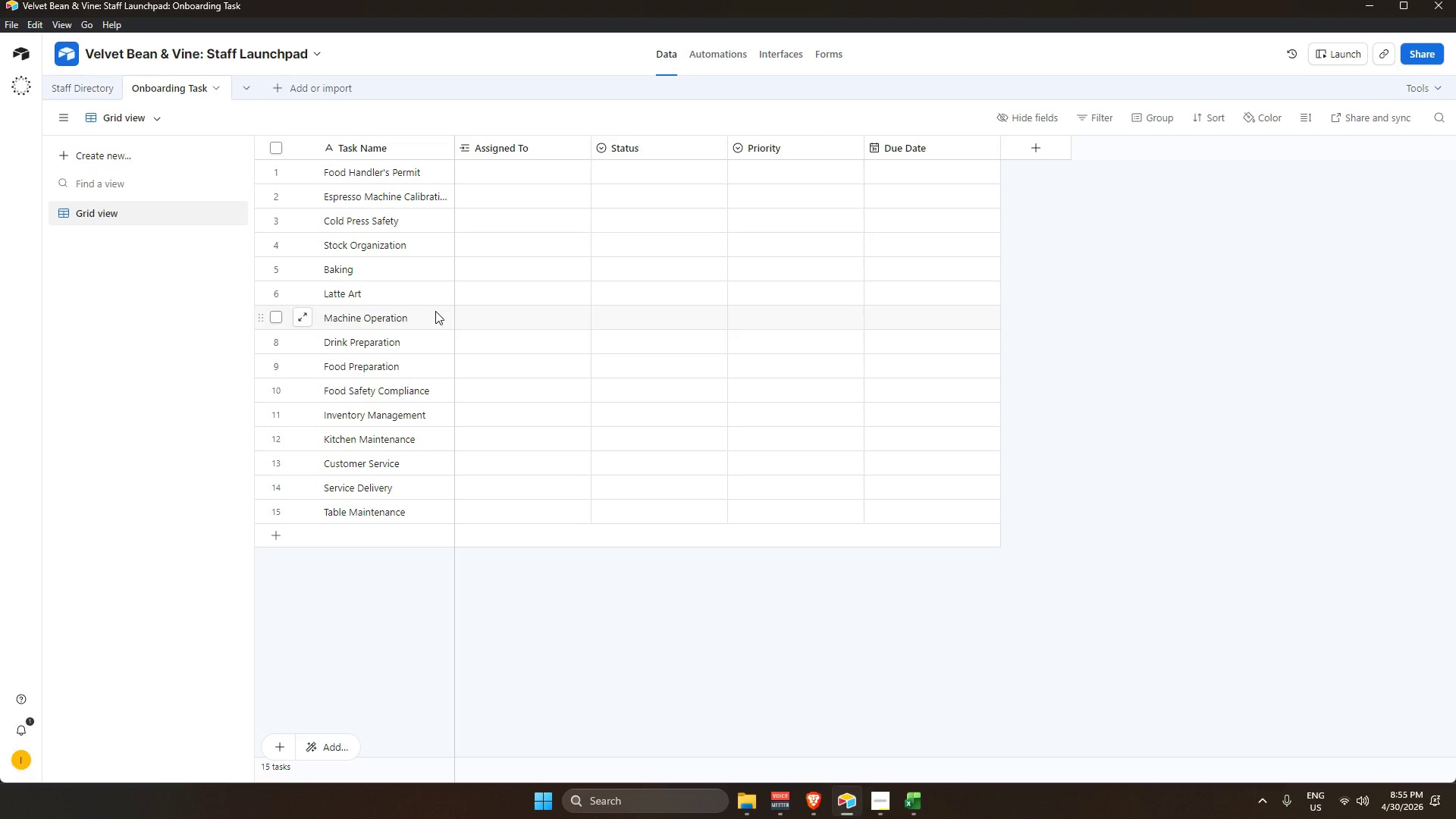 
wait(24.58)
 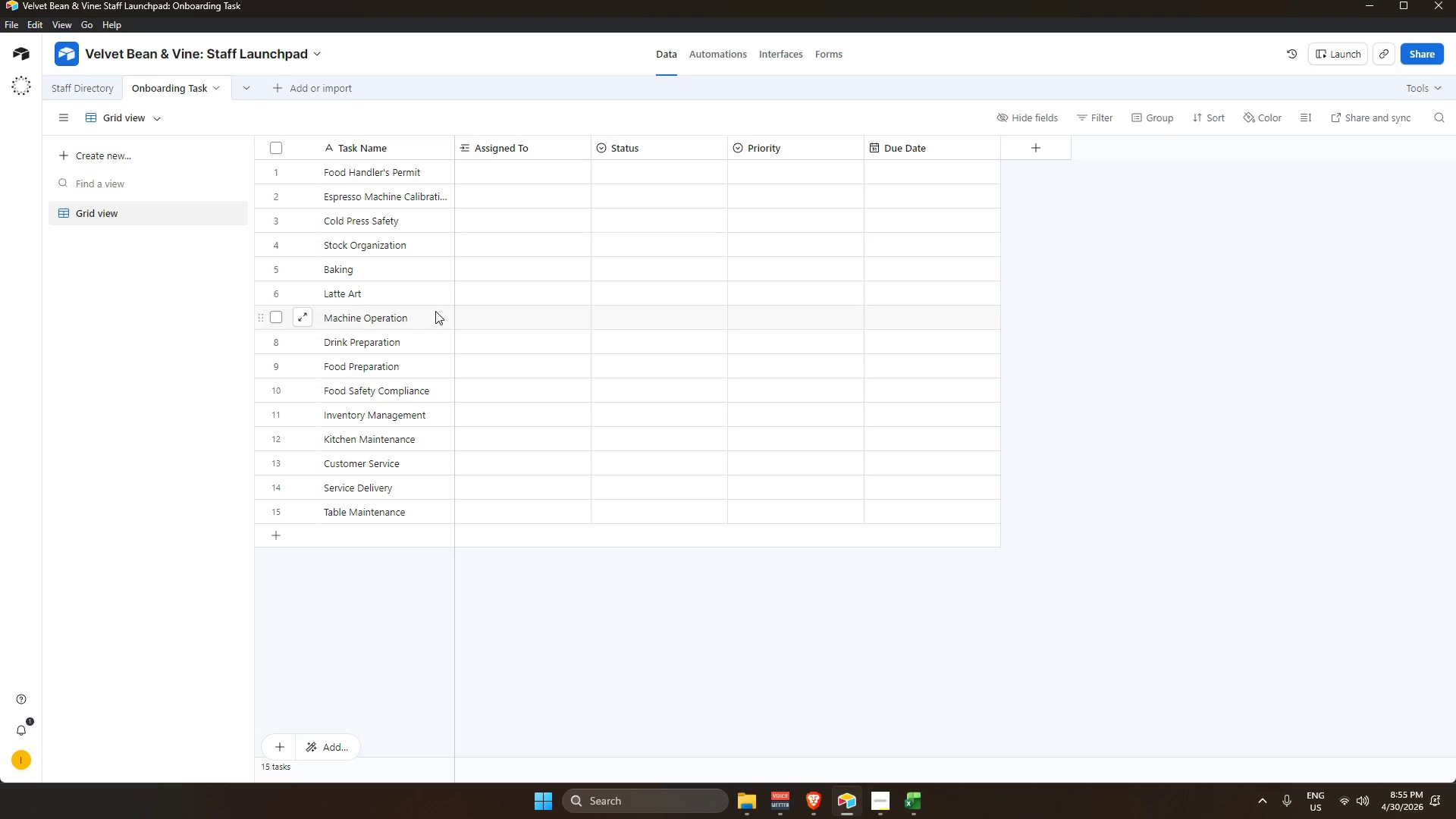 
left_click([436, 176])
 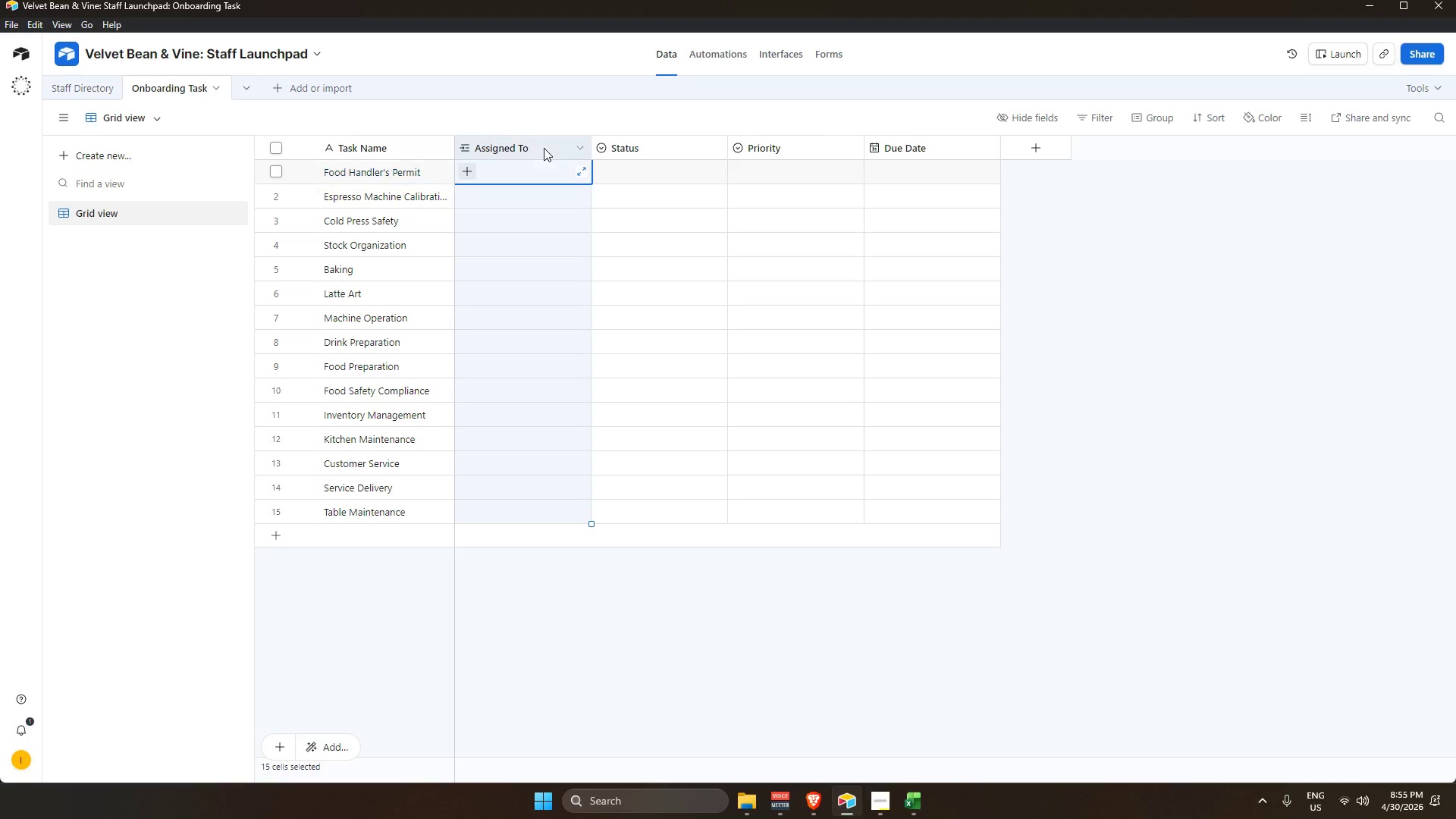 
wait(10.11)
 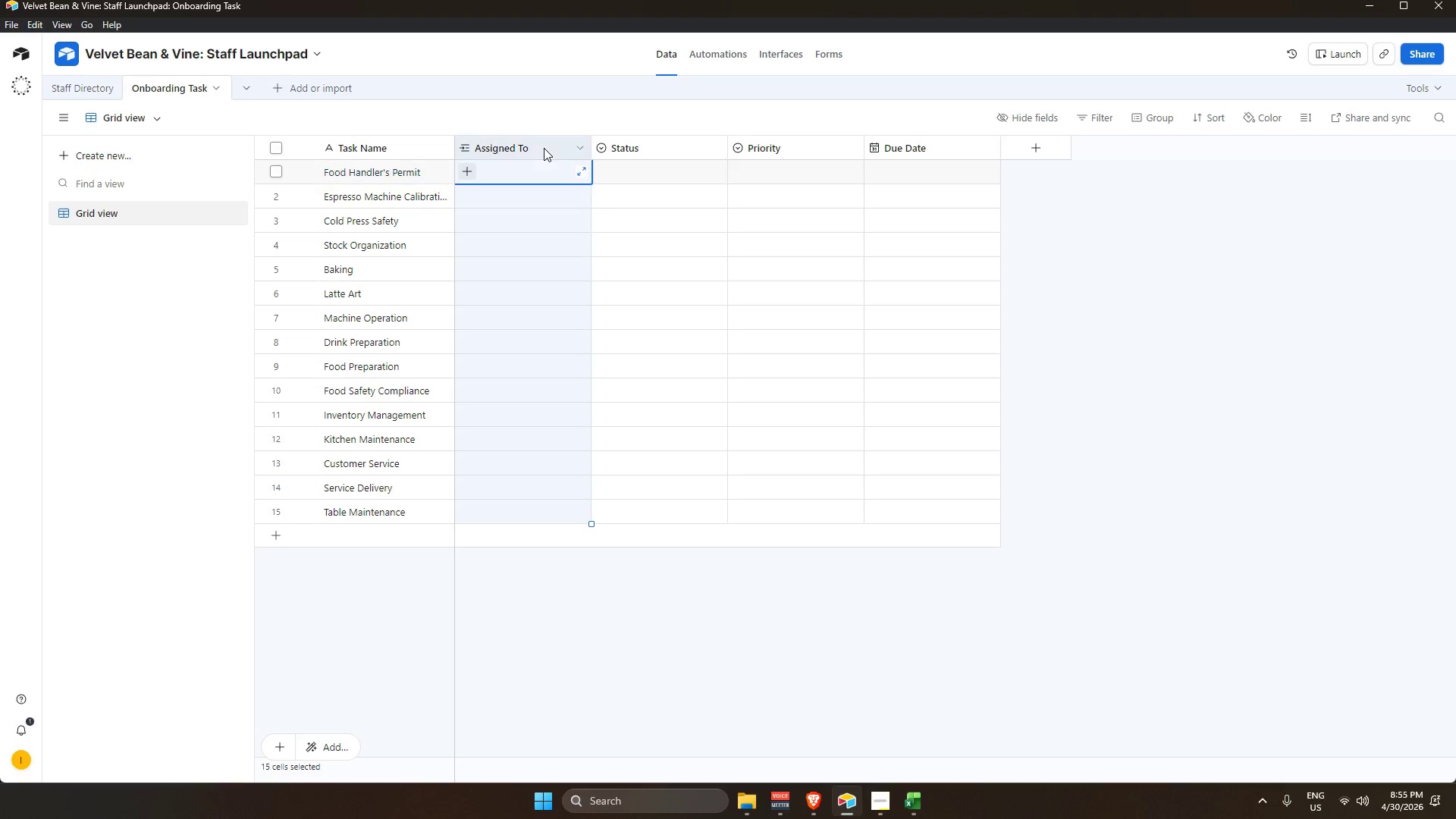 
left_click([466, 169])
 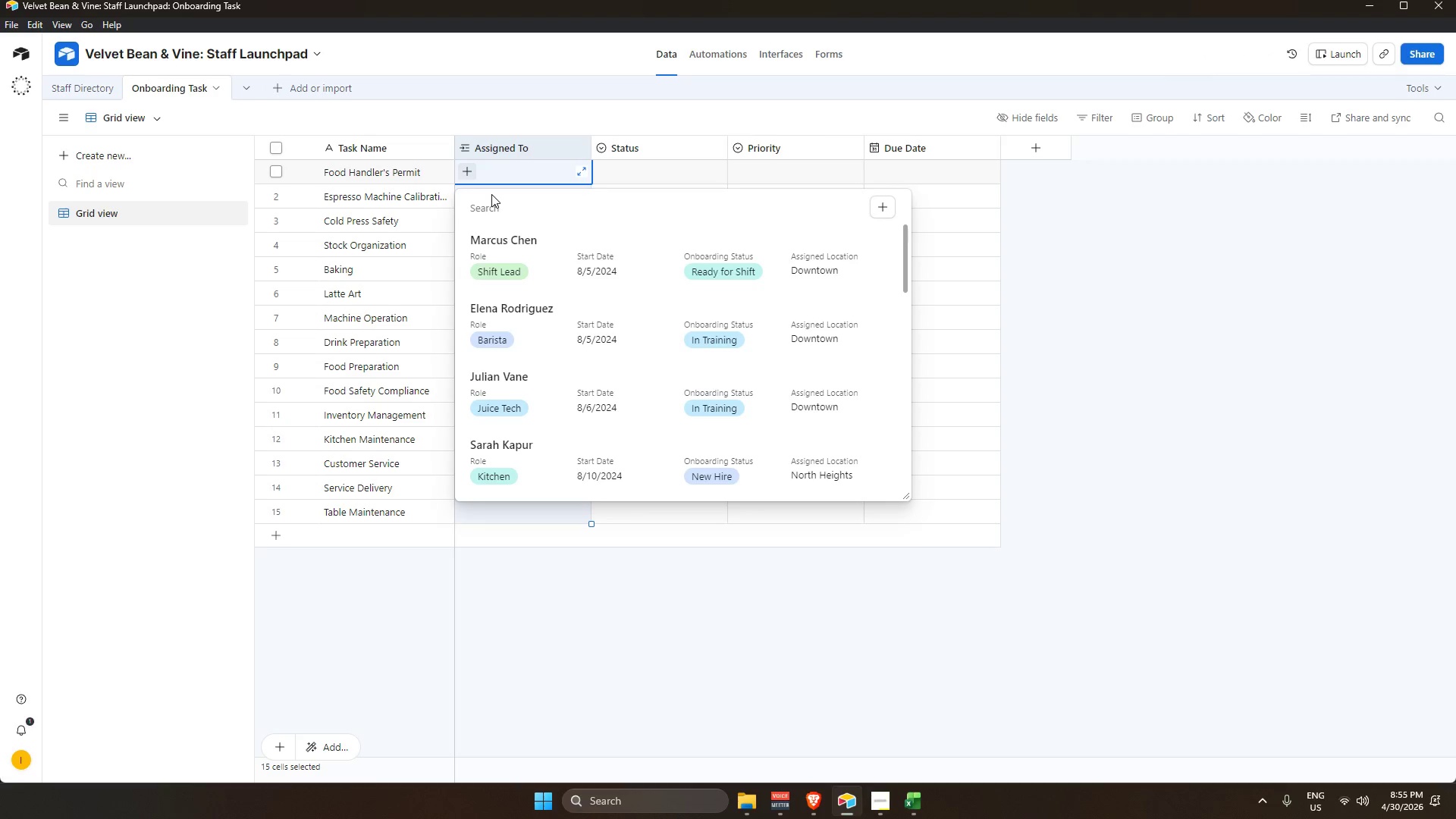 
wait(11.17)
 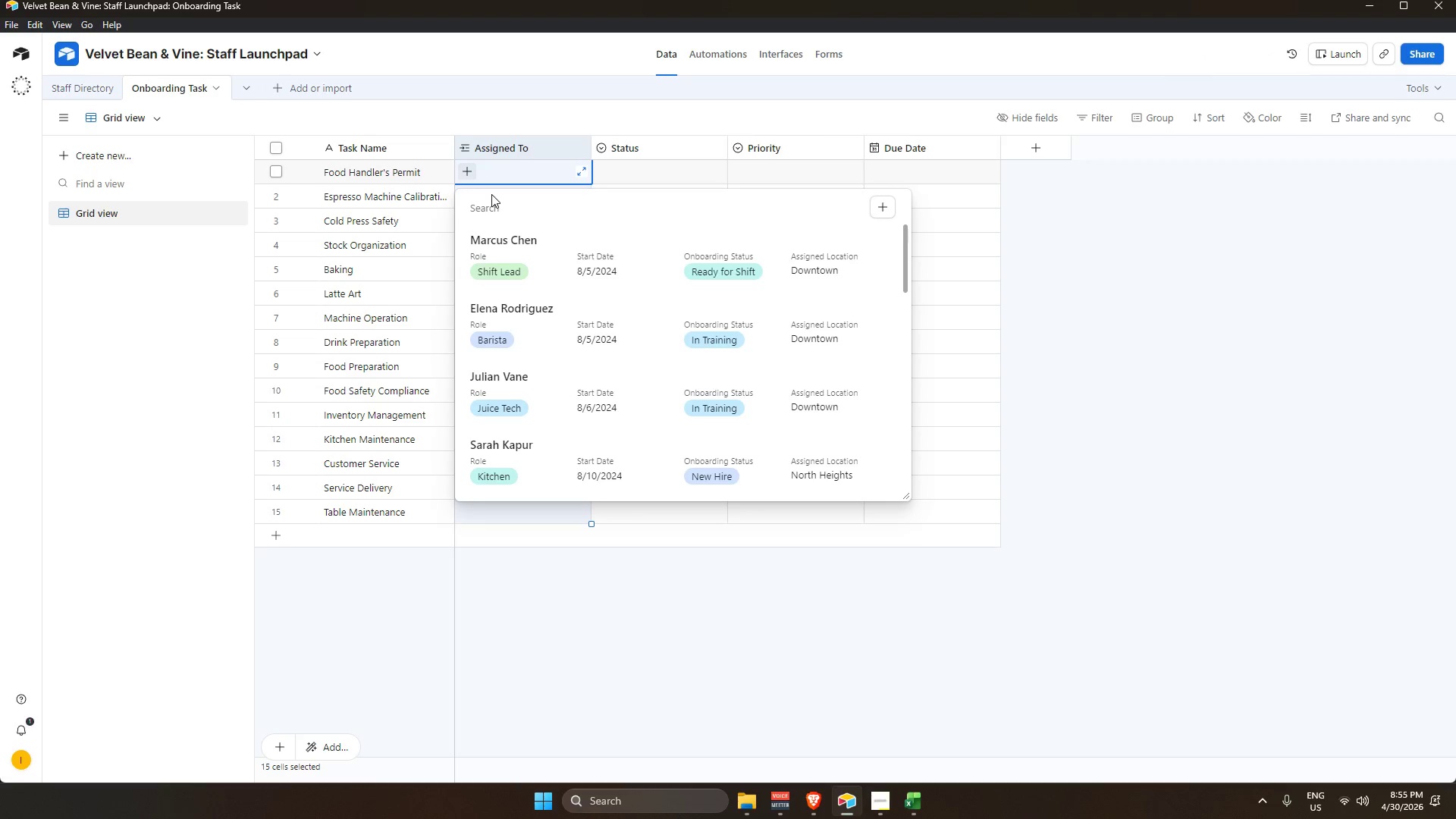 
left_click([499, 265])
 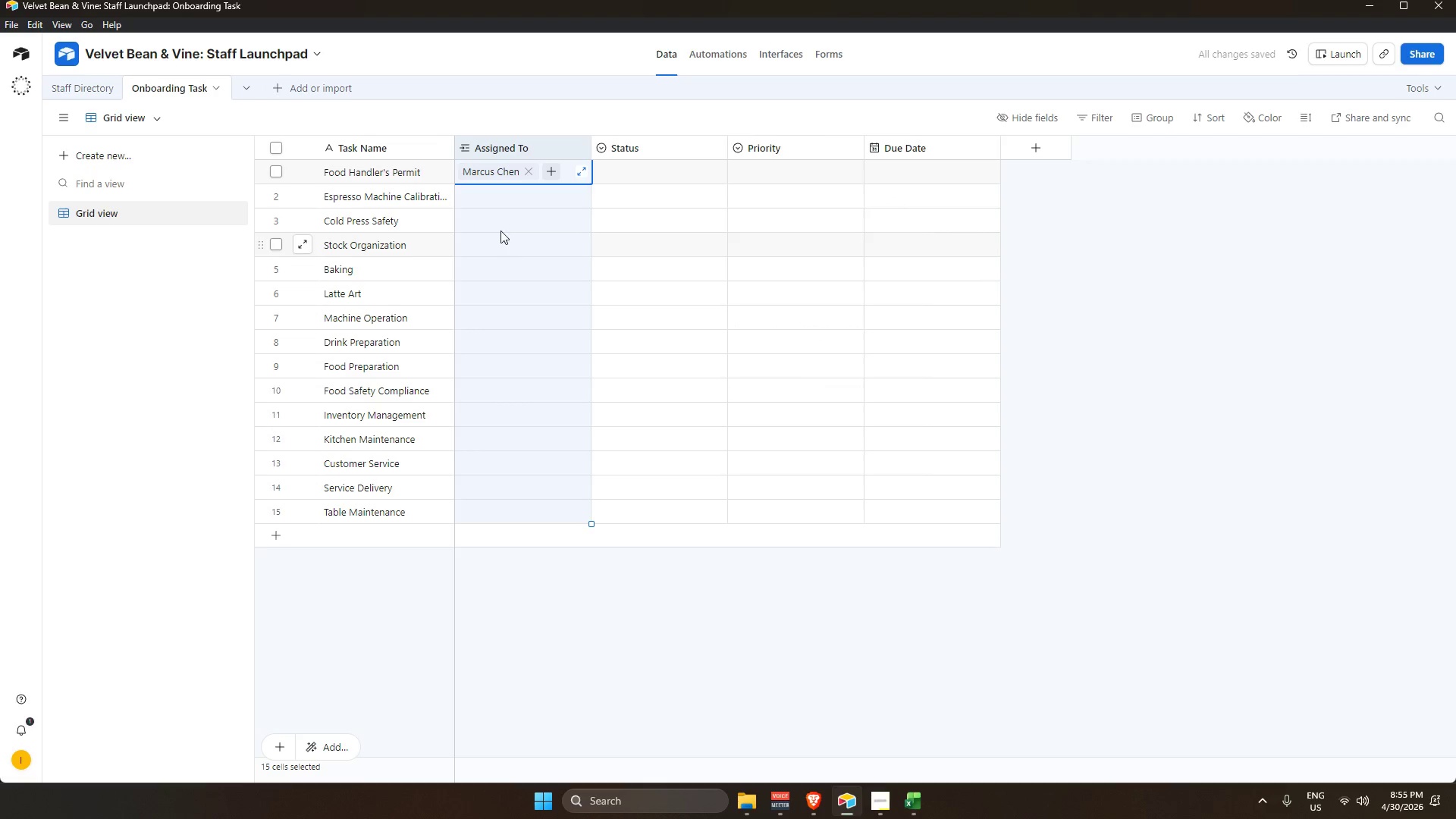 
left_click([513, 202])
 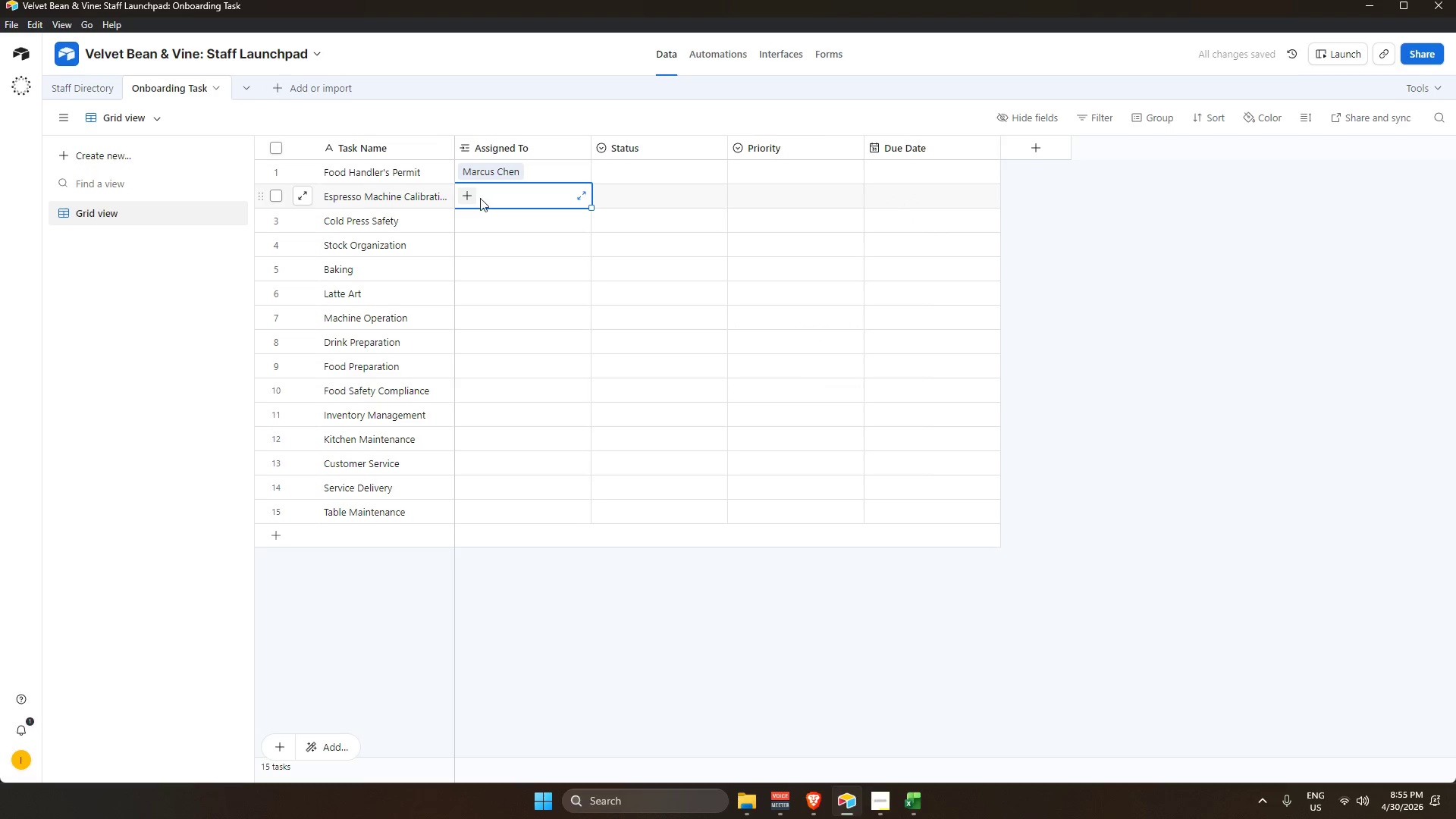 
left_click([465, 197])
 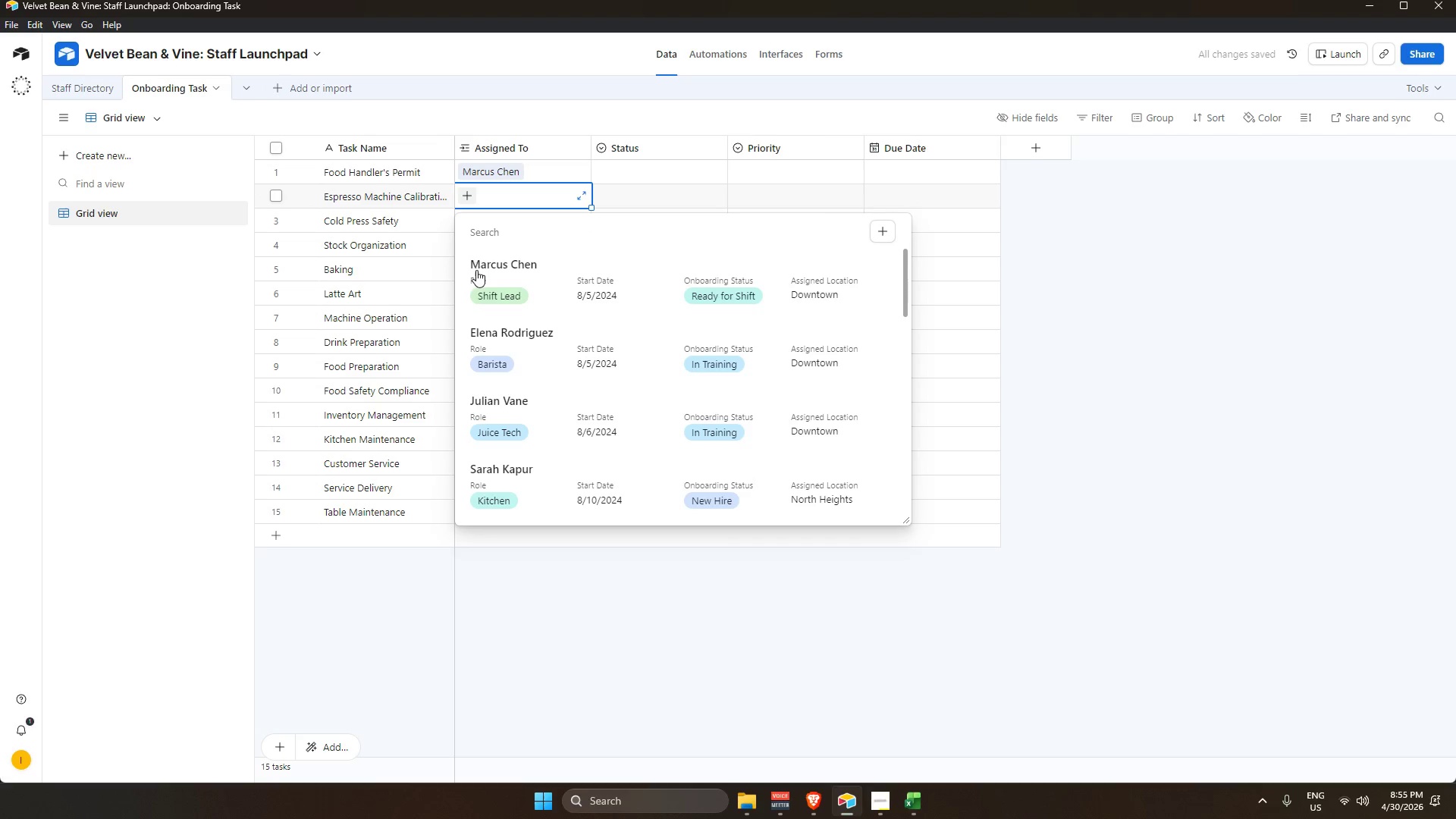 
left_click([496, 347])
 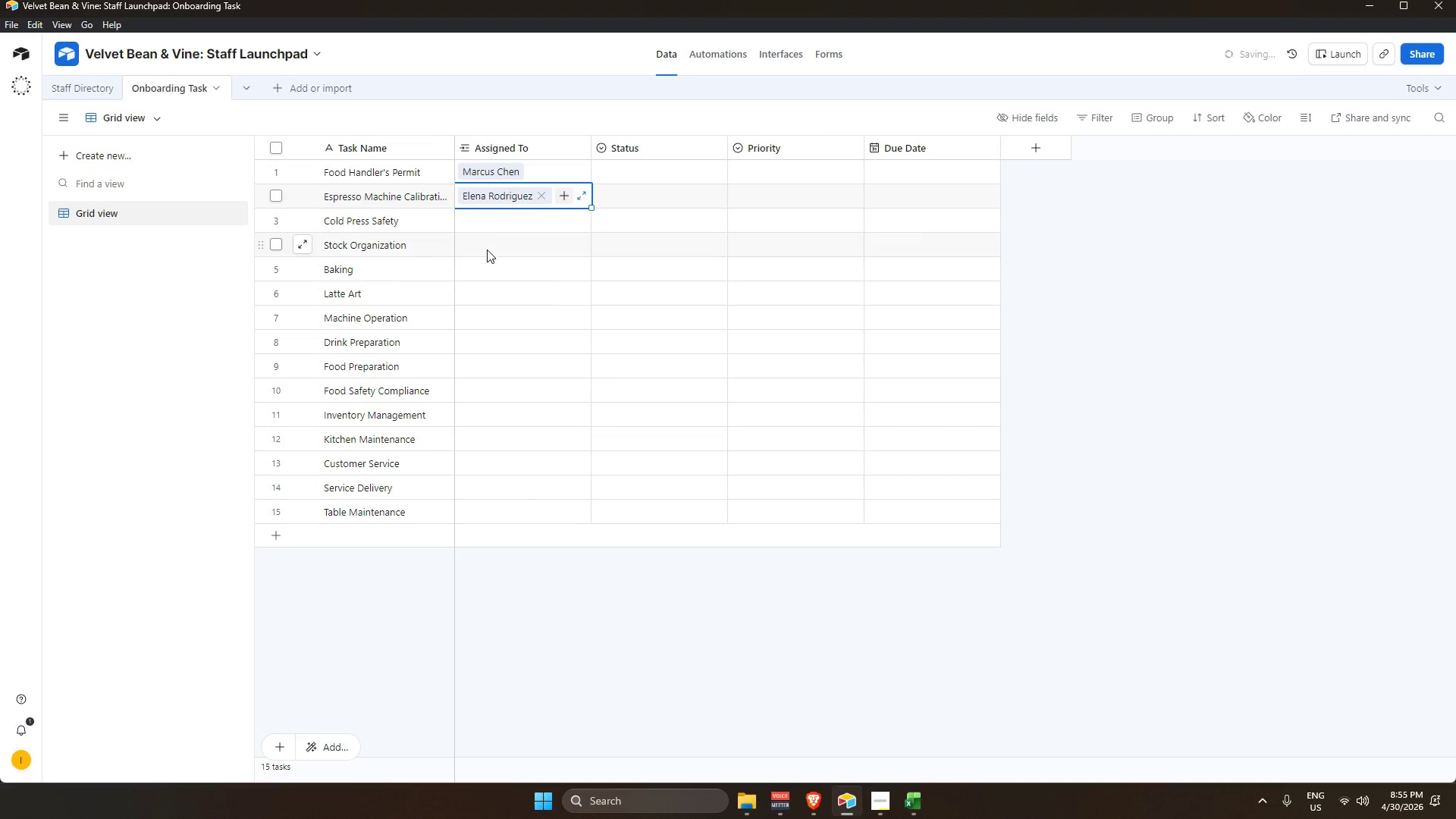 
left_click([493, 217])
 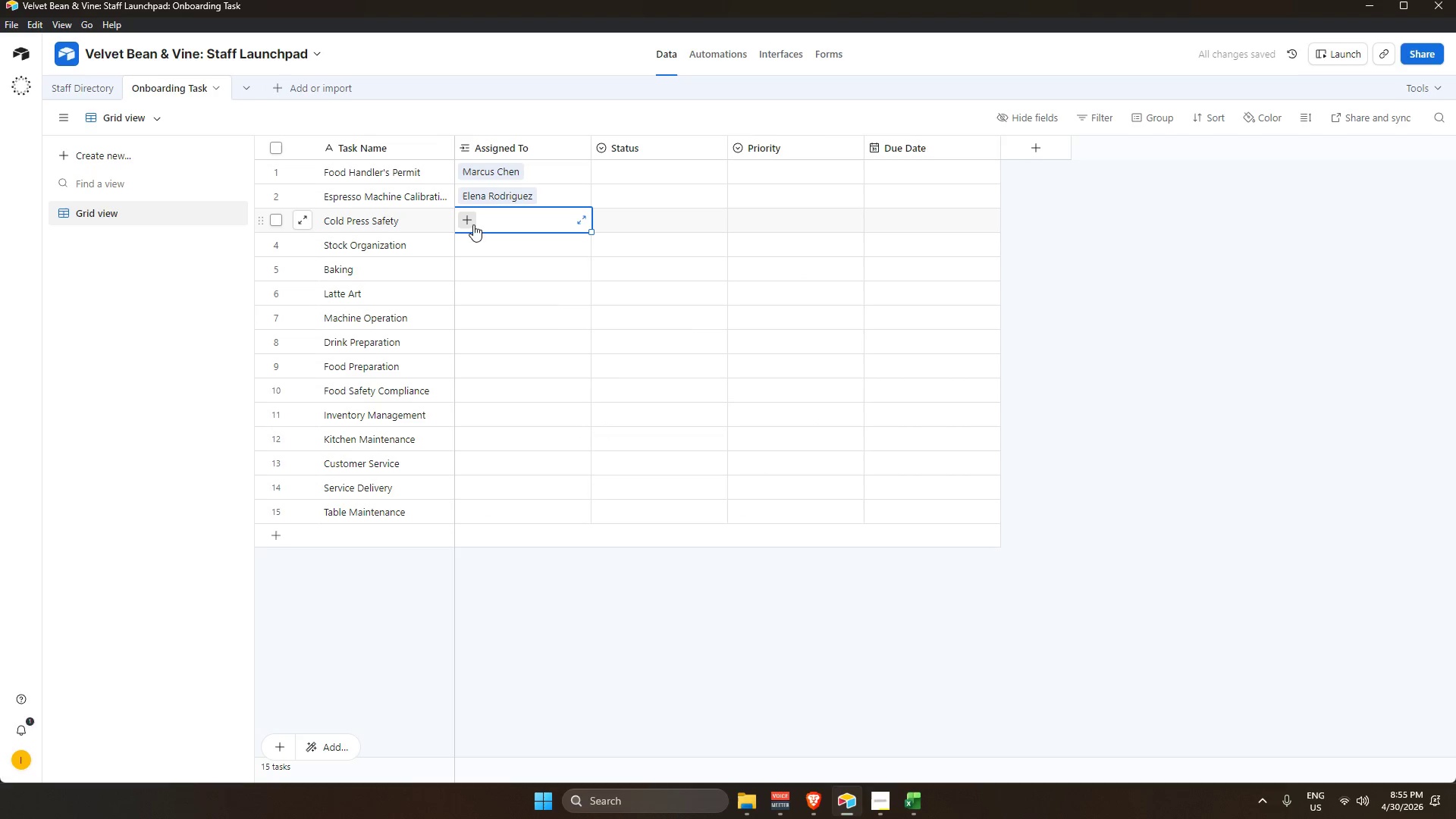 
left_click([465, 218])
 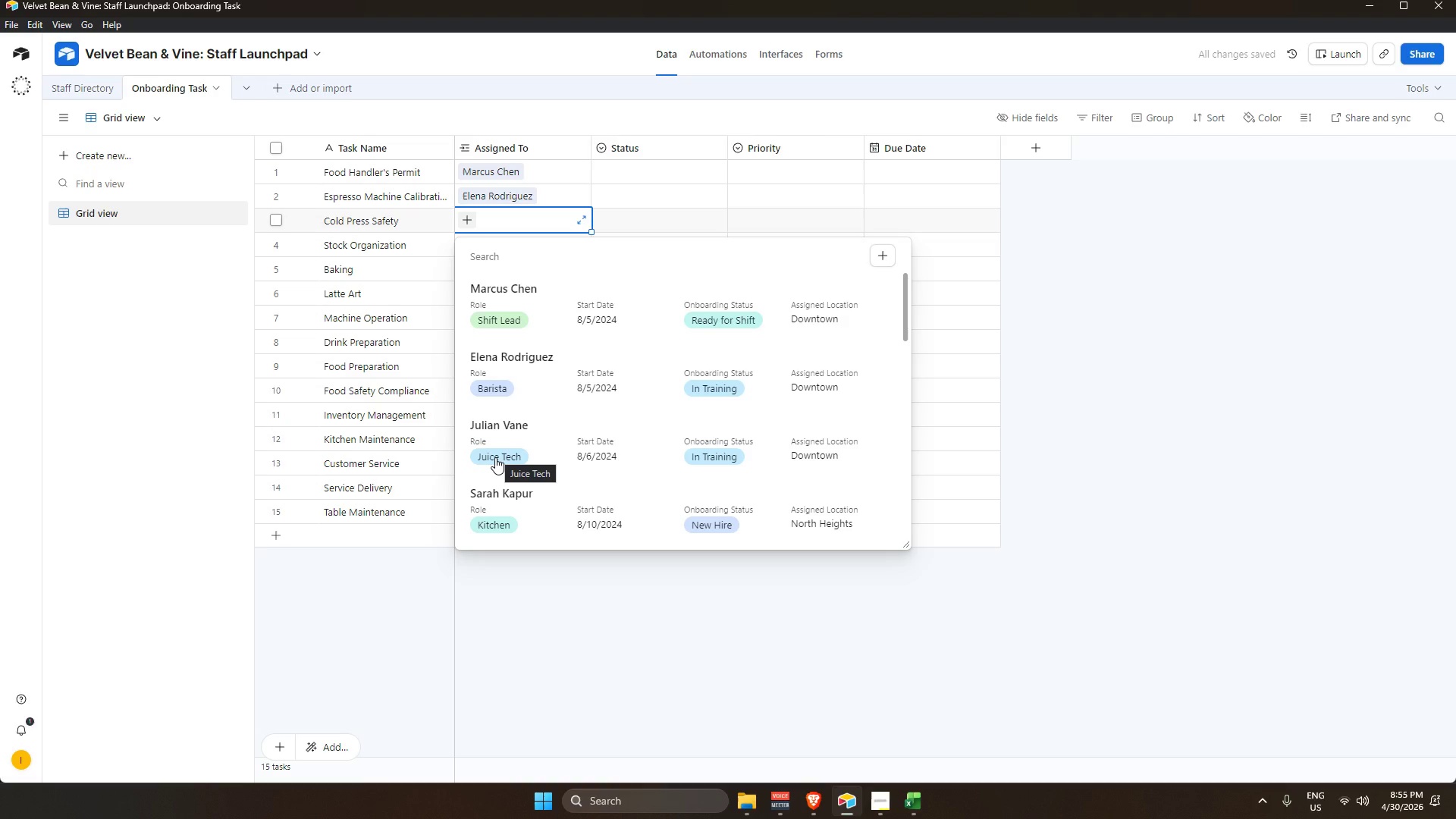 
wait(6.69)
 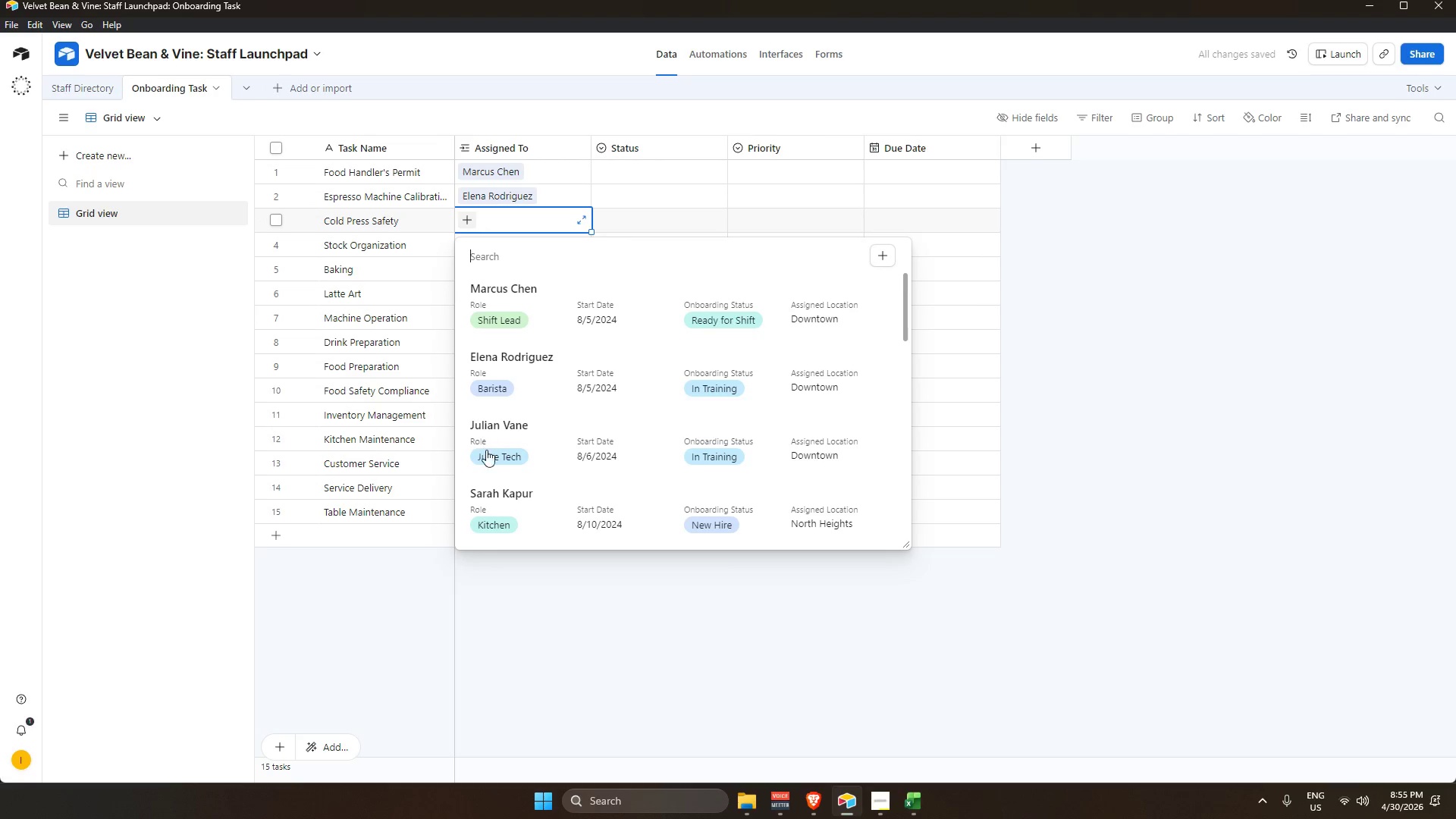 
left_click([495, 457])
 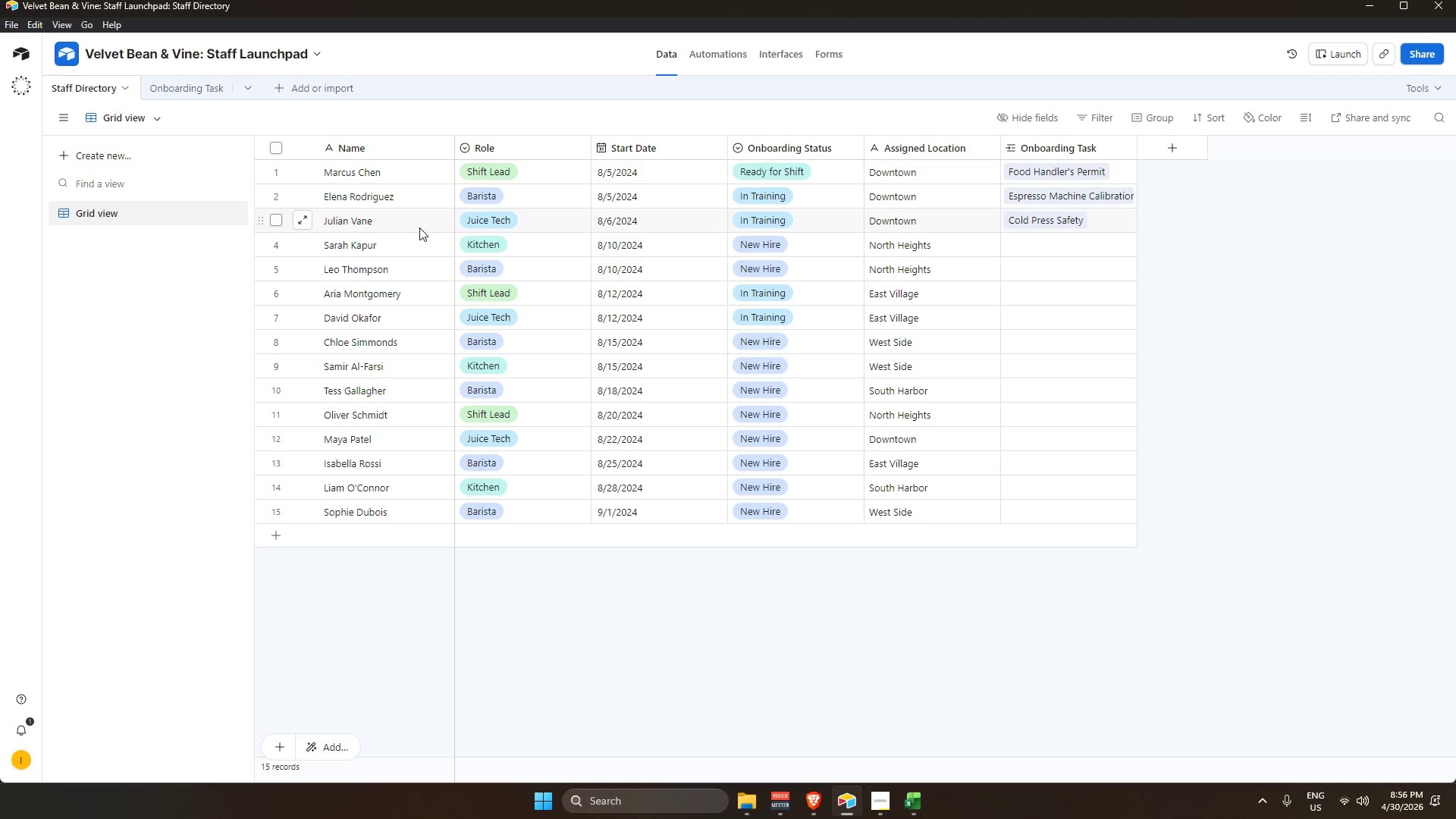 
wait(25.17)
 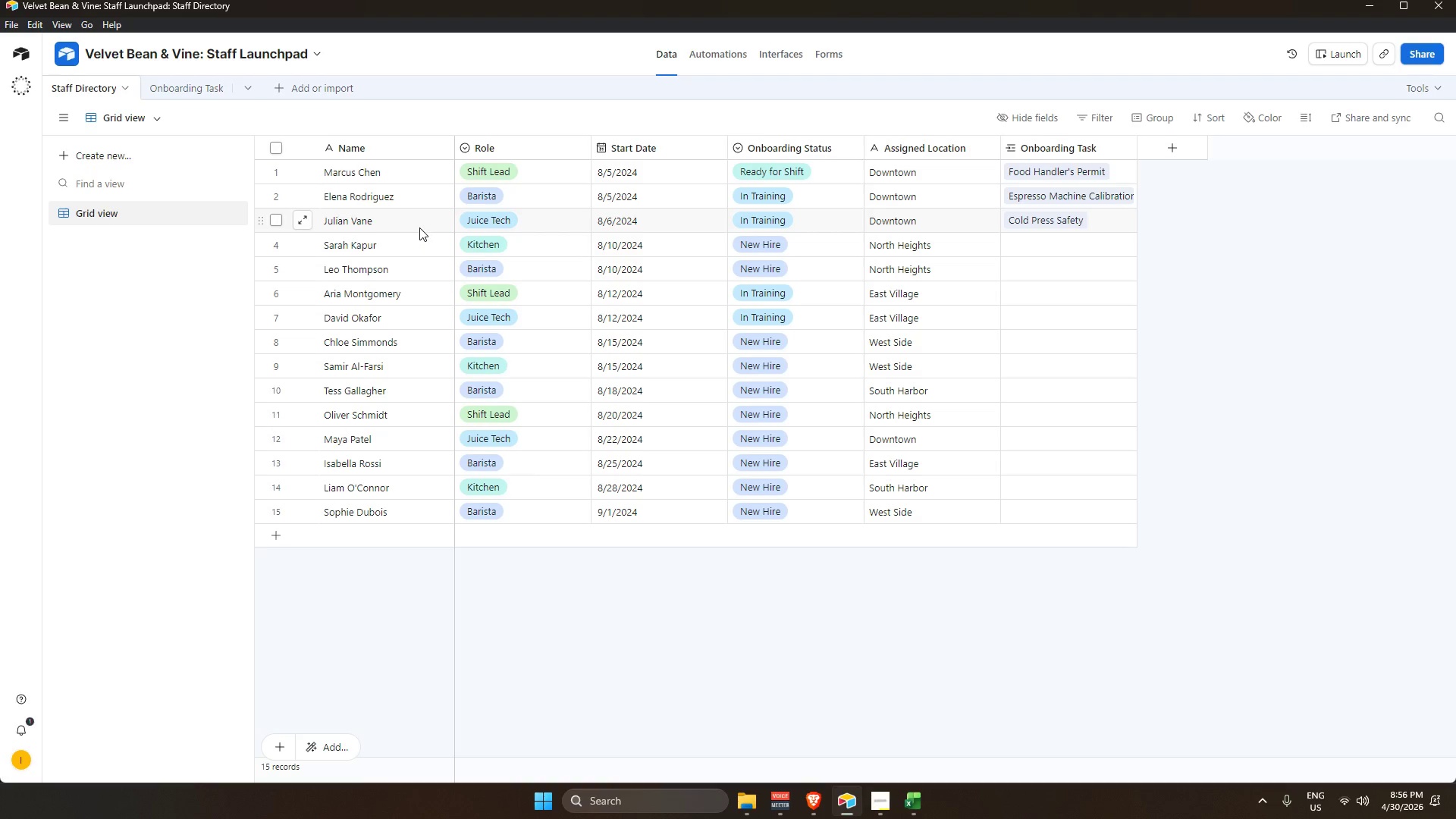 
left_click([212, 96])
 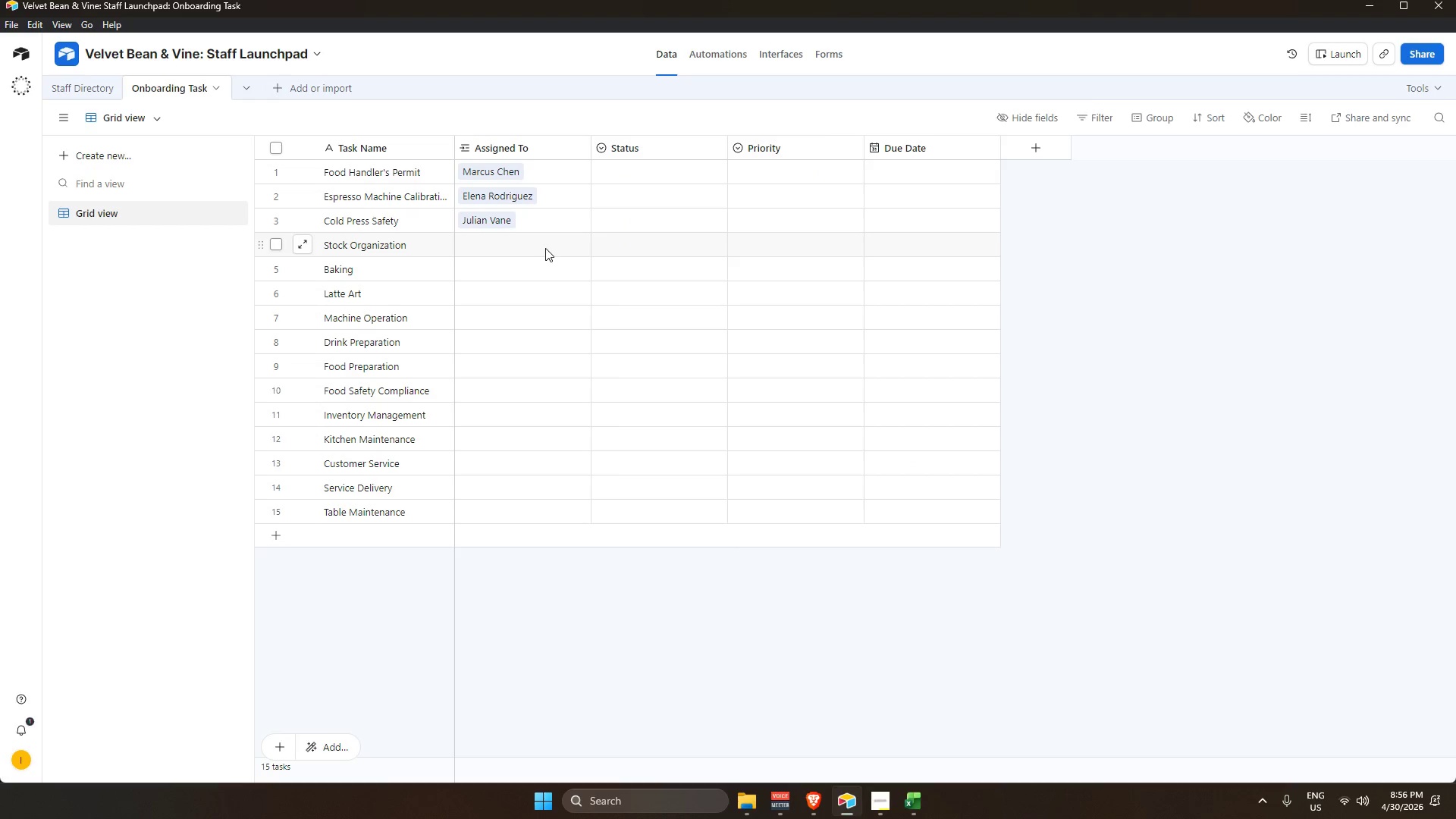 
left_click([540, 240])
 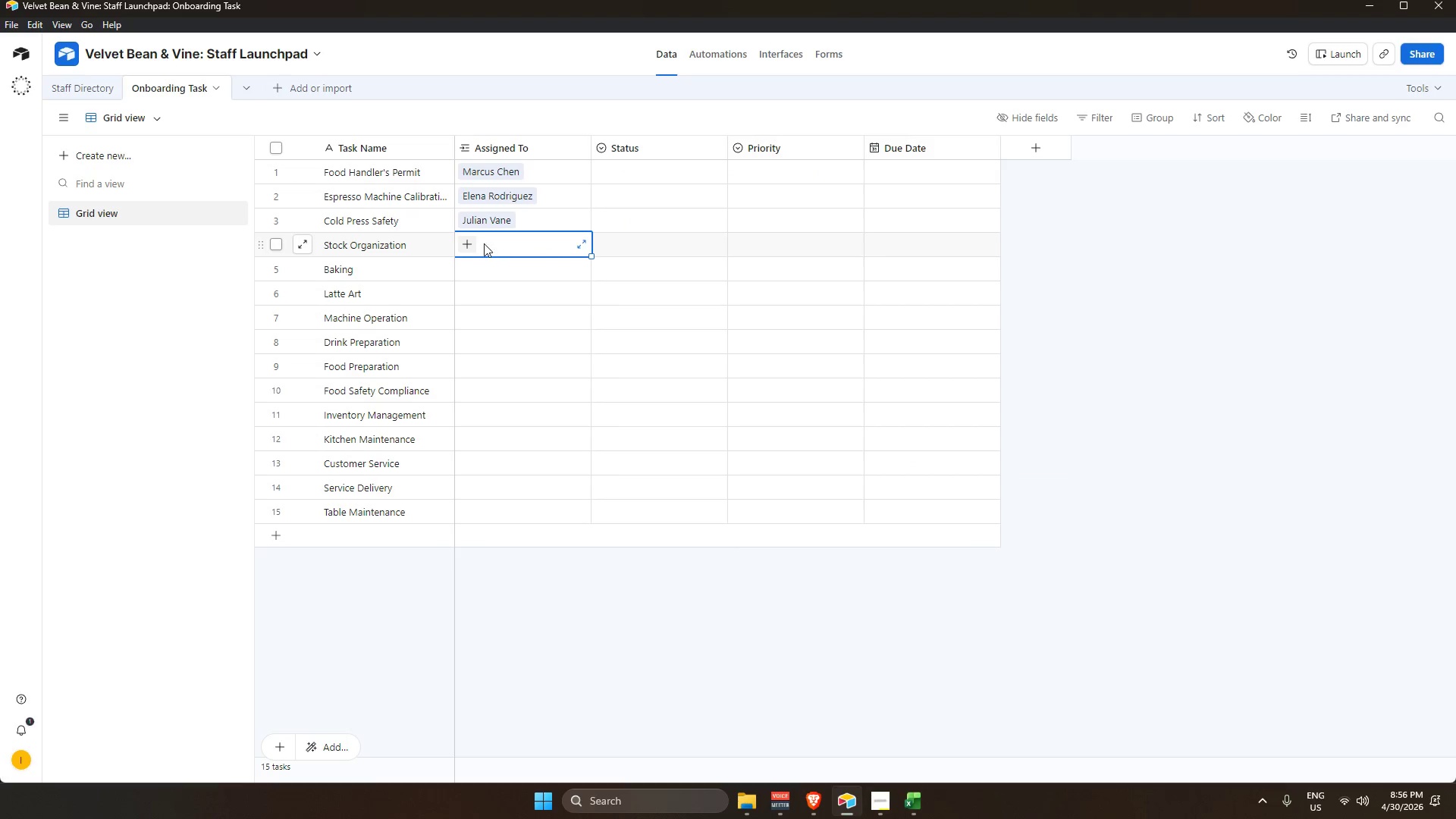 
left_click([466, 243])
 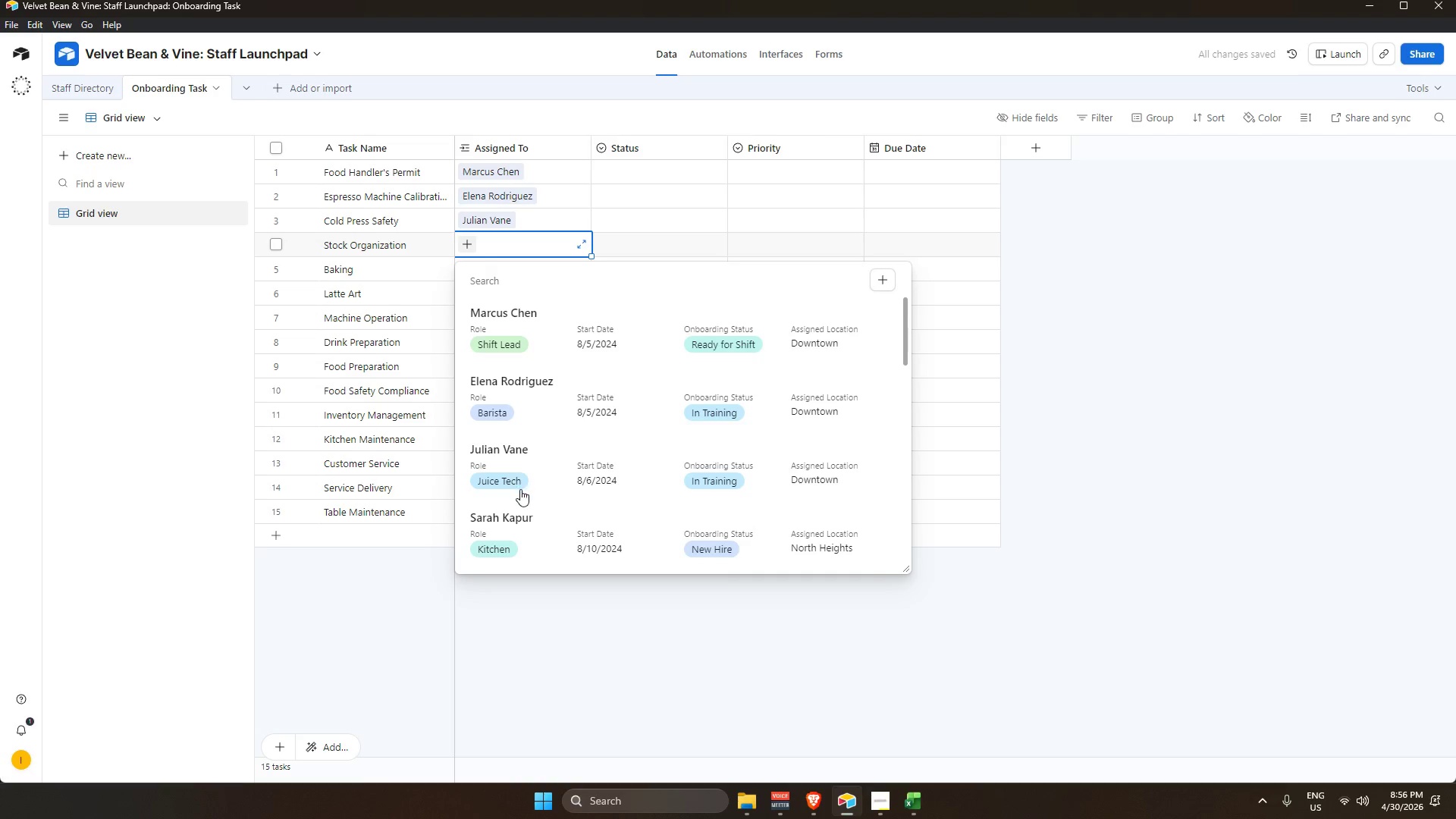 
scroll: coordinate [518, 485], scroll_direction: down, amount: 1.0
 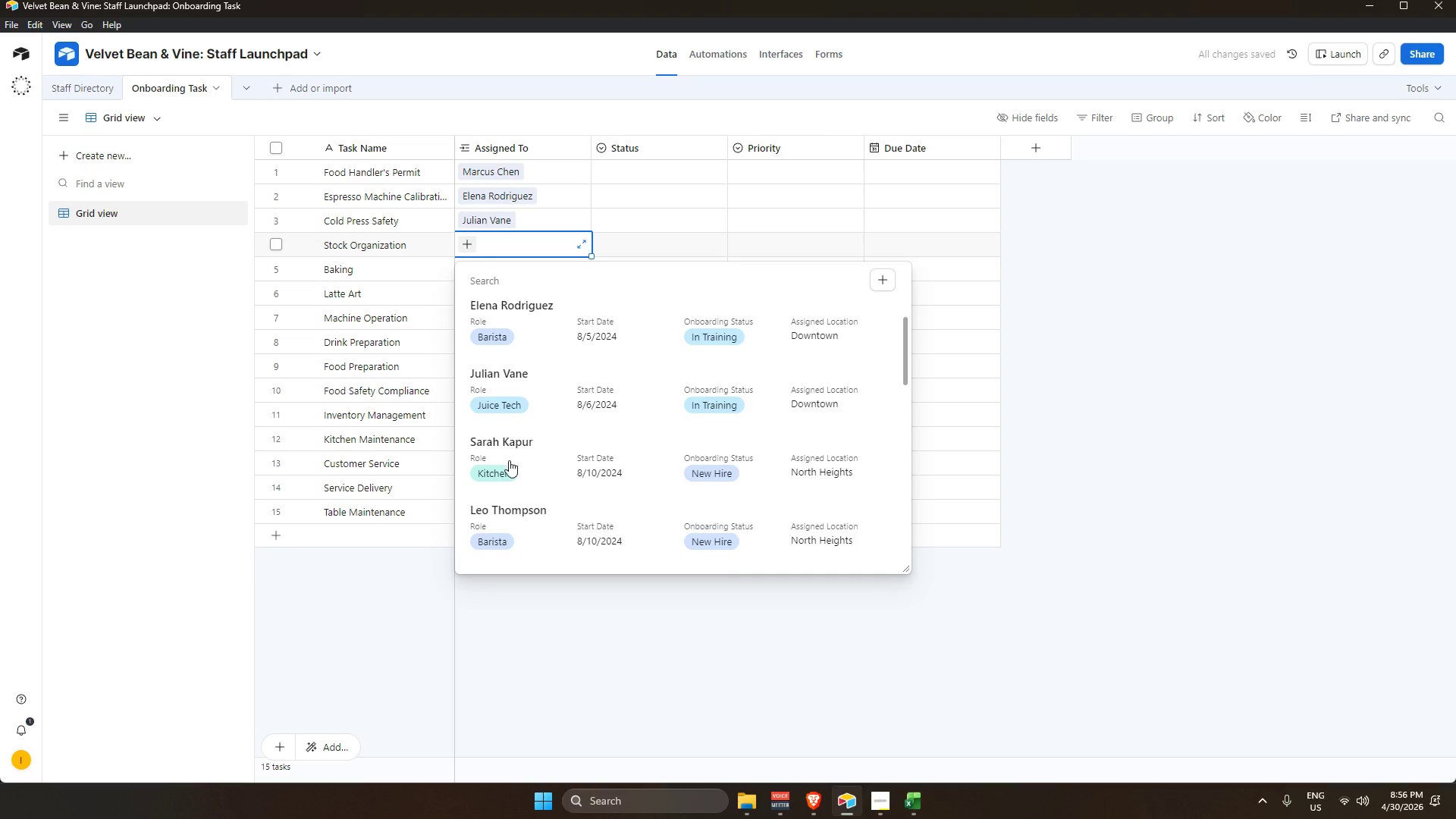 
left_click([508, 462])
 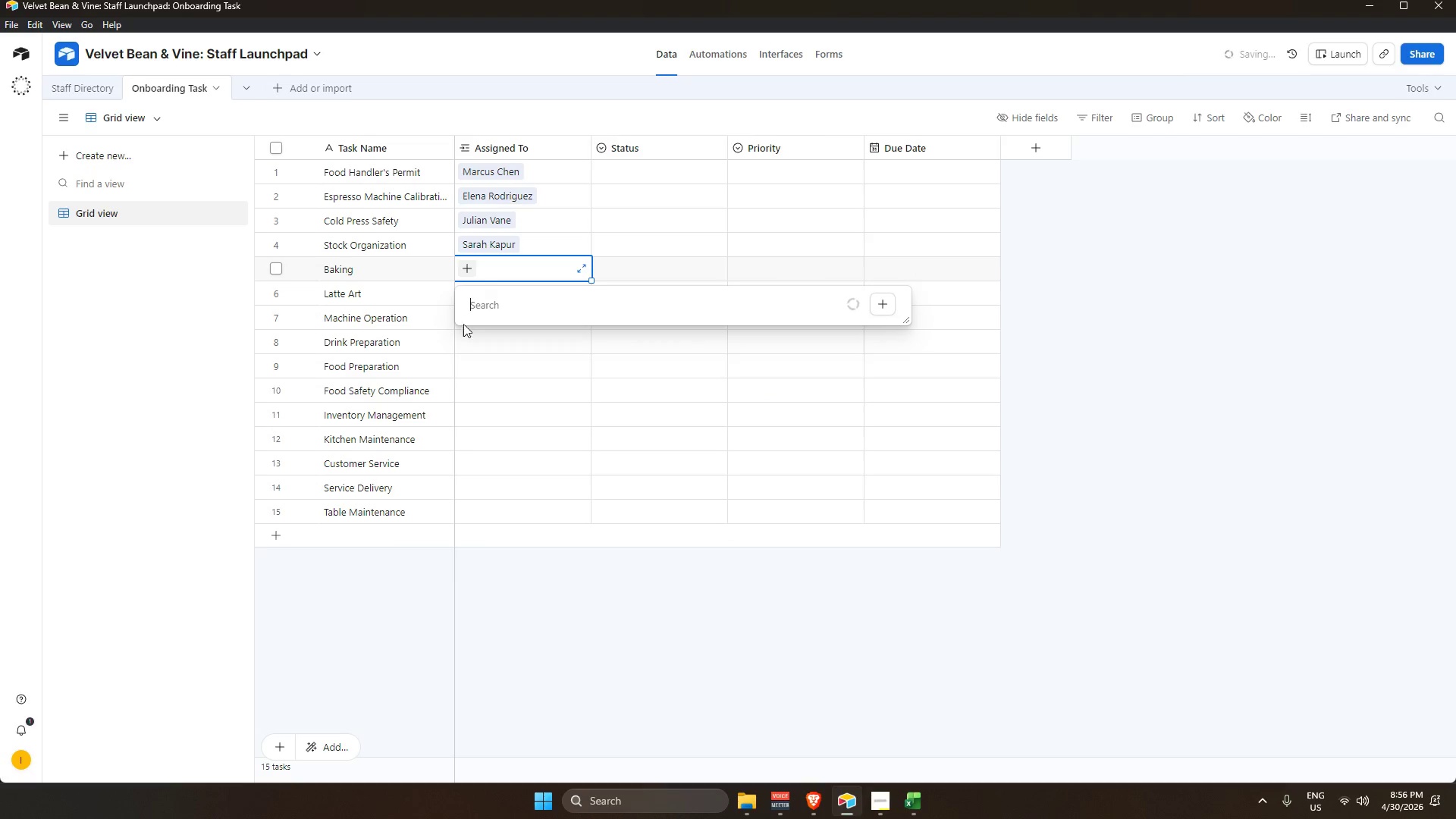 
scroll: coordinate [500, 486], scroll_direction: down, amount: 2.0
 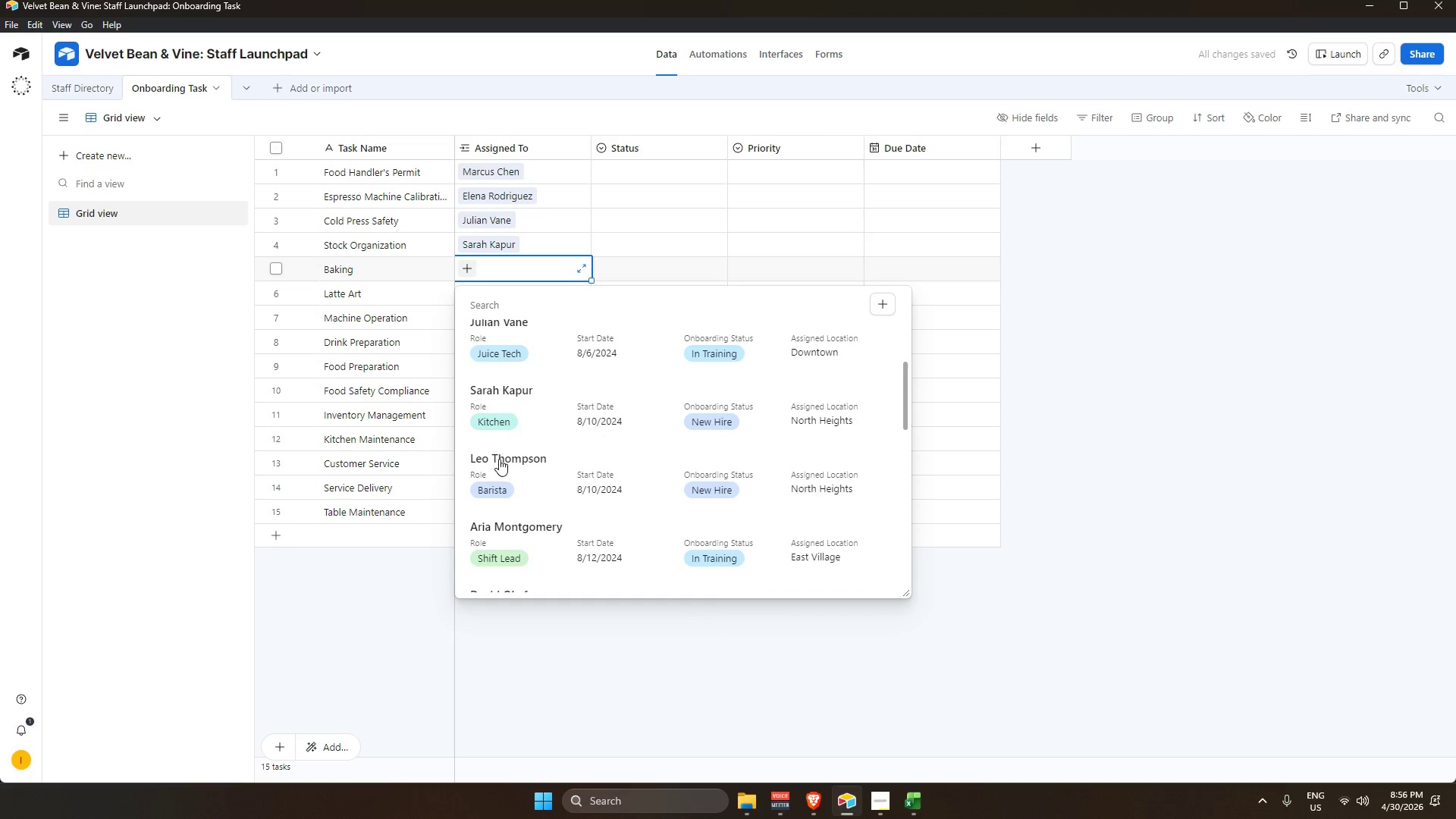 
mouse_move([493, 447])
 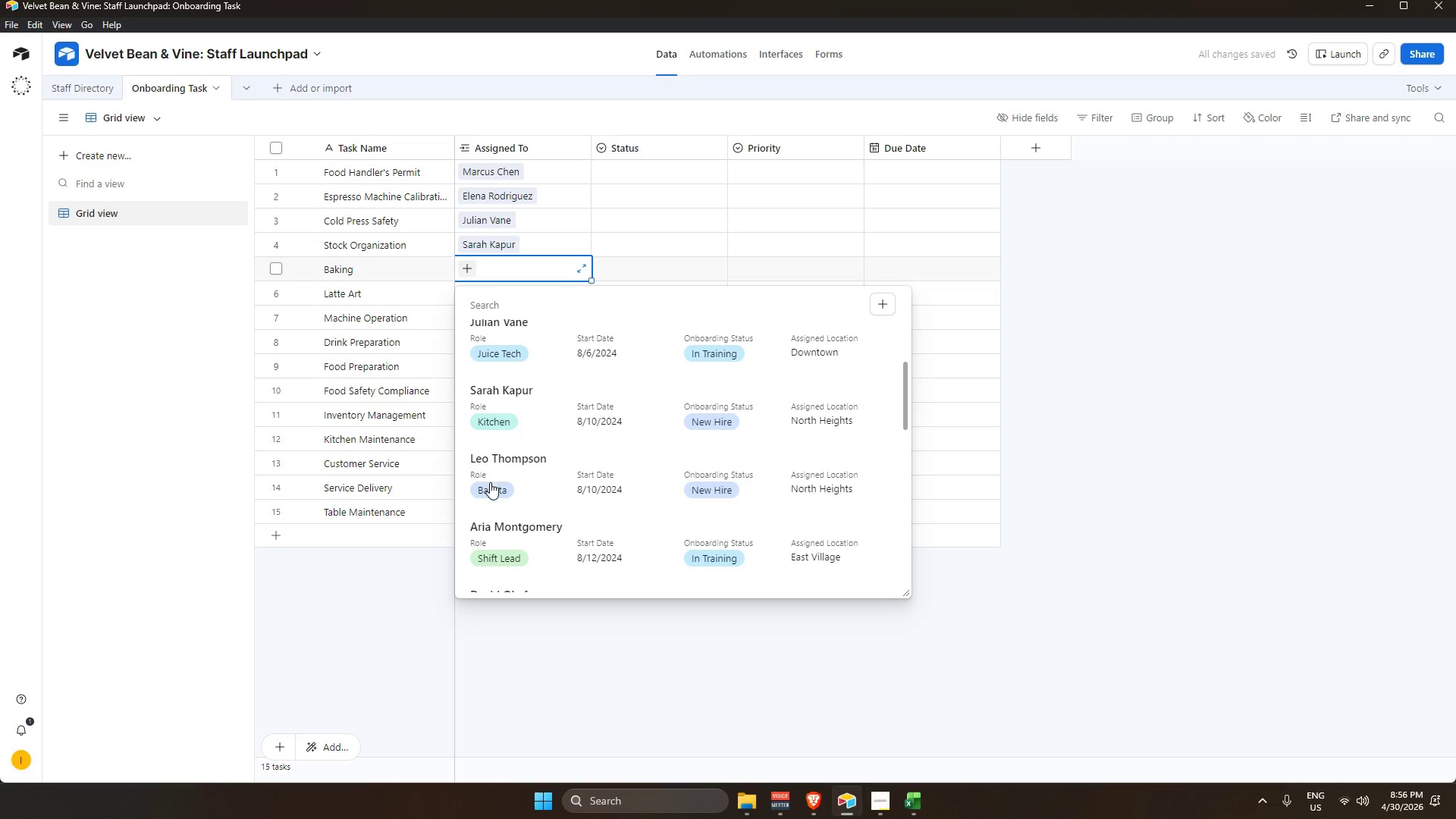 
left_click([490, 482])
 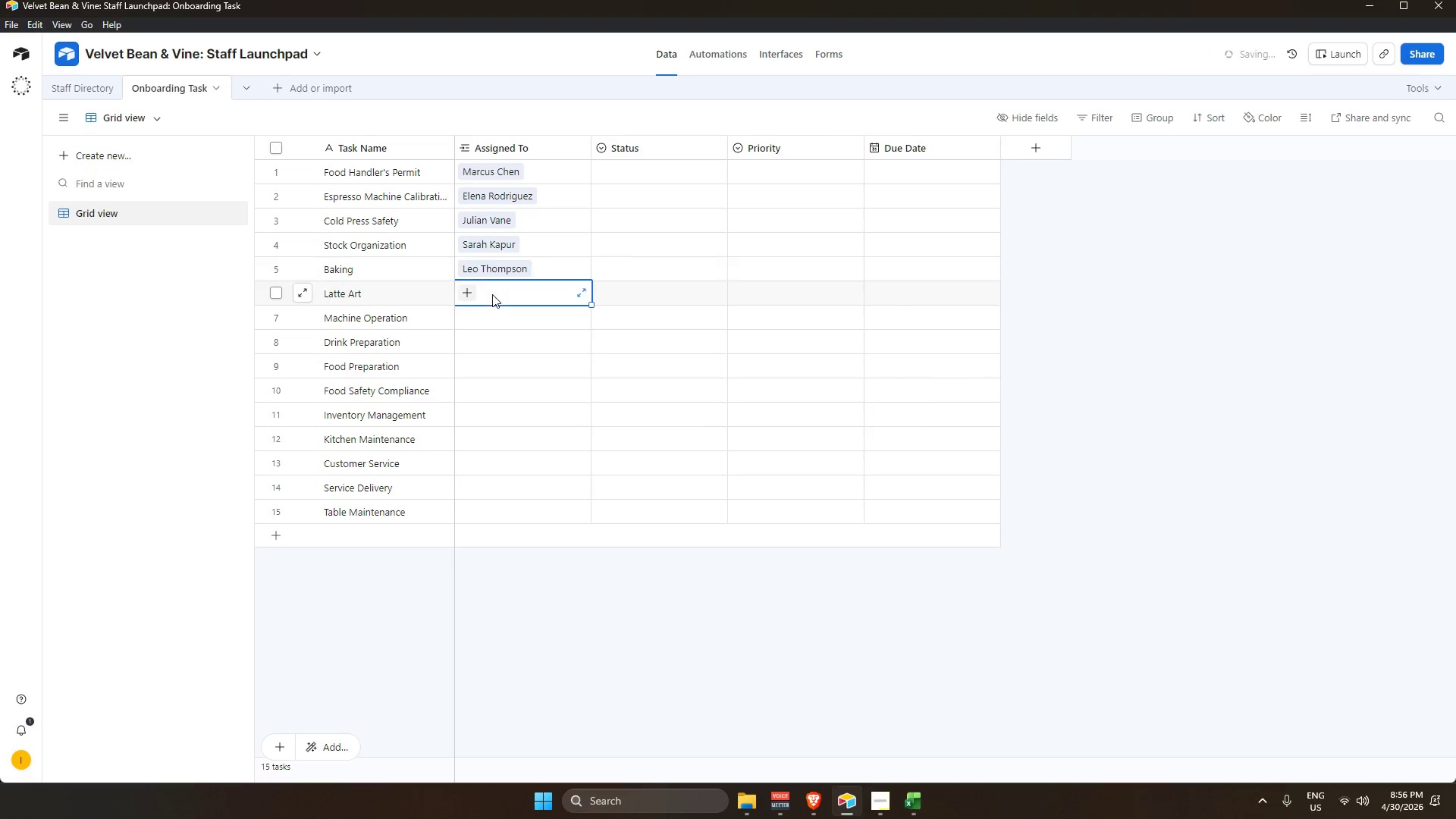 
double_click([471, 294])
 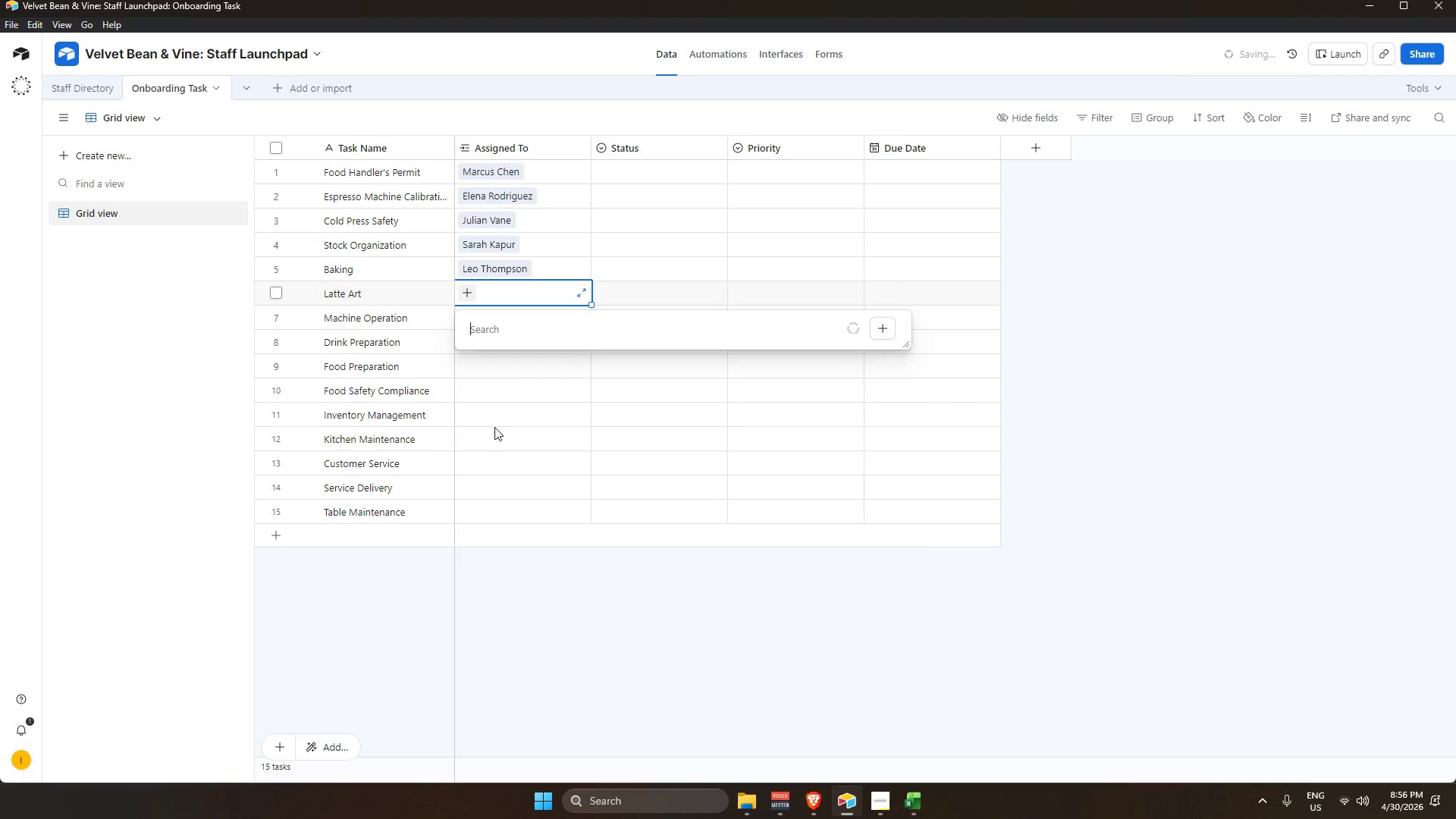 
scroll: coordinate [494, 436], scroll_direction: down, amount: 3.0
 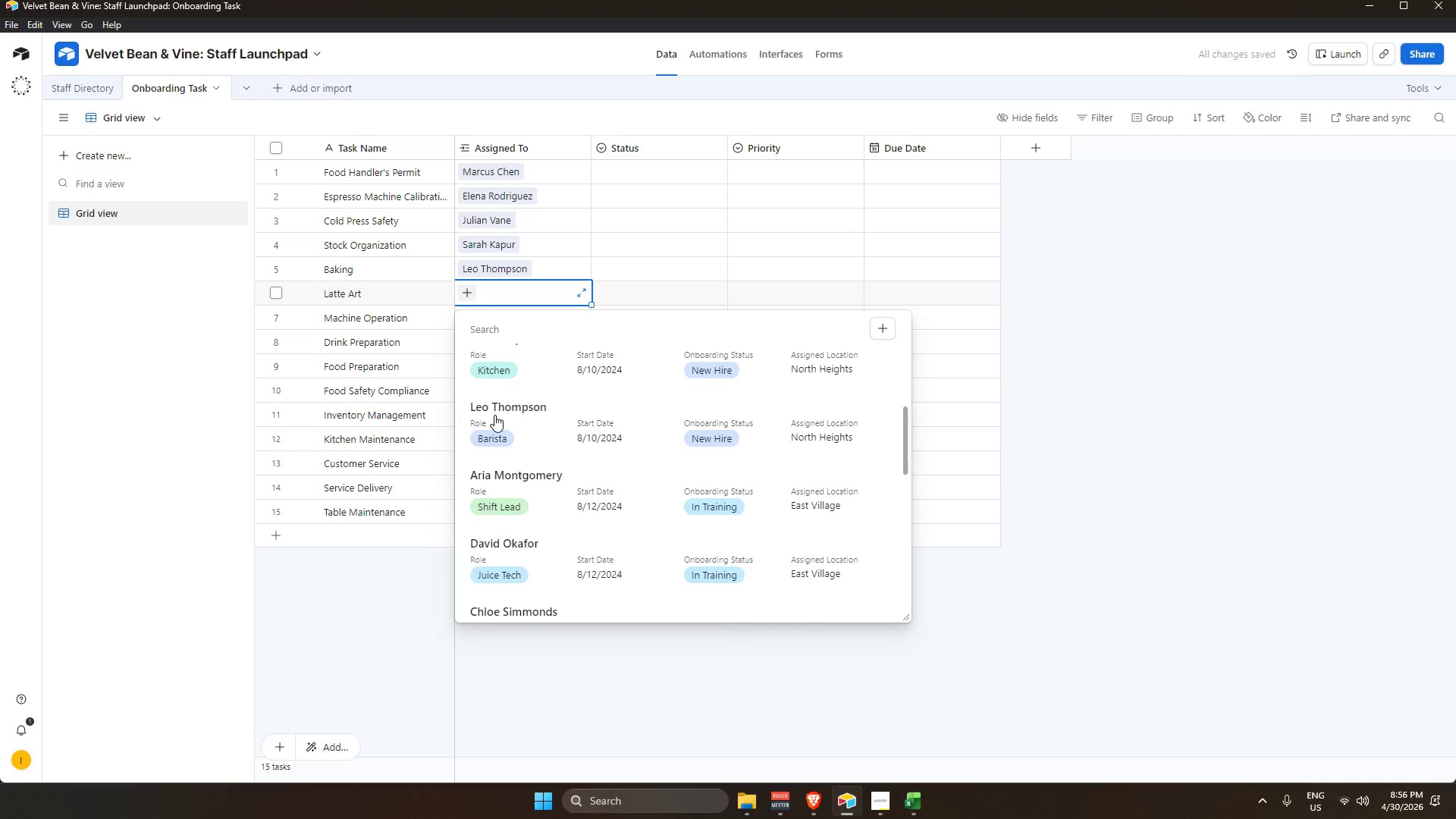 
scroll: coordinate [494, 415], scroll_direction: up, amount: 1.0
 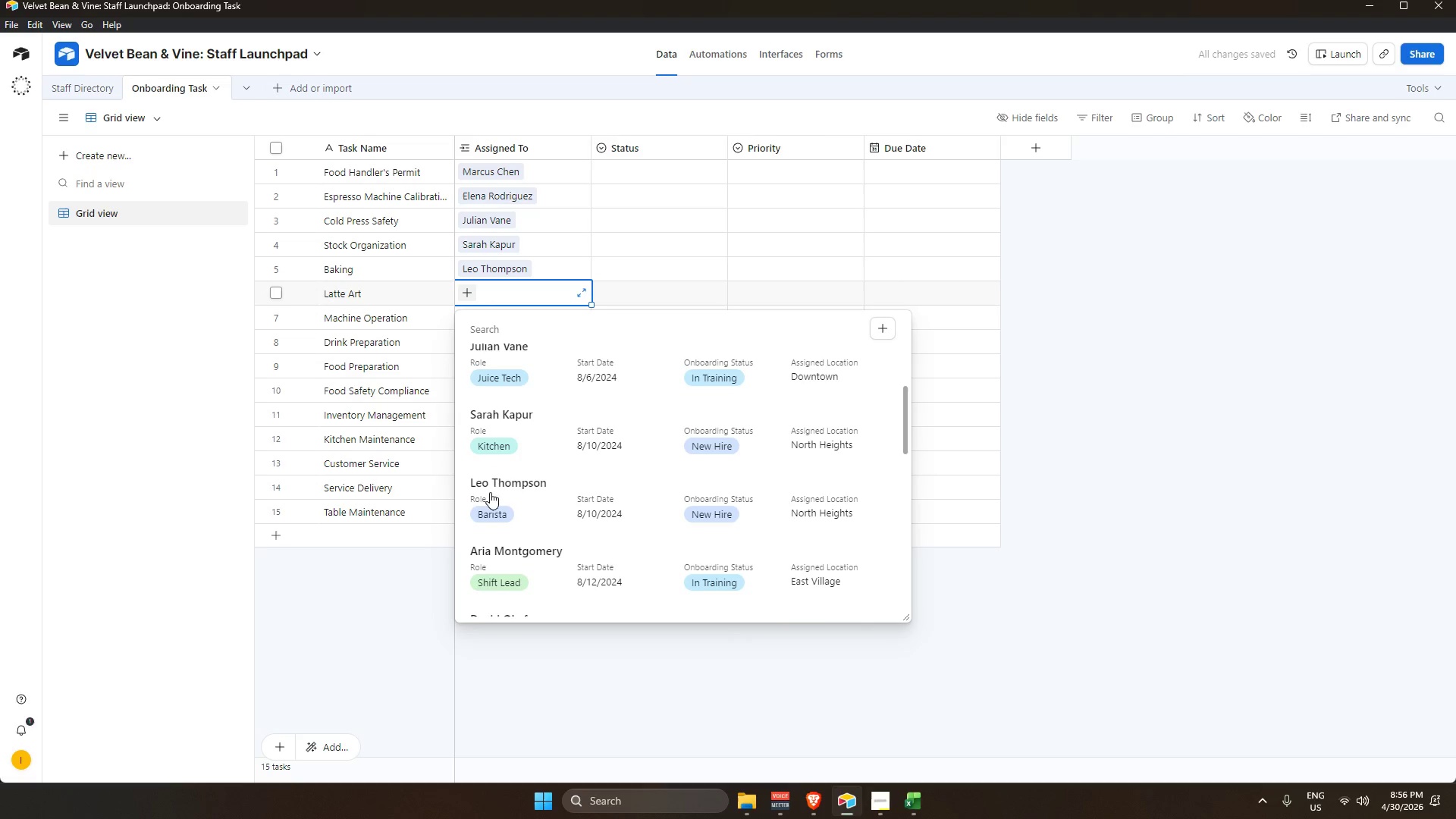 
scroll: coordinate [491, 508], scroll_direction: down, amount: 2.0
 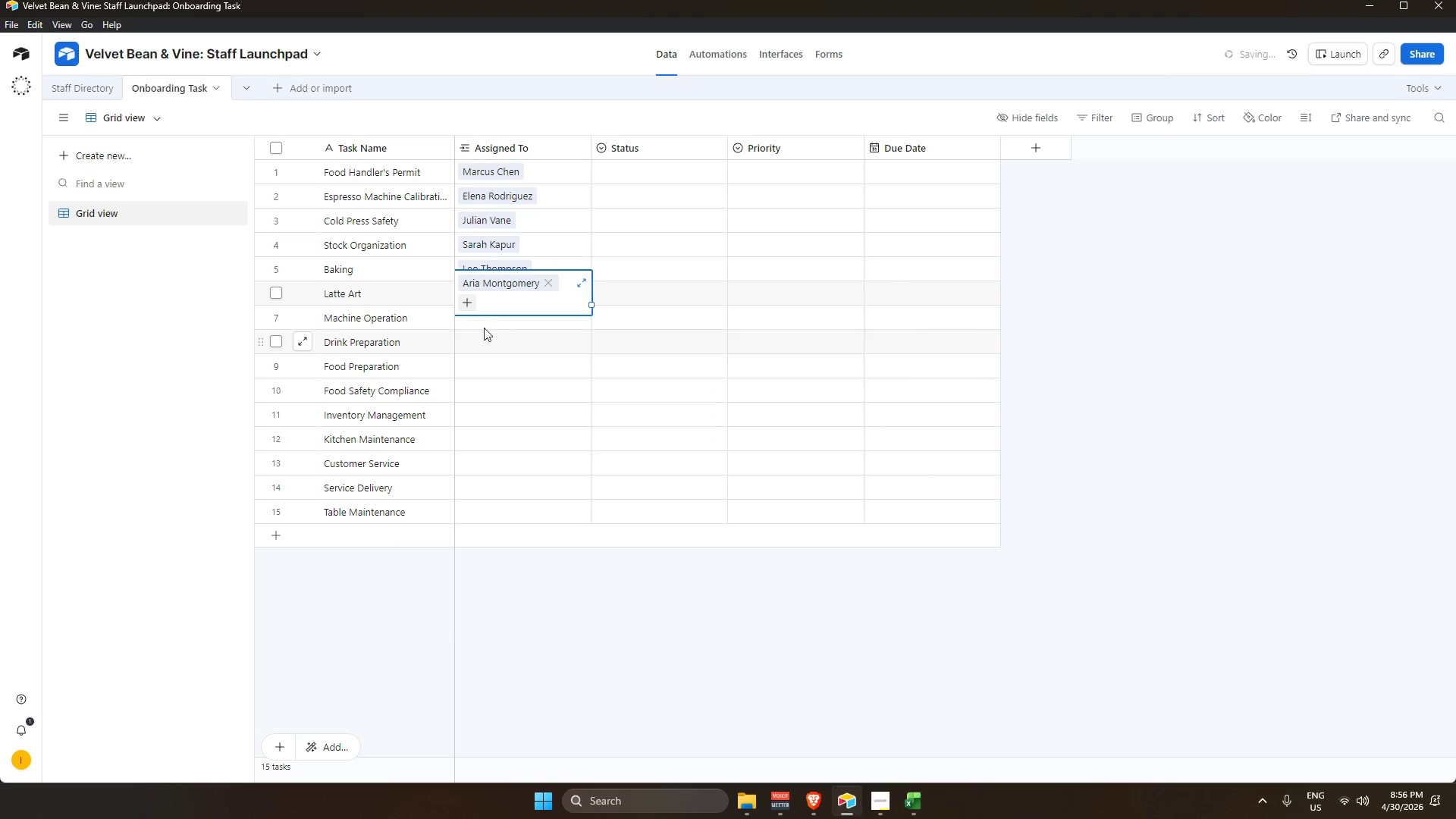 
left_click([472, 306])
 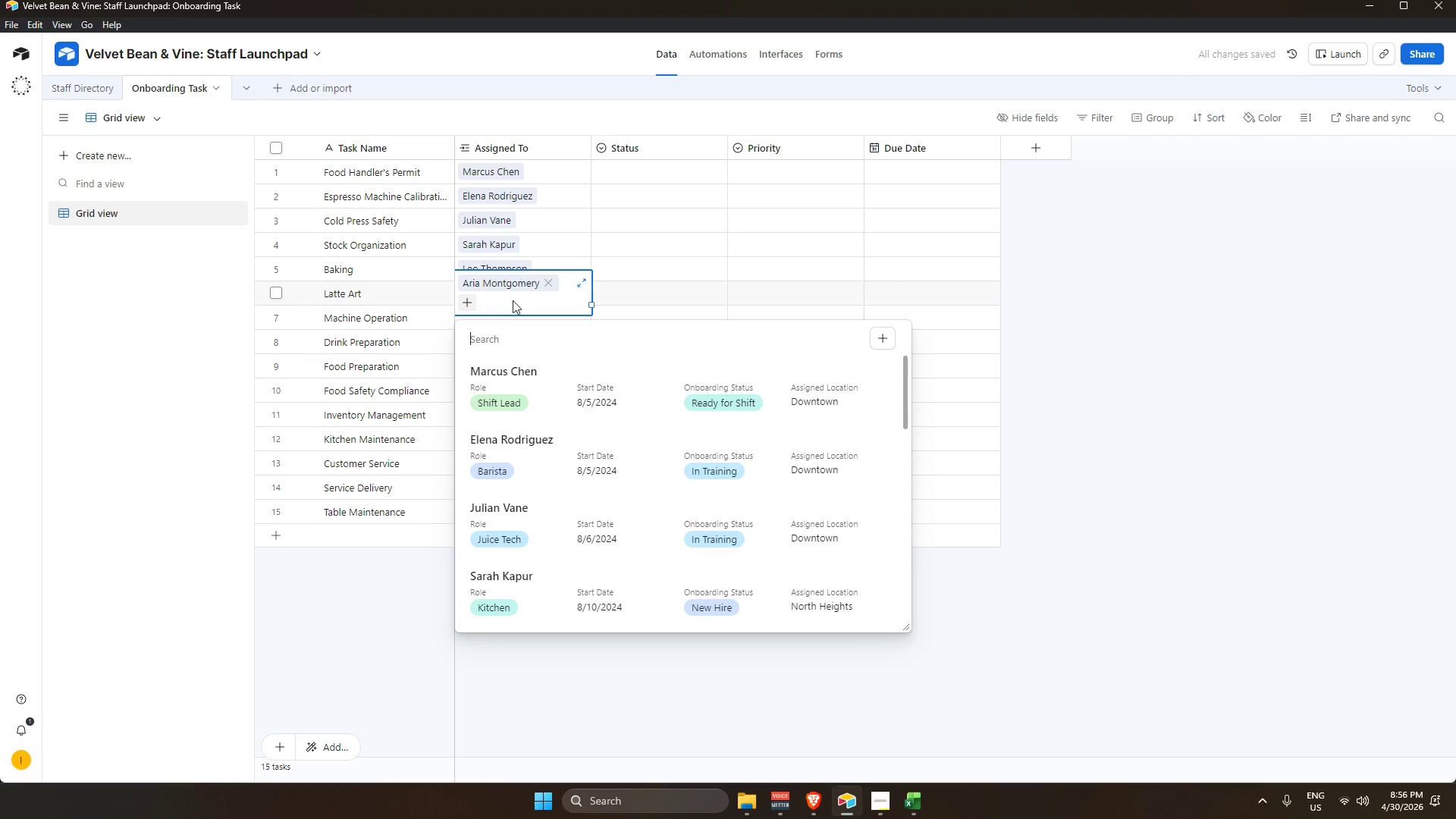 
left_click([616, 286])
 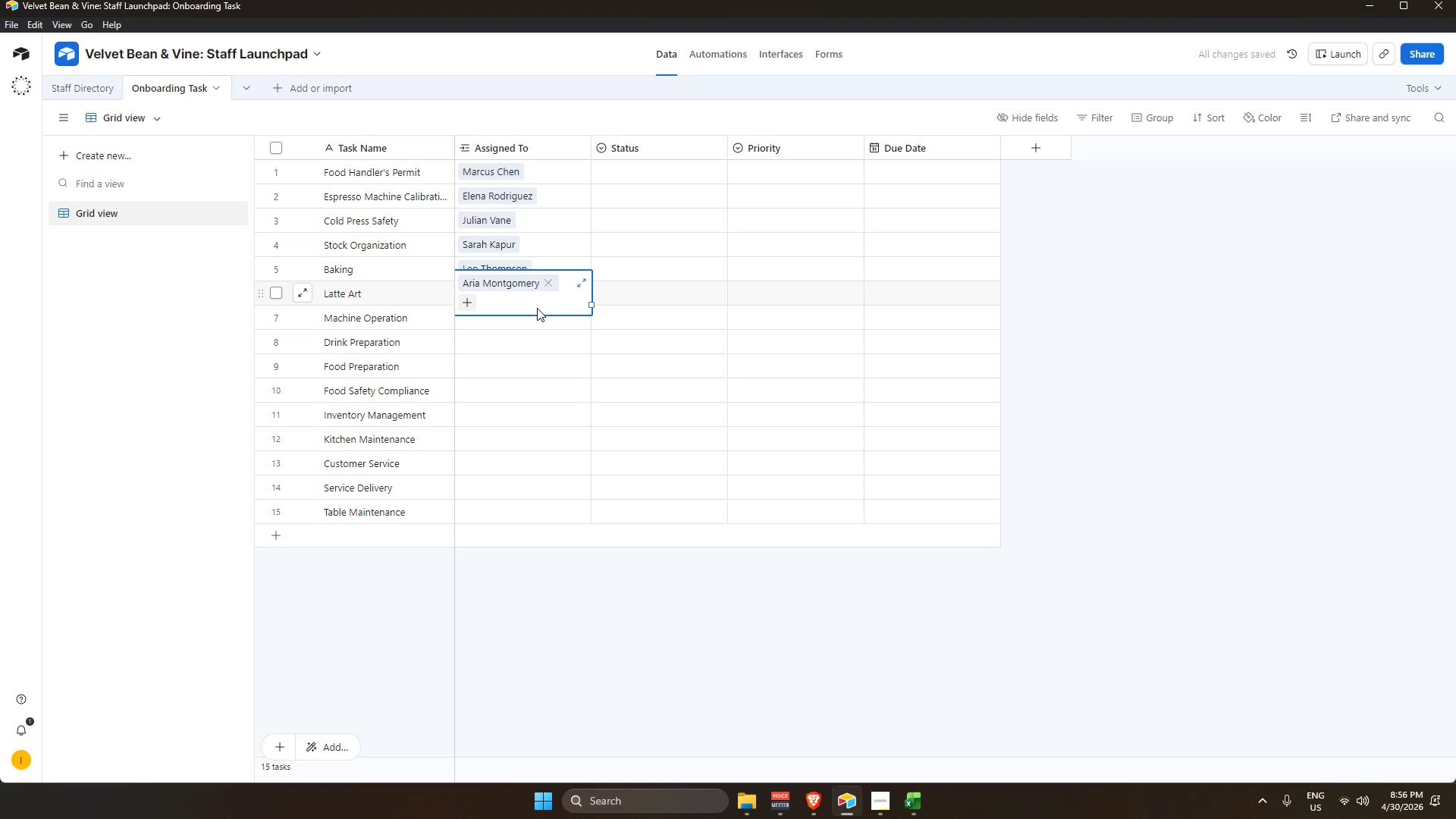 
key(Enter)
 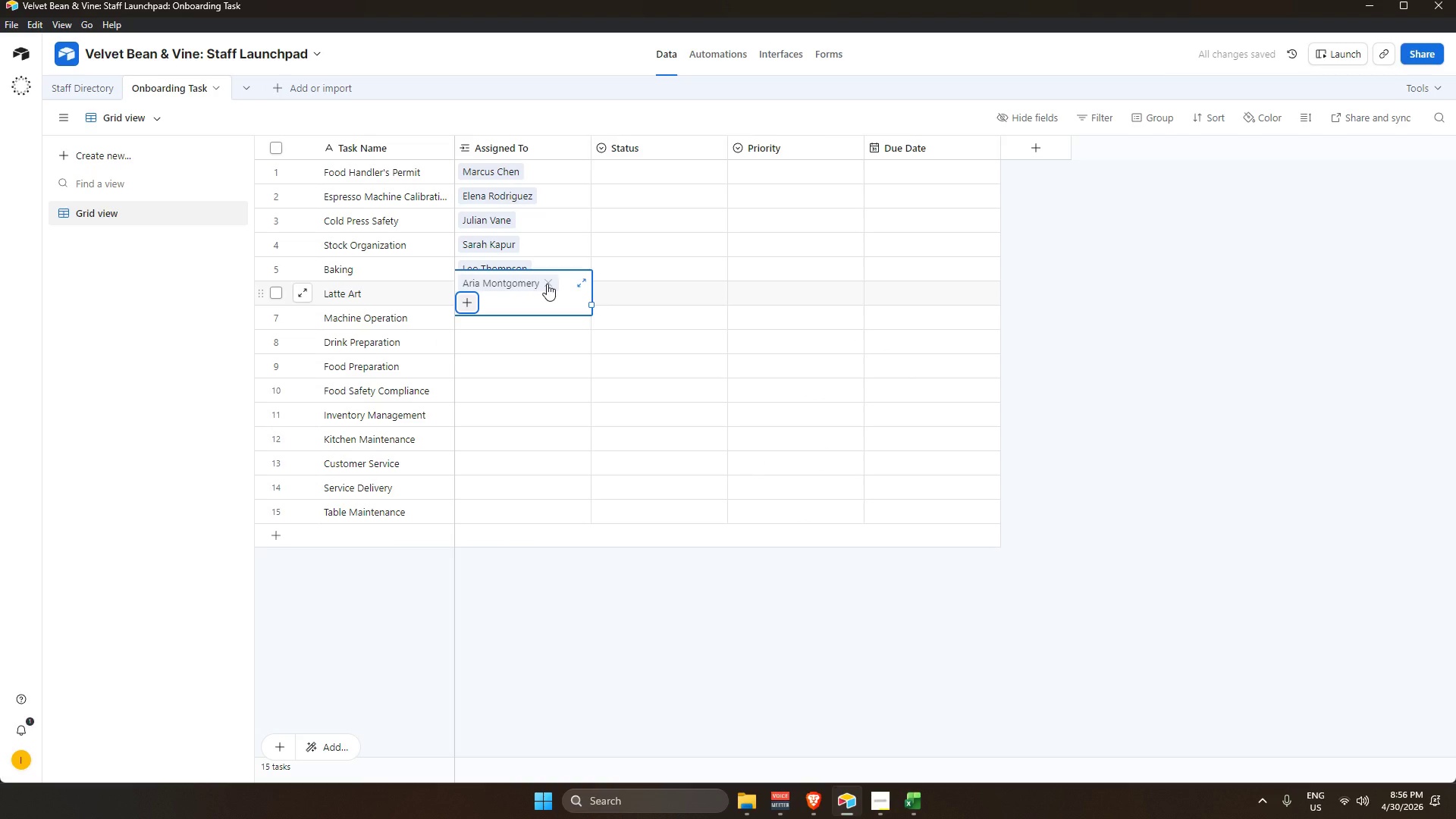 
left_click([547, 284])
 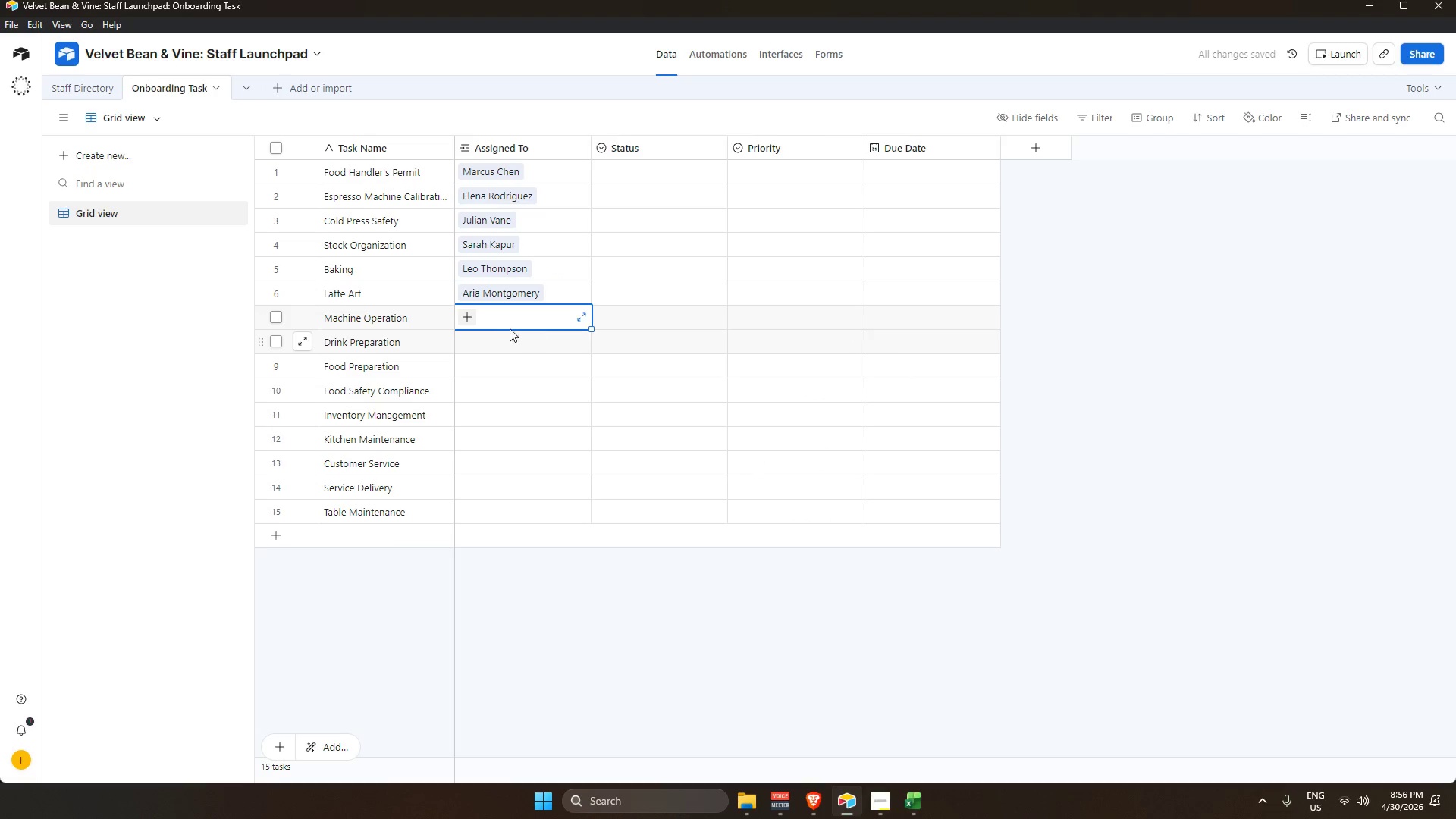 
left_click([468, 315])
 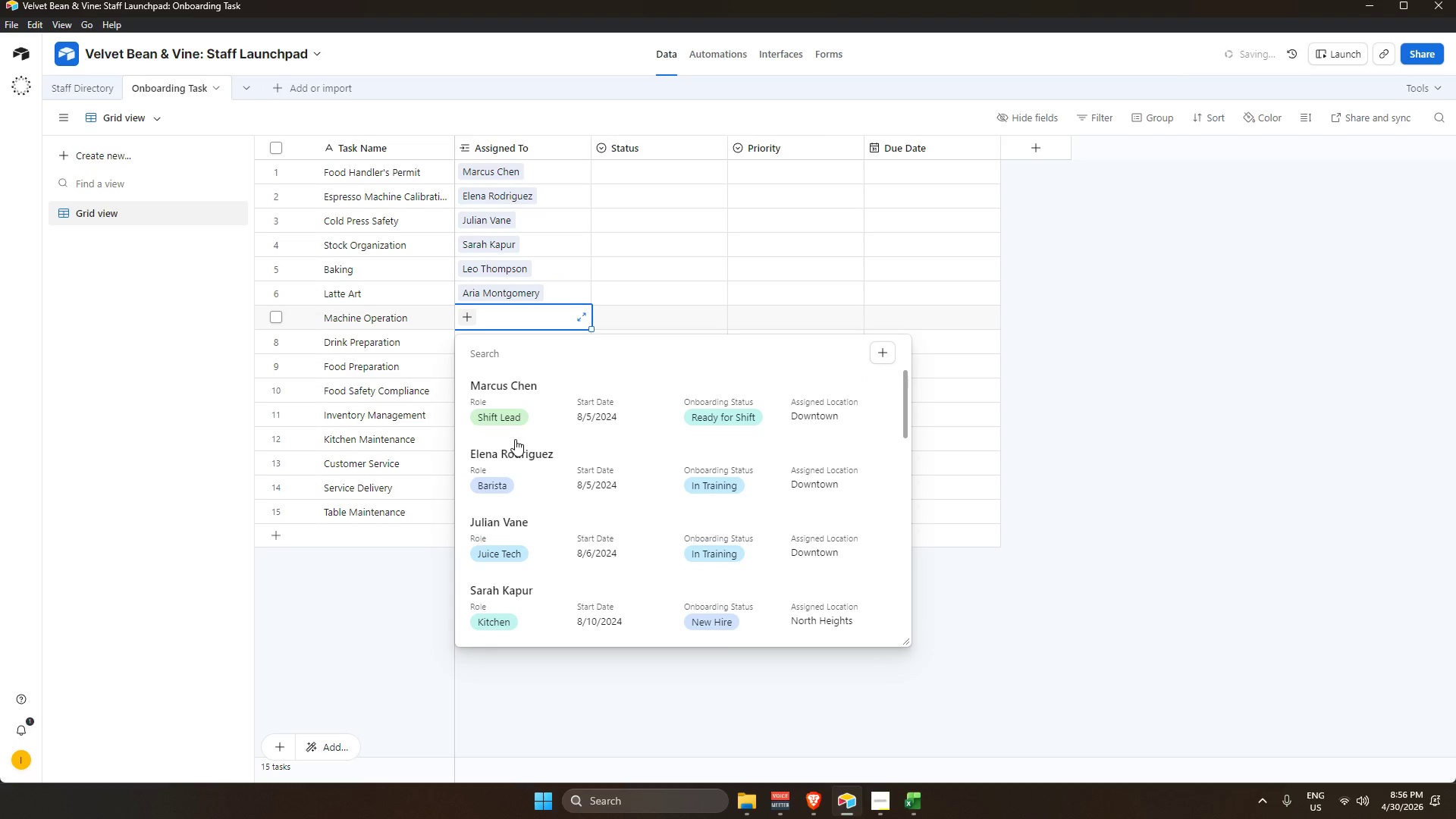 
scroll: coordinate [519, 511], scroll_direction: down, amount: 3.0
 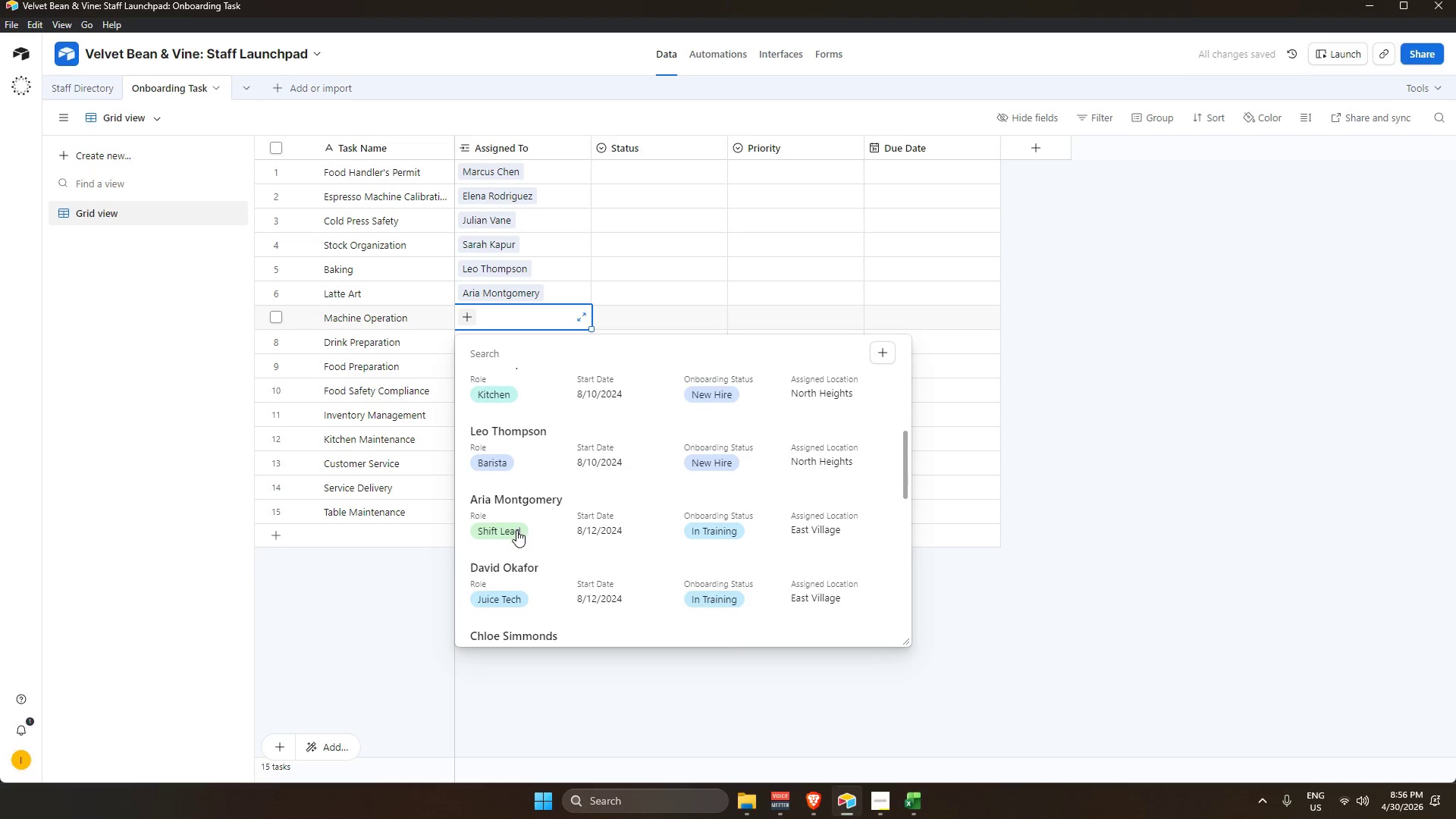 
left_click([500, 560])
 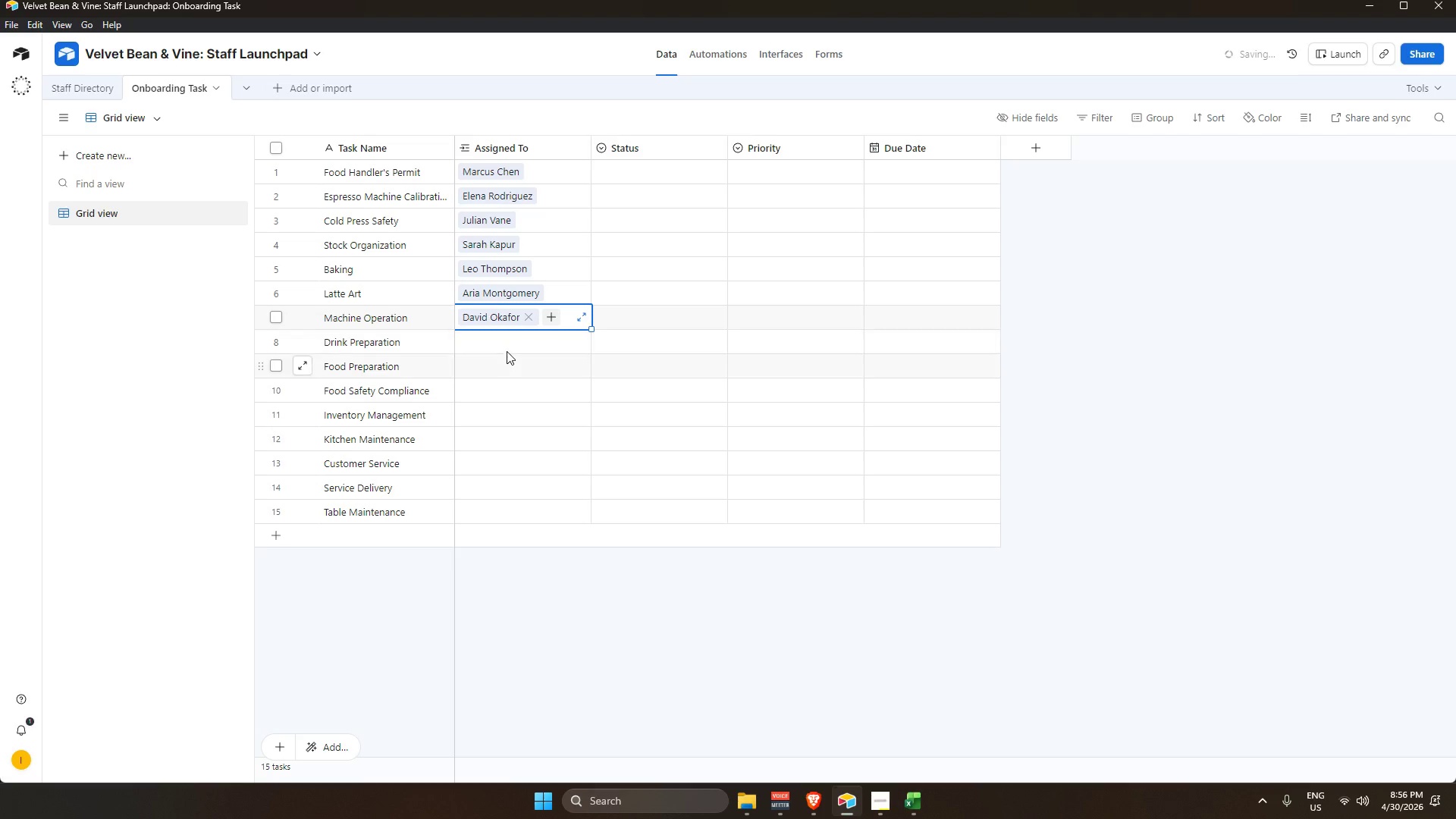 
left_click([512, 347])
 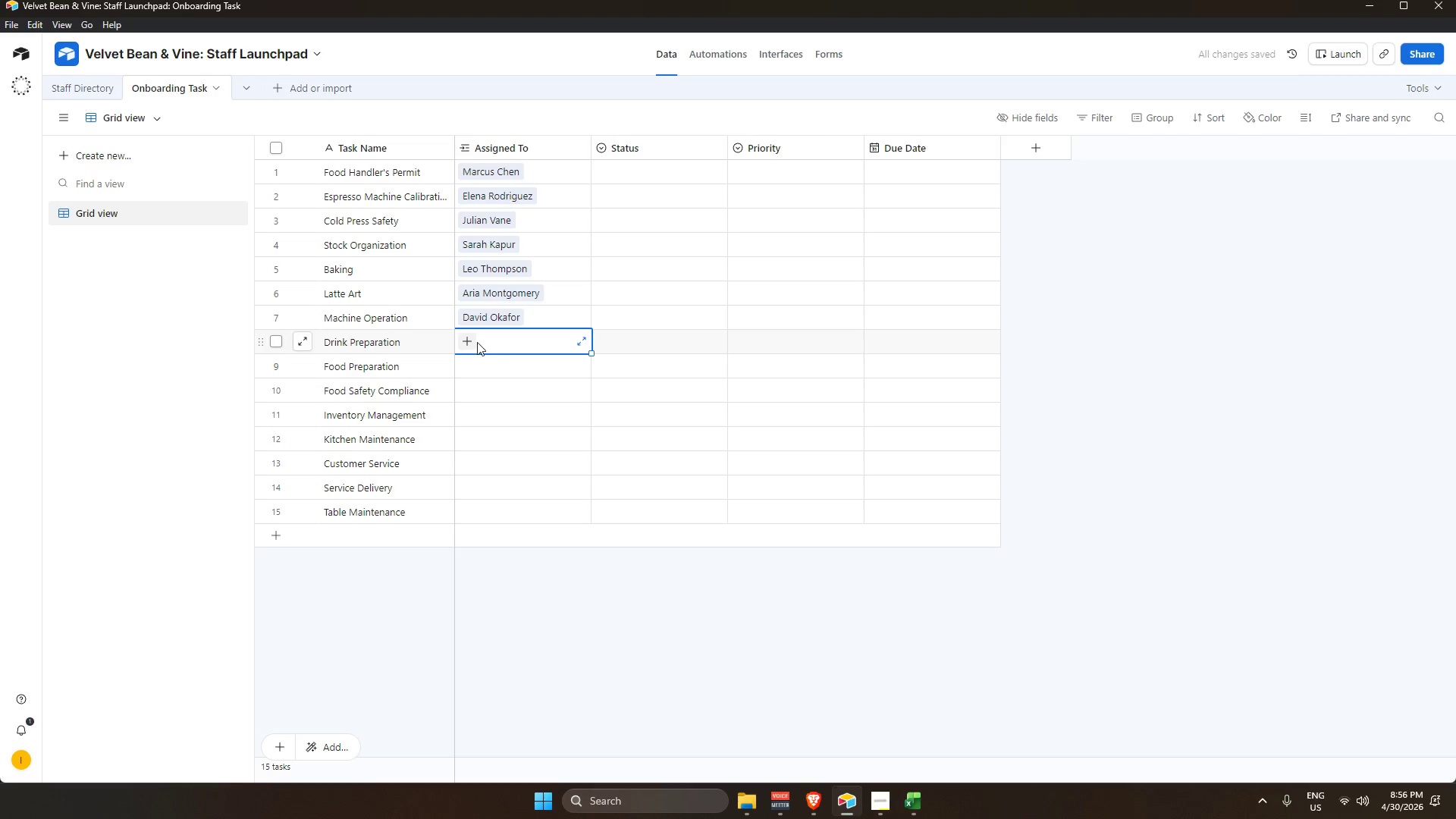 
left_click([472, 341])
 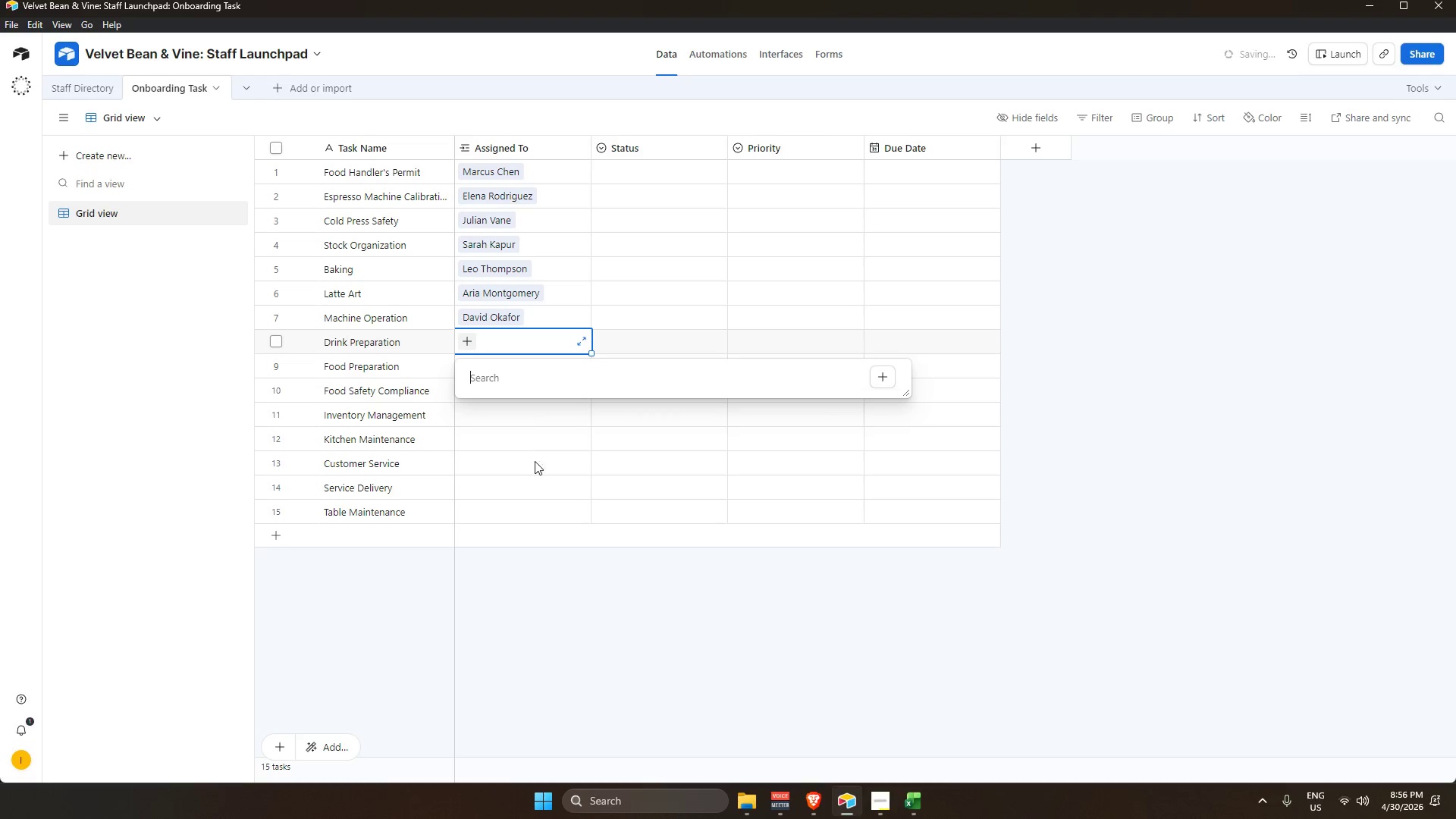 
scroll: coordinate [544, 551], scroll_direction: down, amount: 4.0
 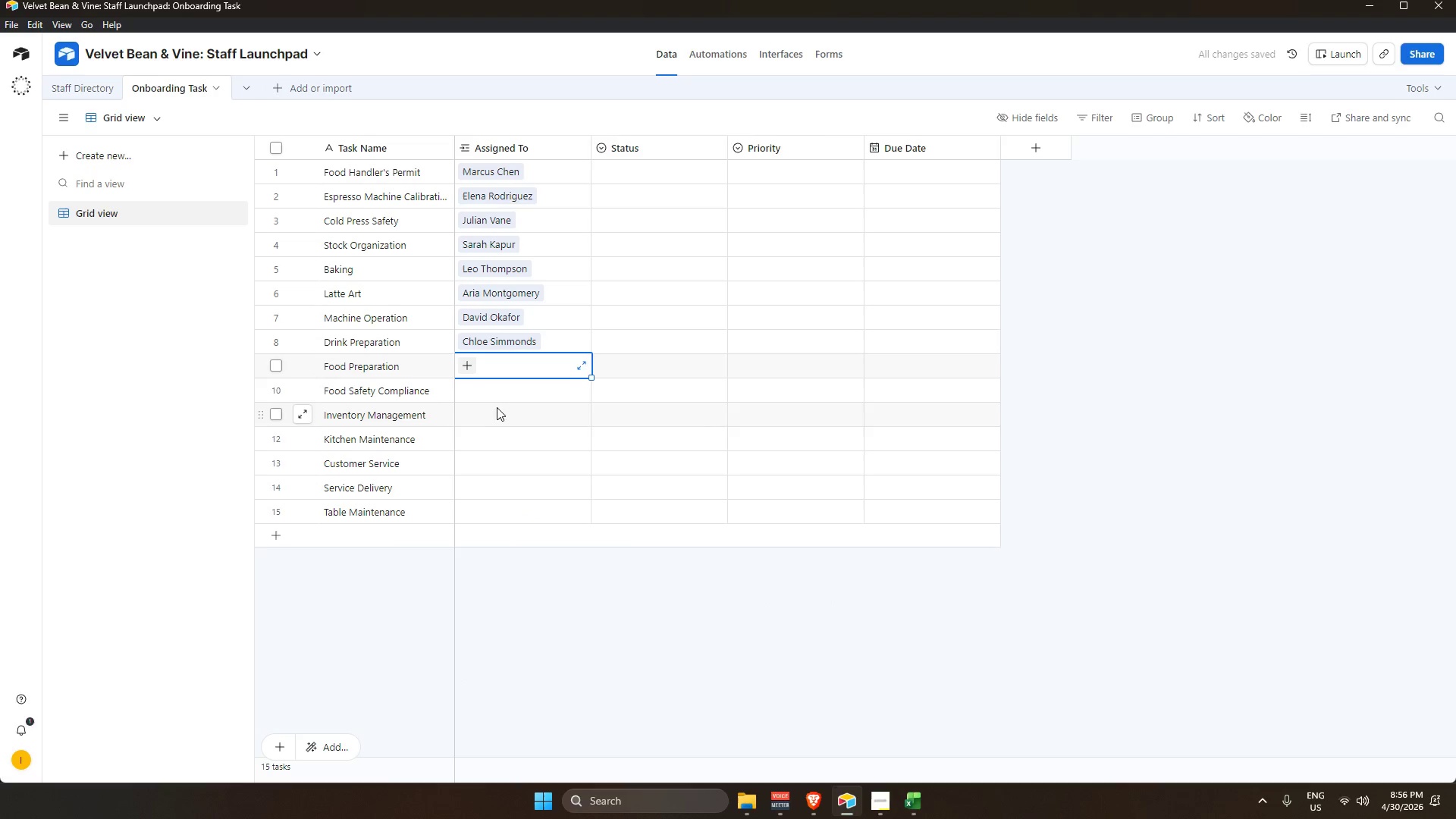 
left_click([468, 369])
 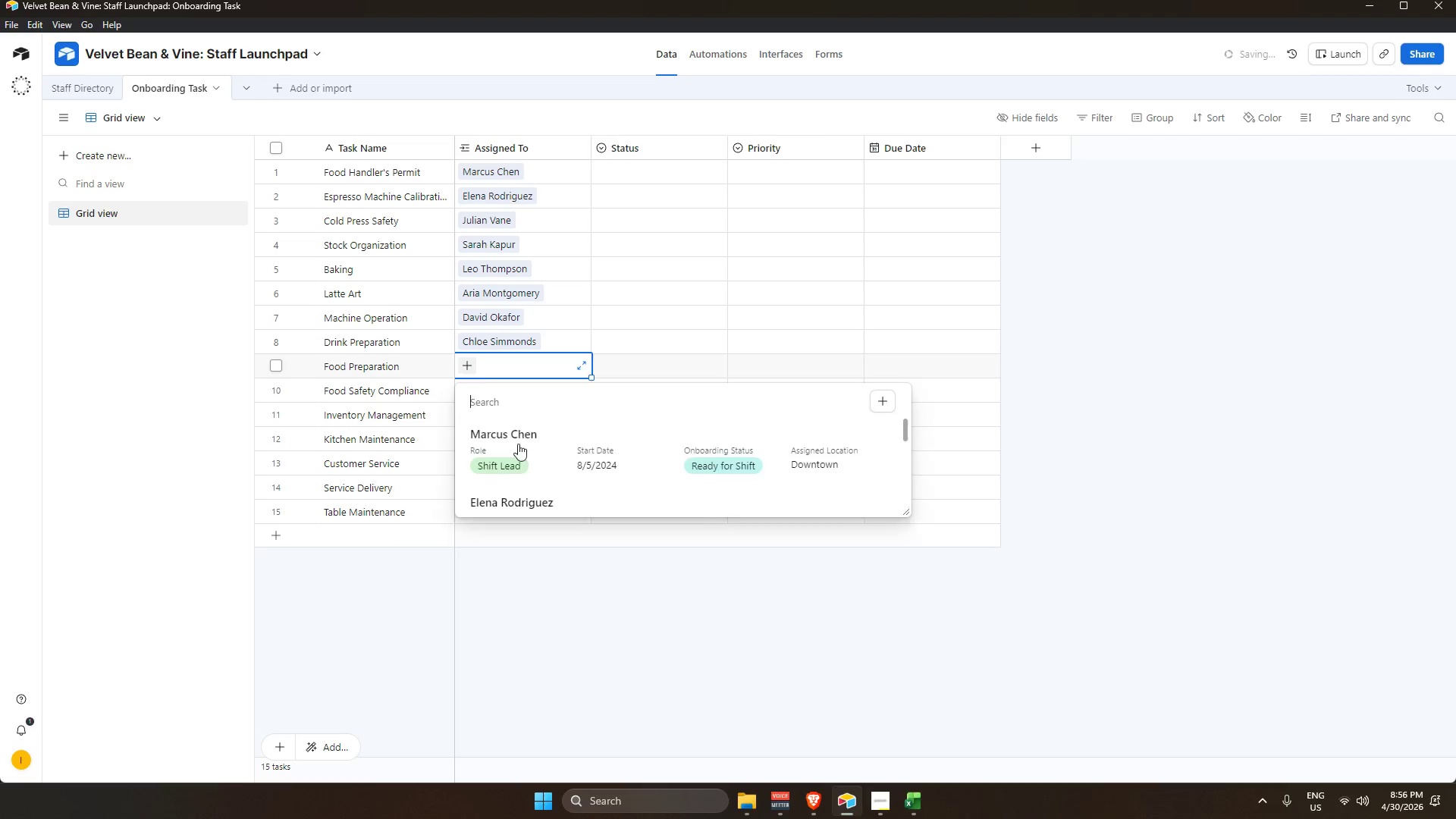 
scroll: coordinate [532, 532], scroll_direction: down, amount: 6.0
 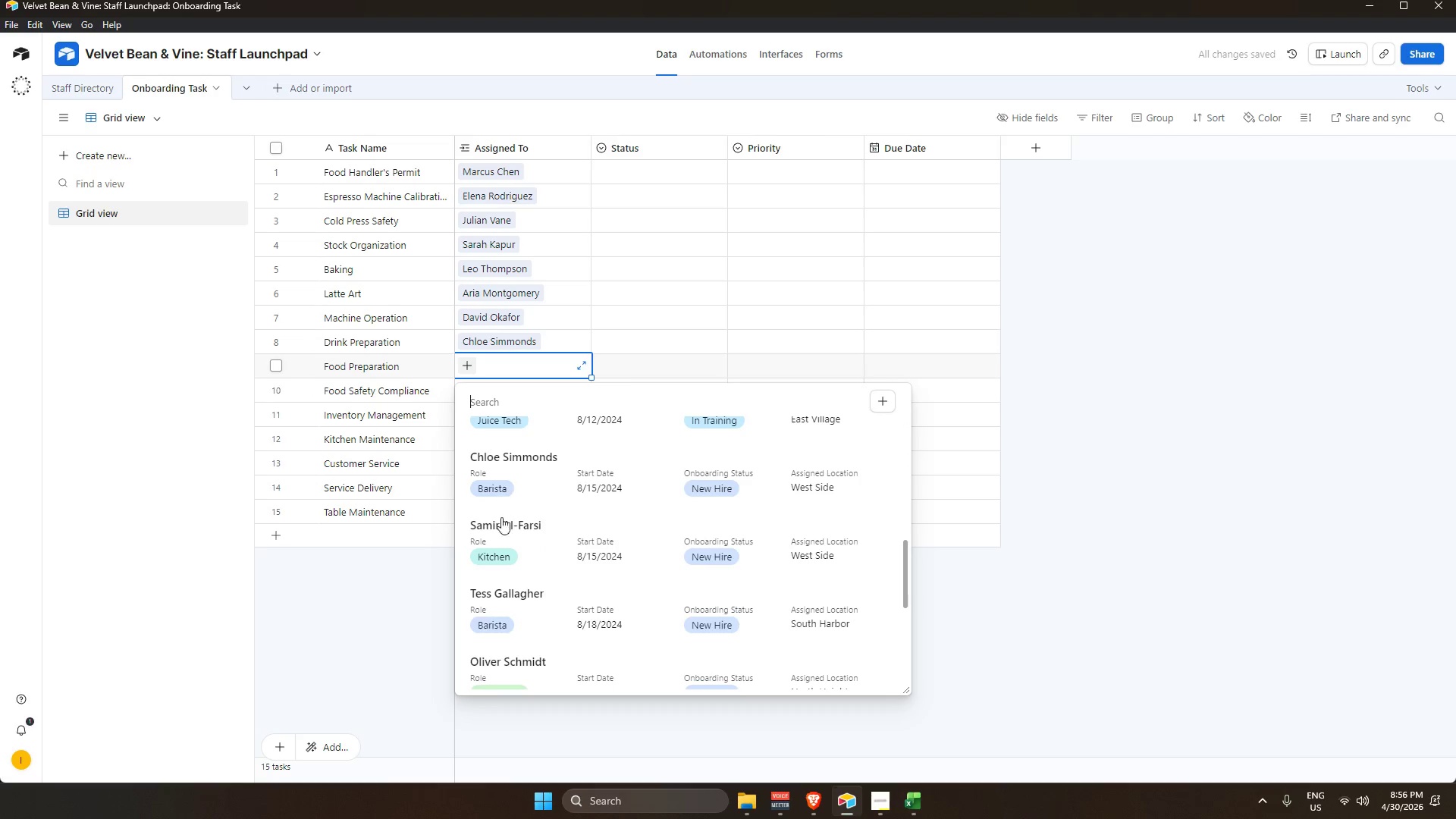 
left_click([503, 532])
 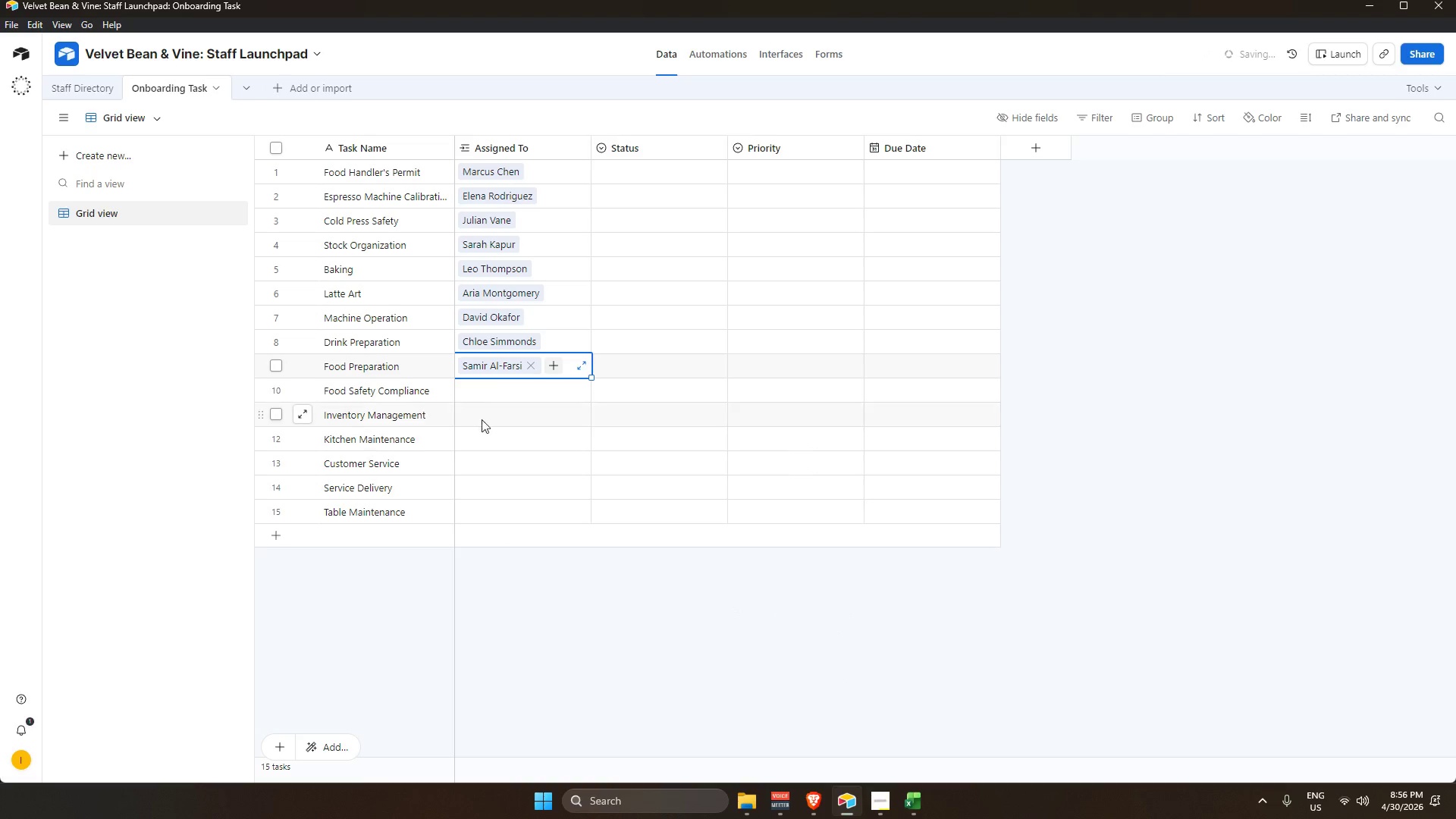 
left_click([488, 394])
 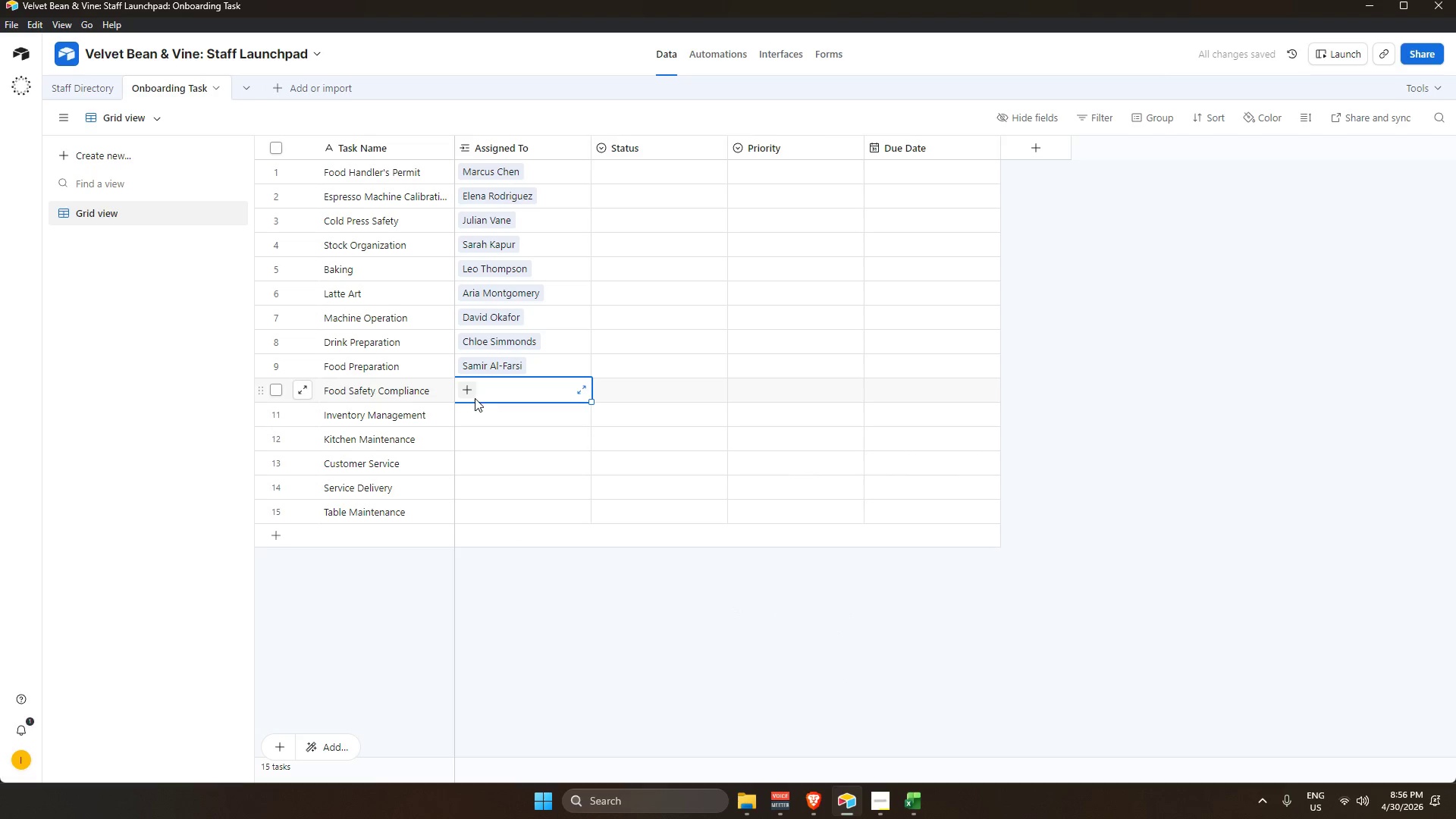 
left_click([463, 390])
 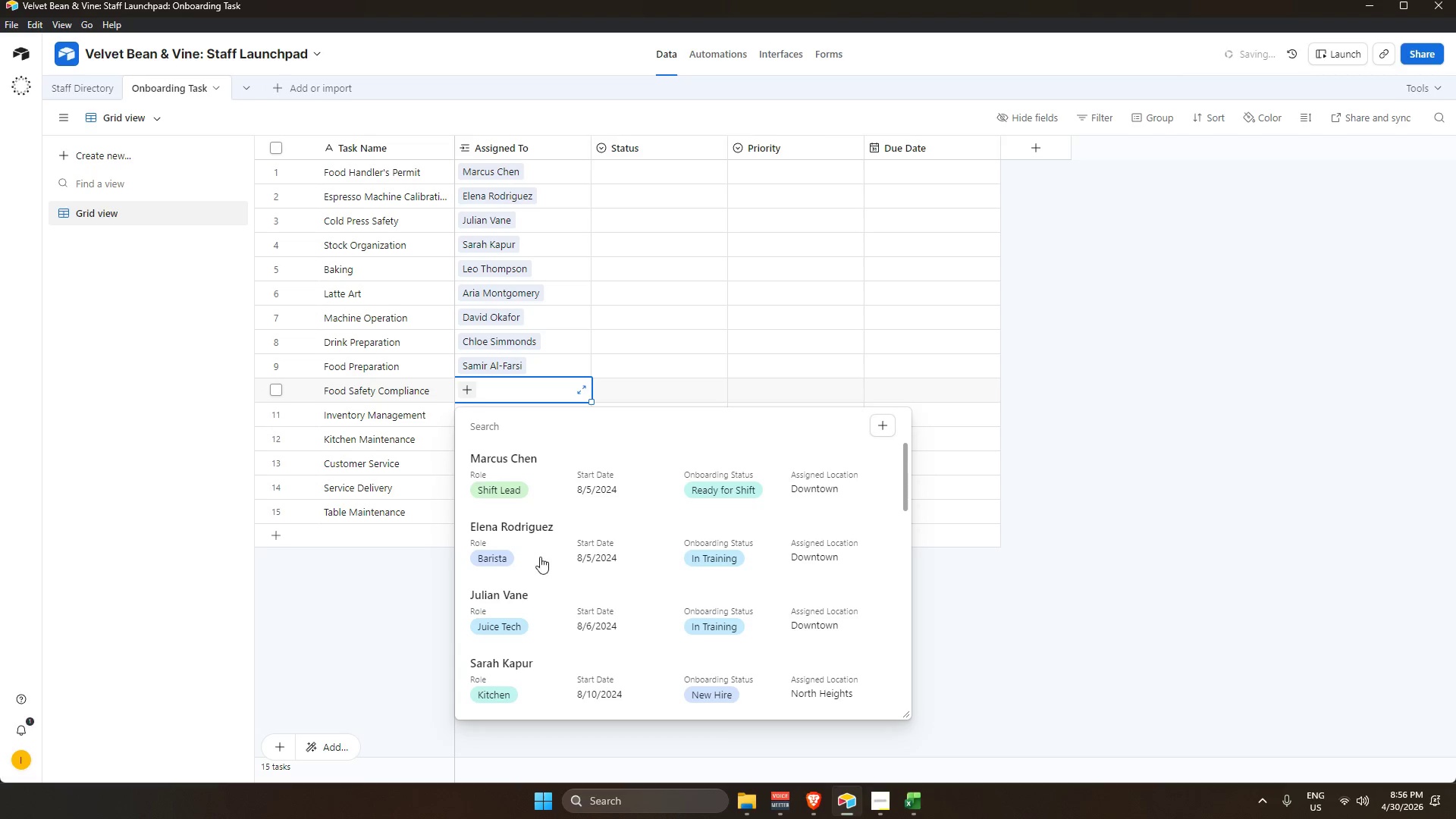 
scroll: coordinate [510, 651], scroll_direction: down, amount: 5.0
 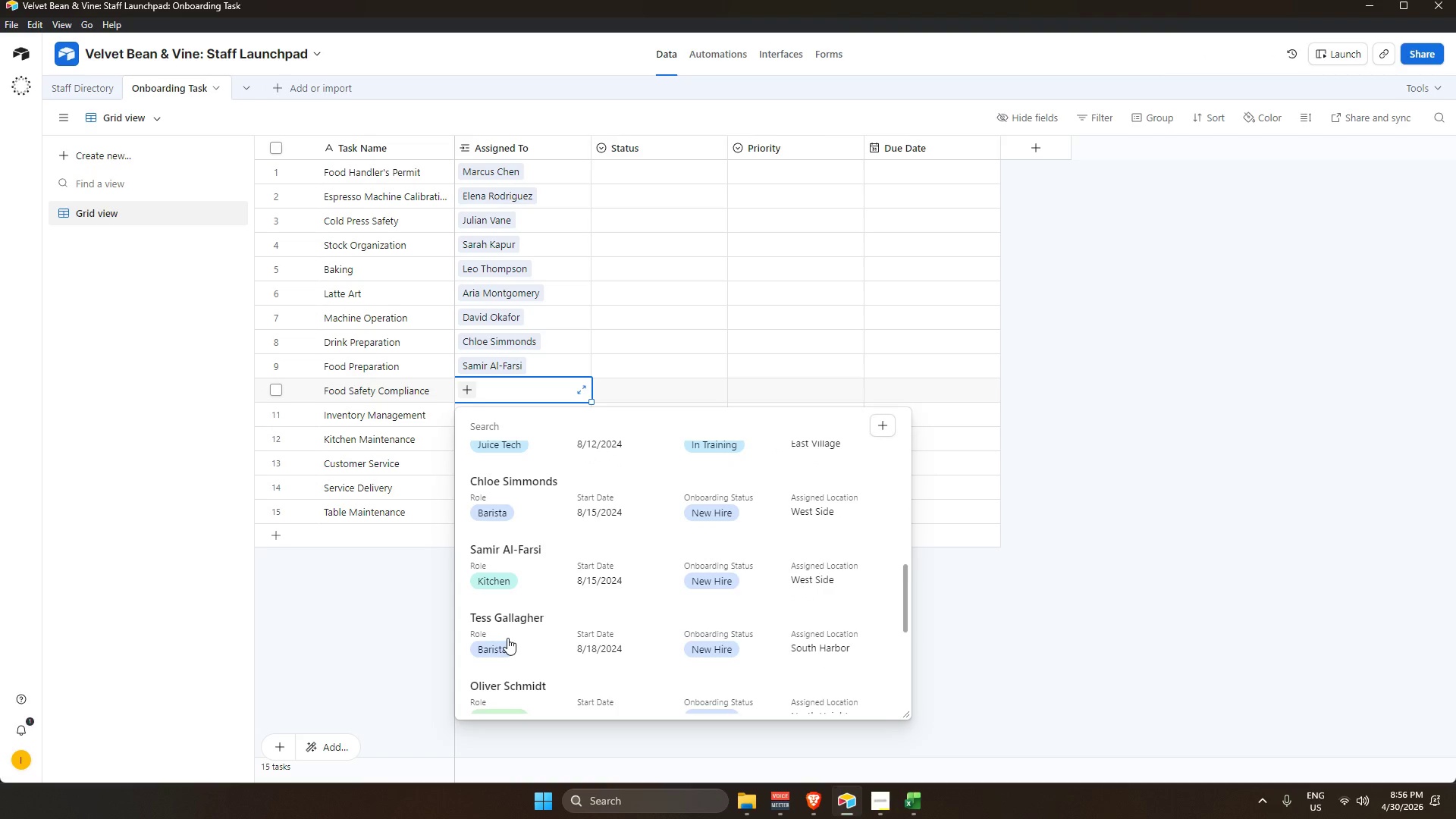 
left_click([507, 638])
 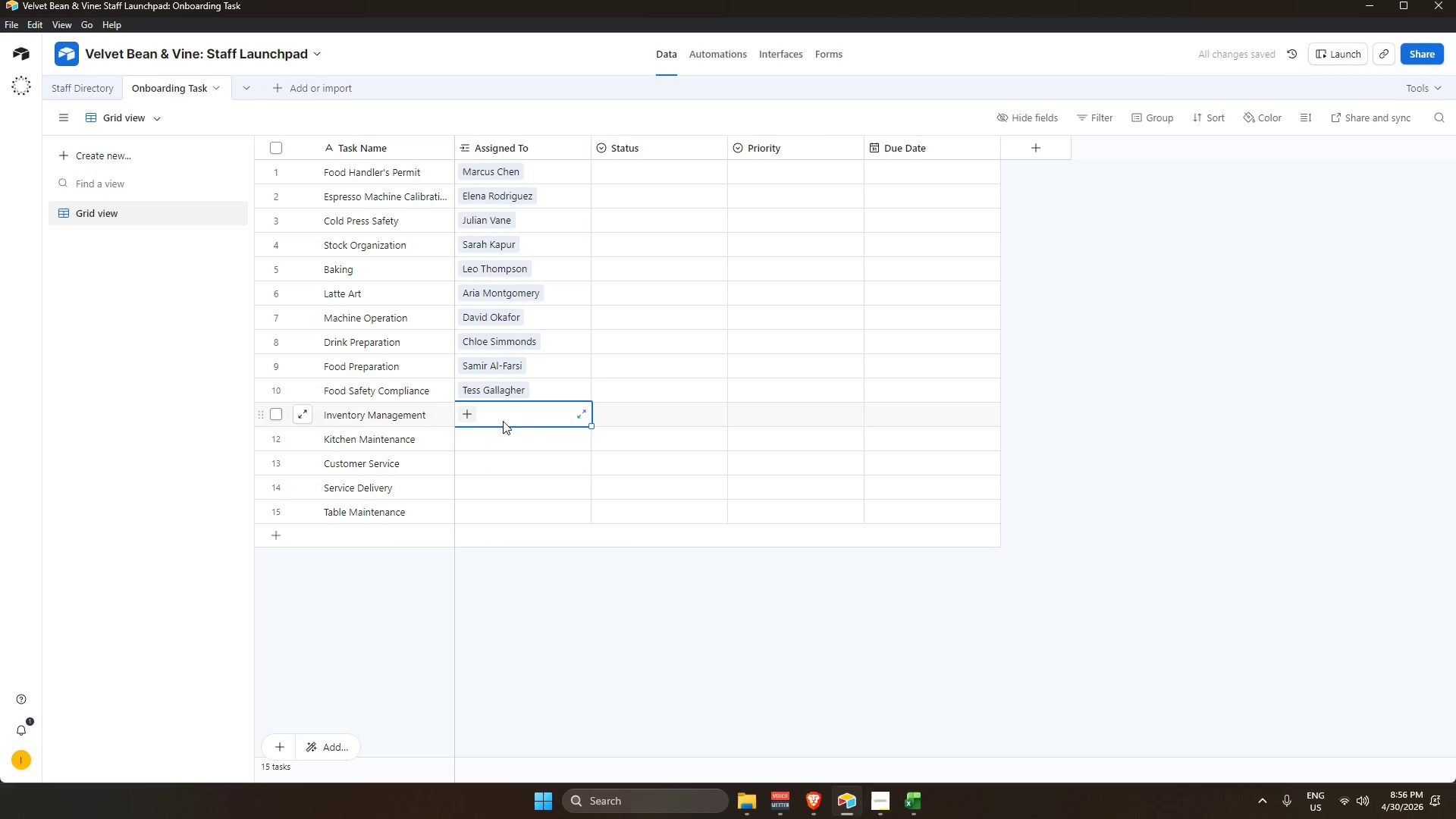 
left_click([469, 414])
 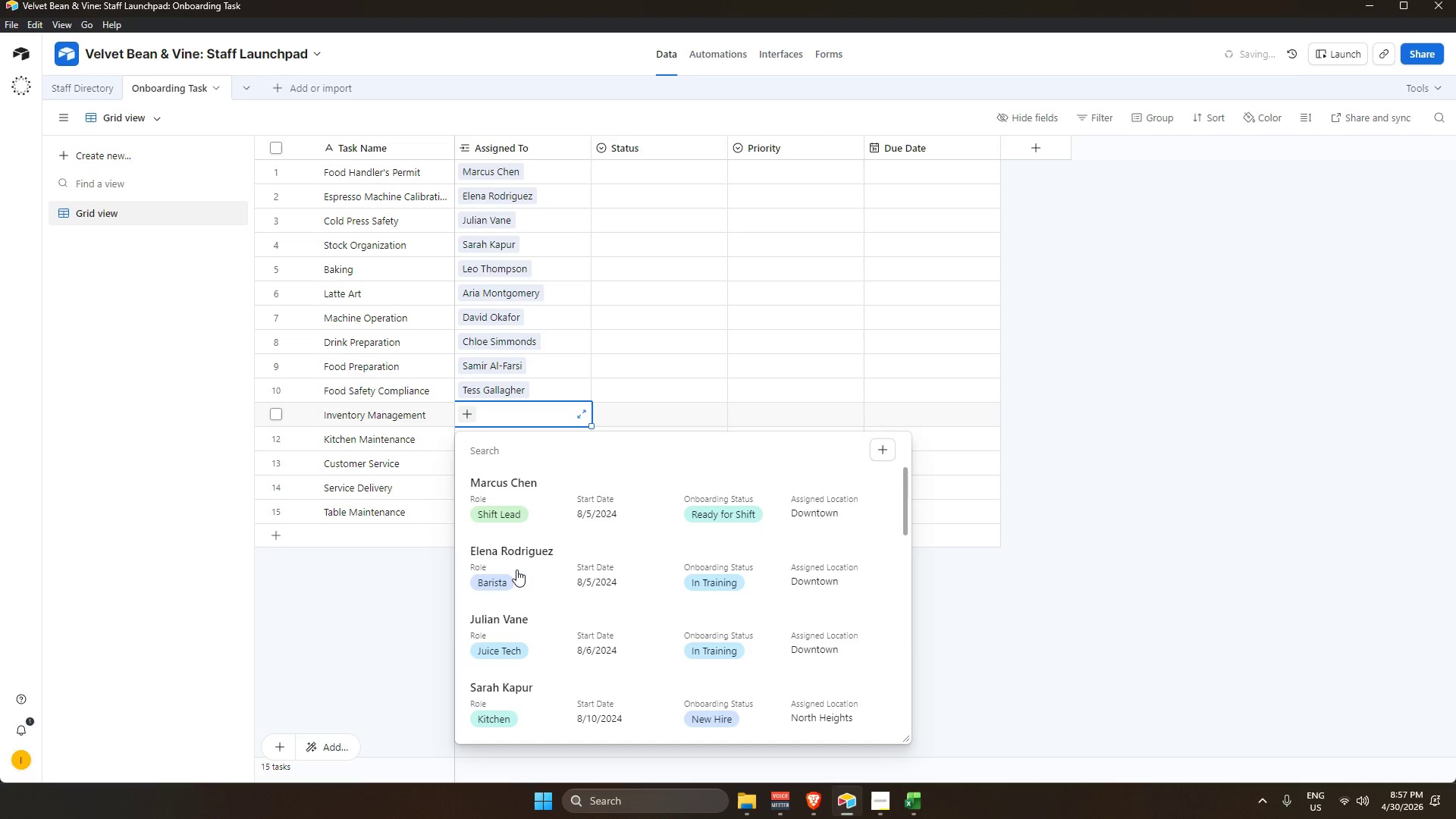 
scroll: coordinate [520, 617], scroll_direction: down, amount: 5.0
 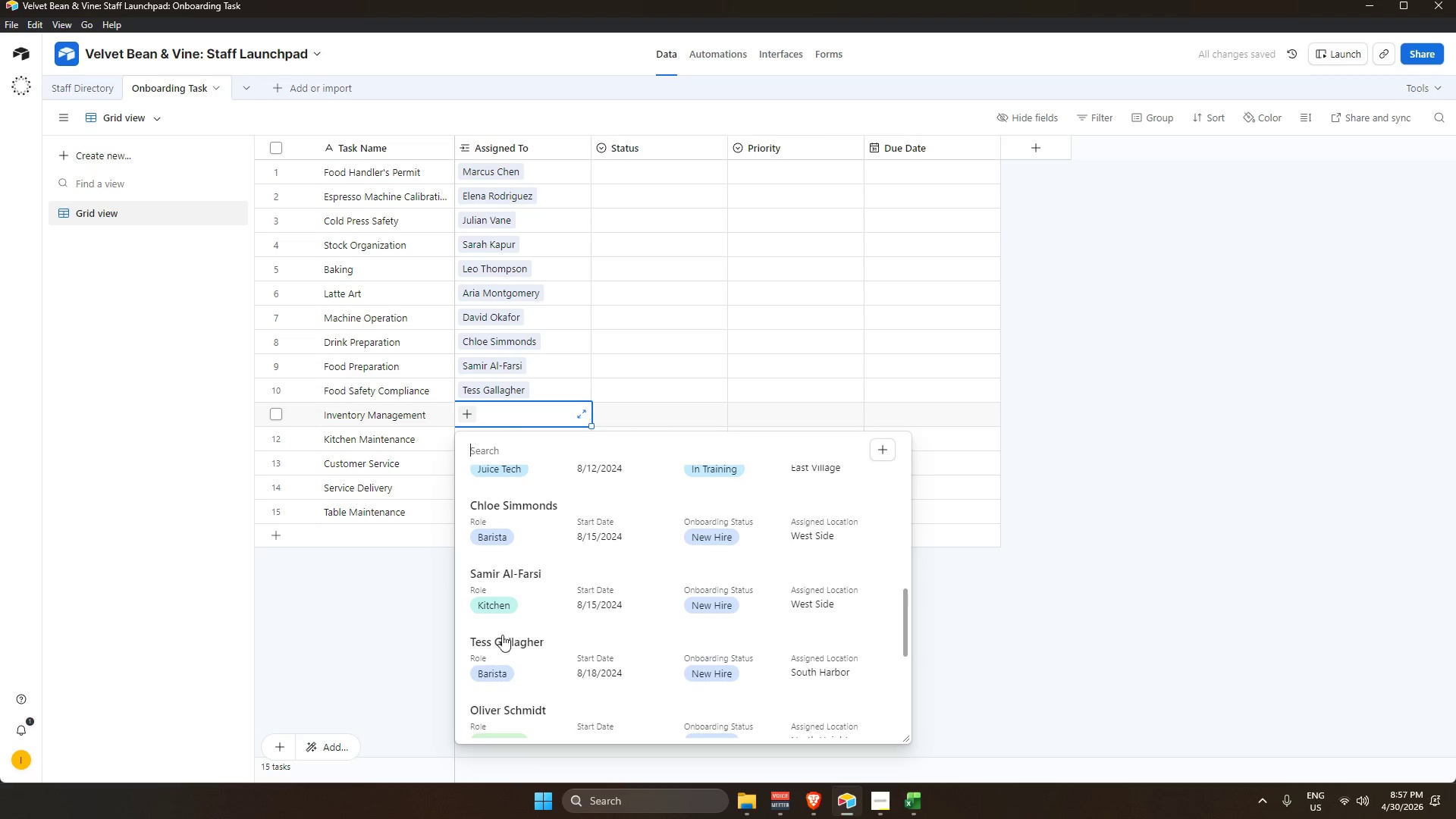 
left_click([497, 639])
 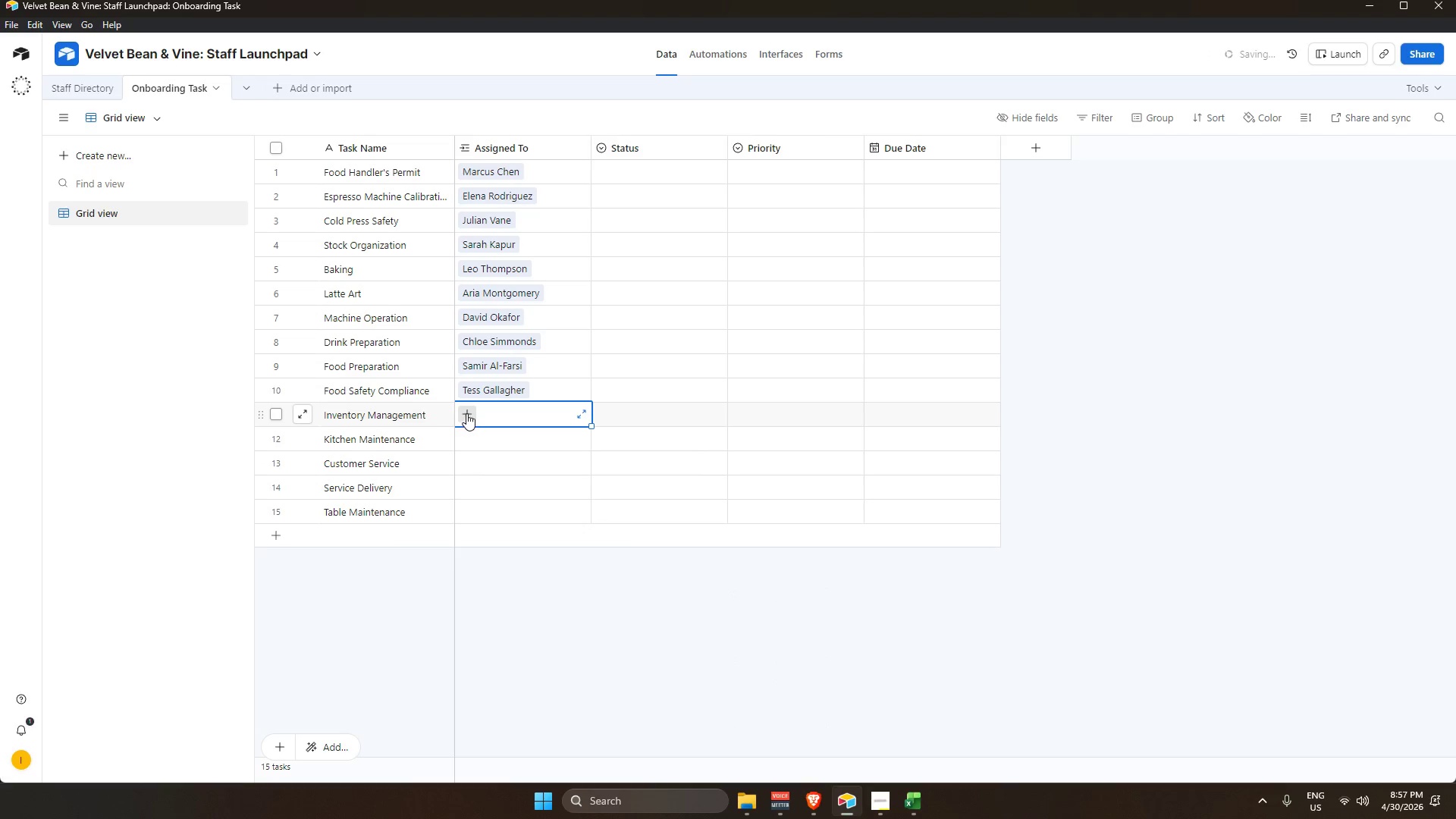 
scroll: coordinate [516, 620], scroll_direction: down, amount: 8.0
 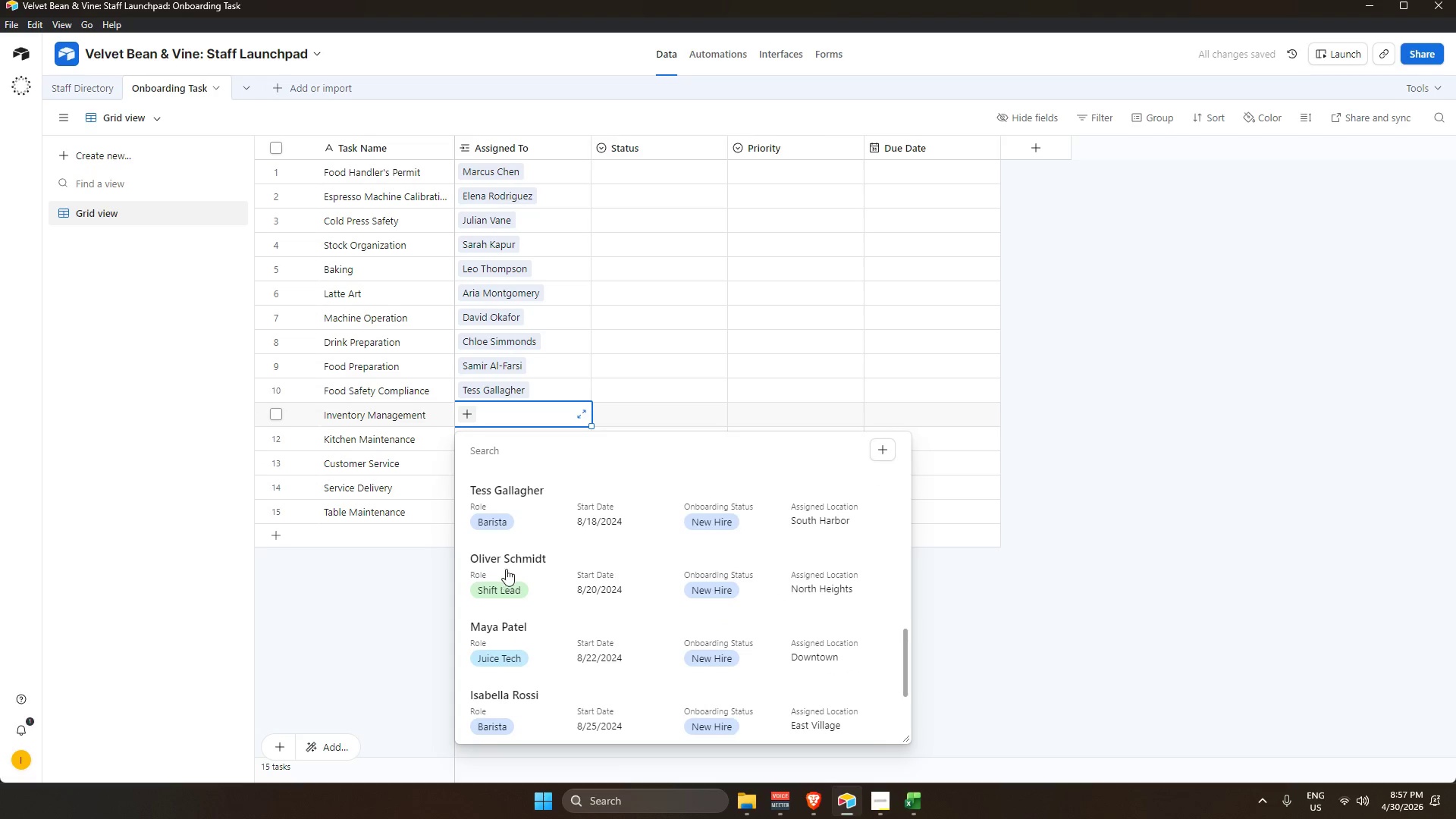 
left_click([496, 564])
 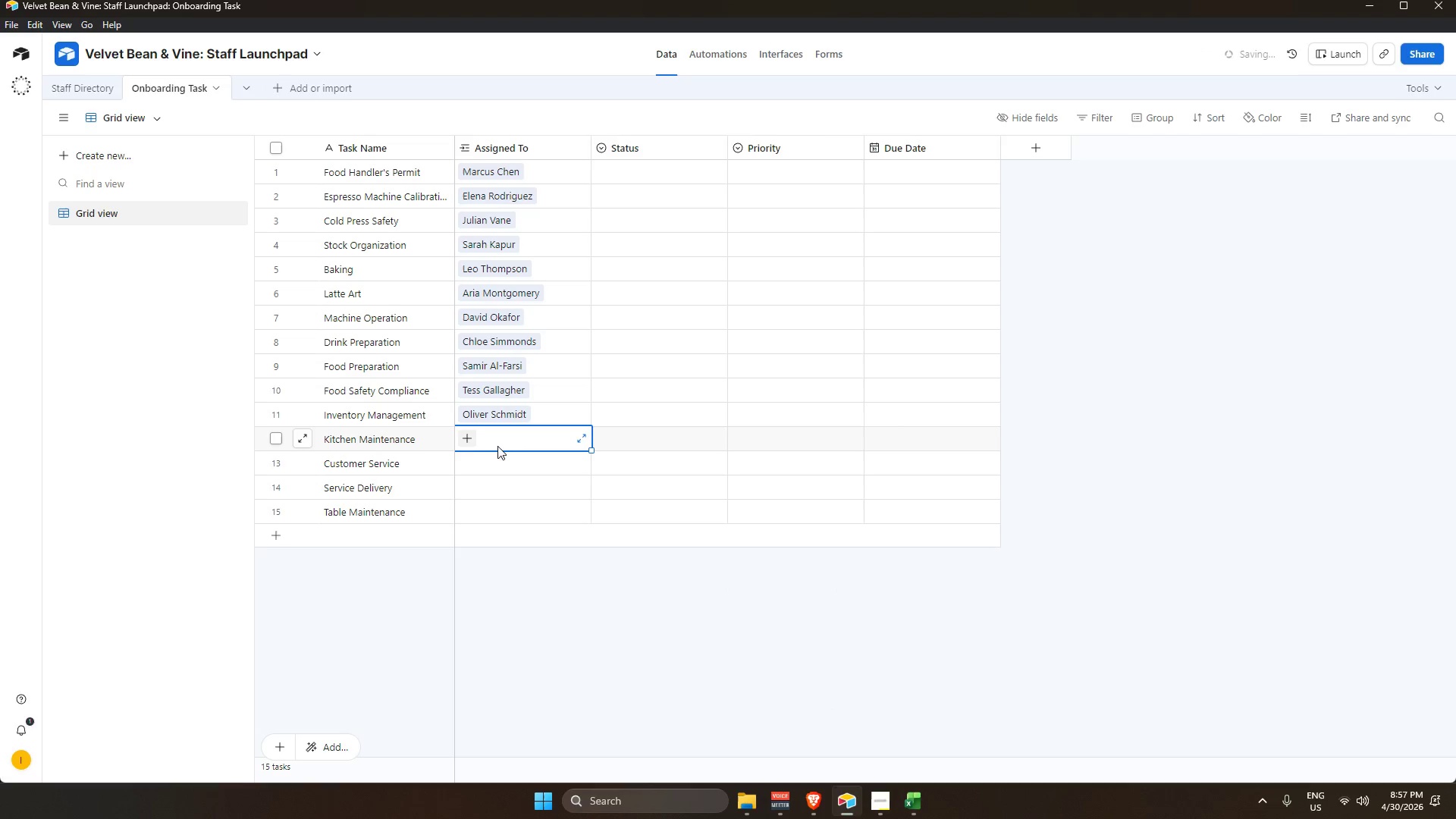 
double_click([468, 440])
 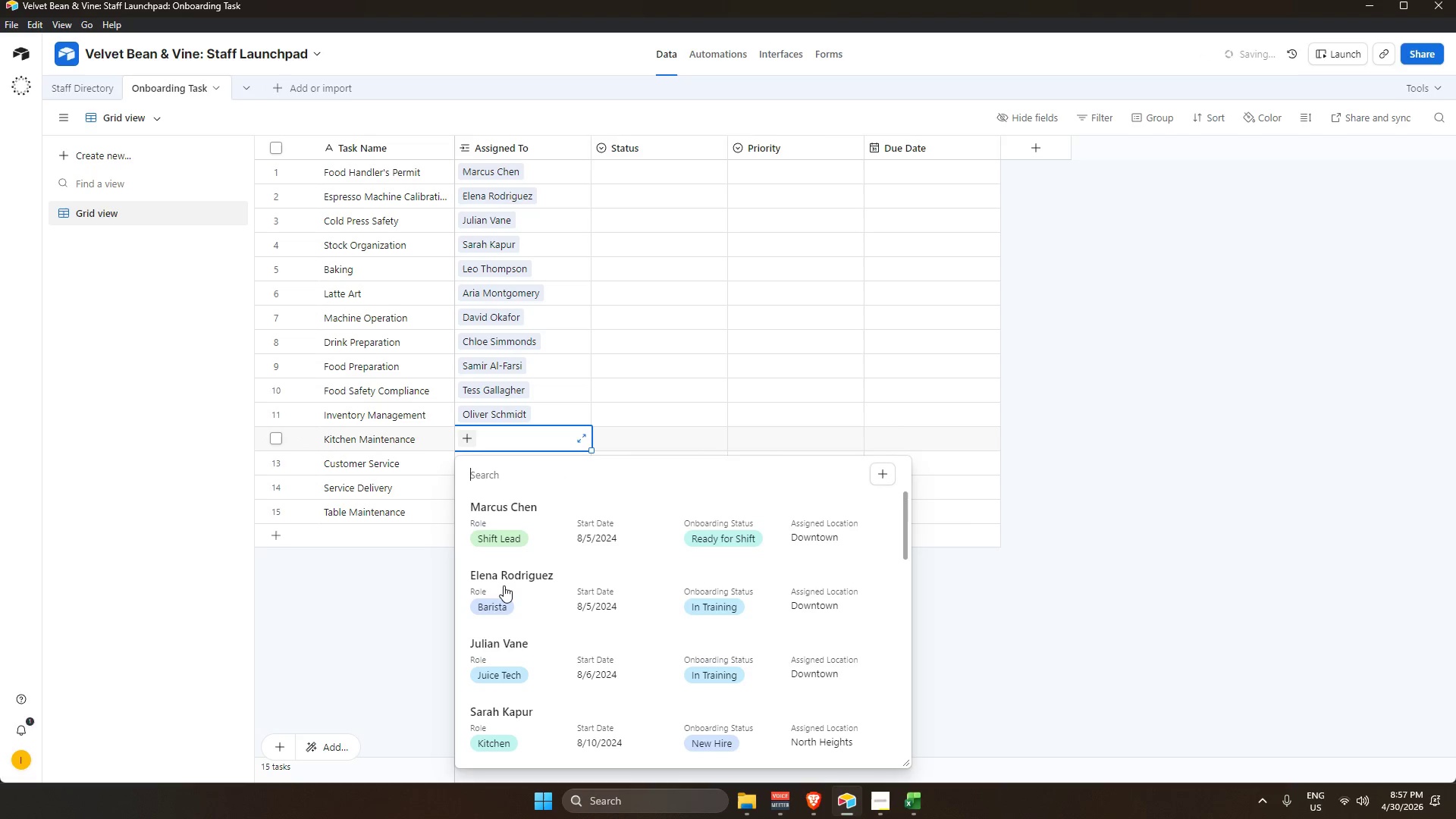 
scroll: coordinate [514, 606], scroll_direction: down, amount: 7.0
 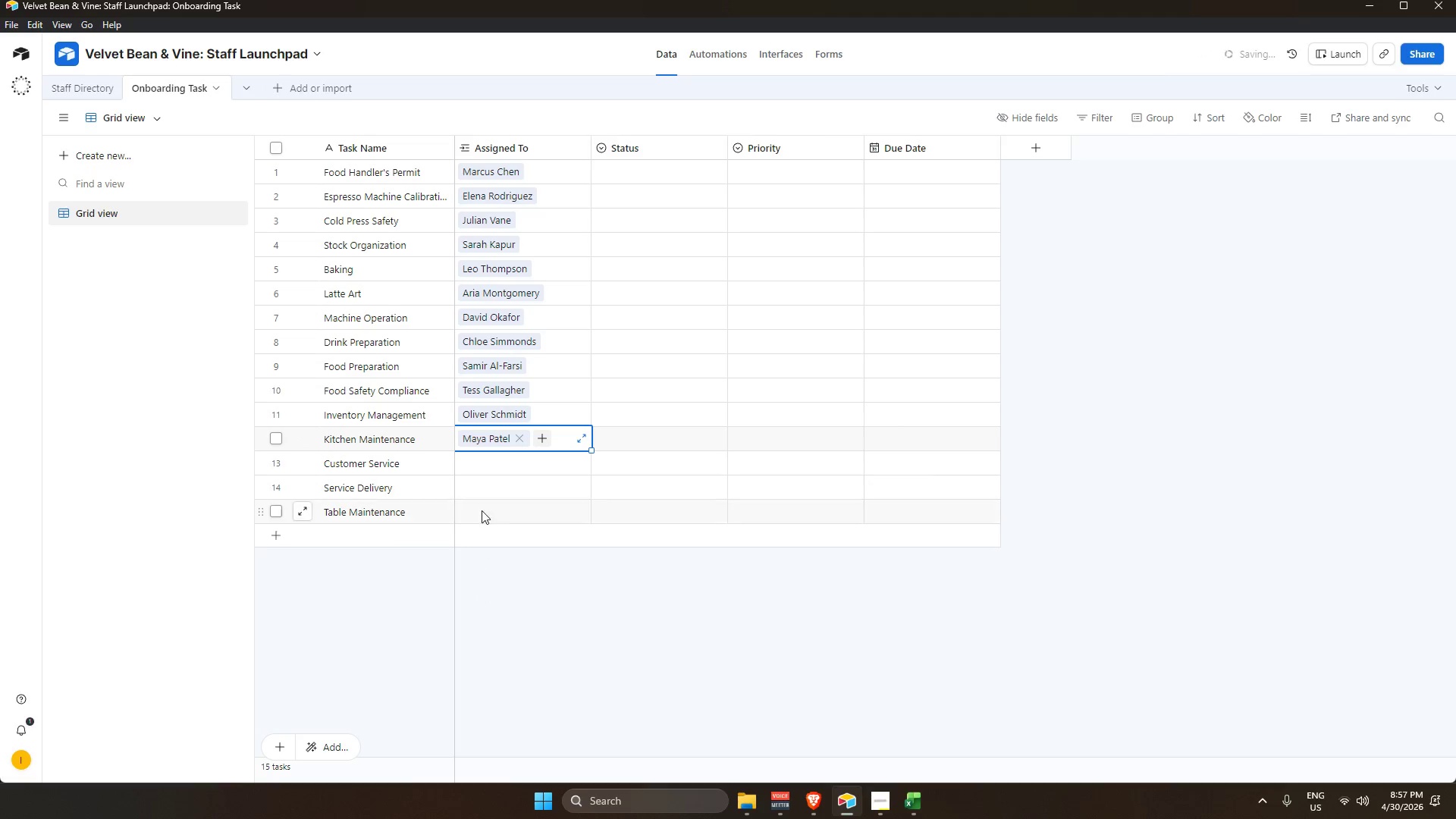 
double_click([469, 464])
 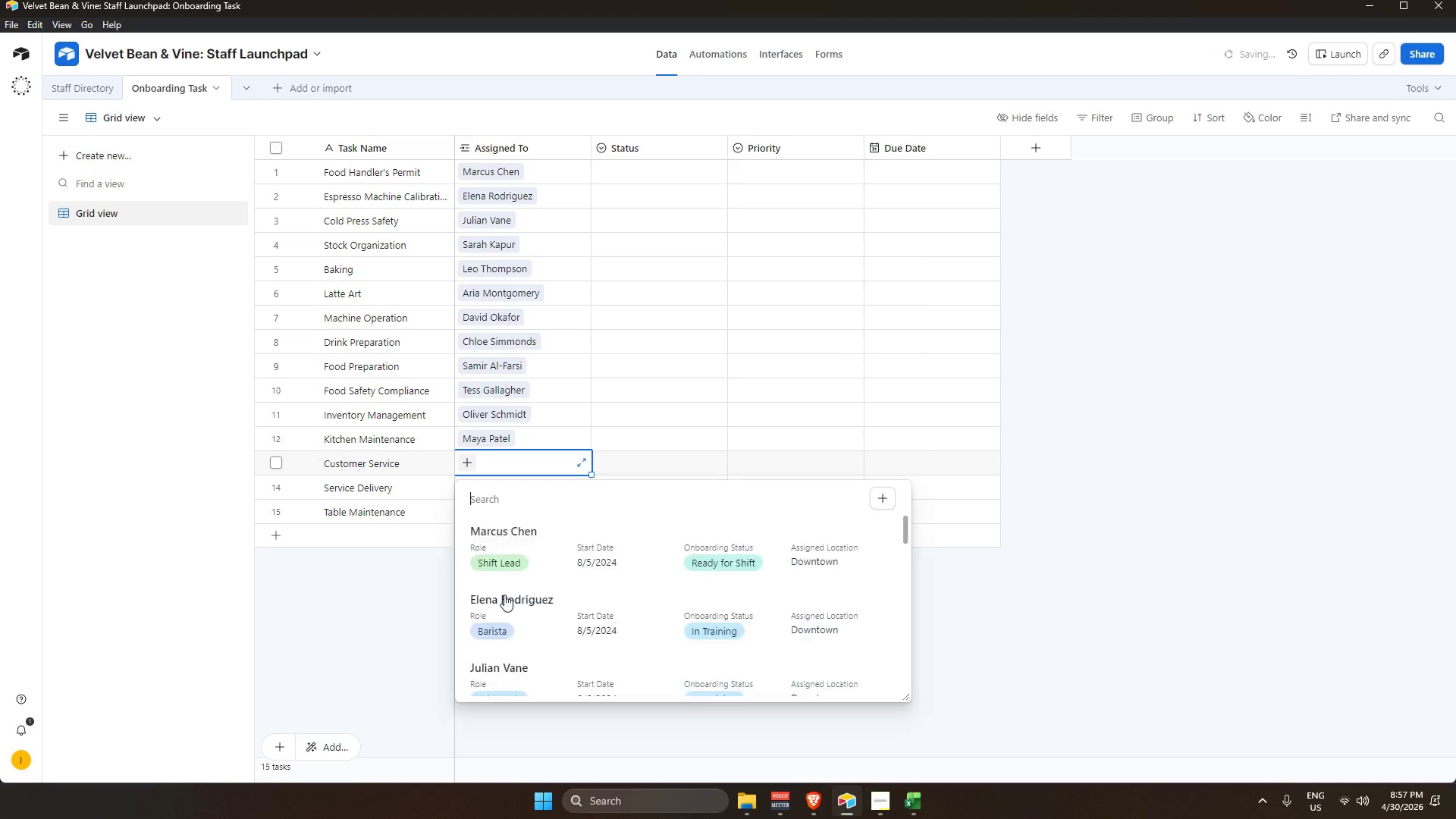 
scroll: coordinate [512, 387], scroll_direction: down, amount: 14.0
 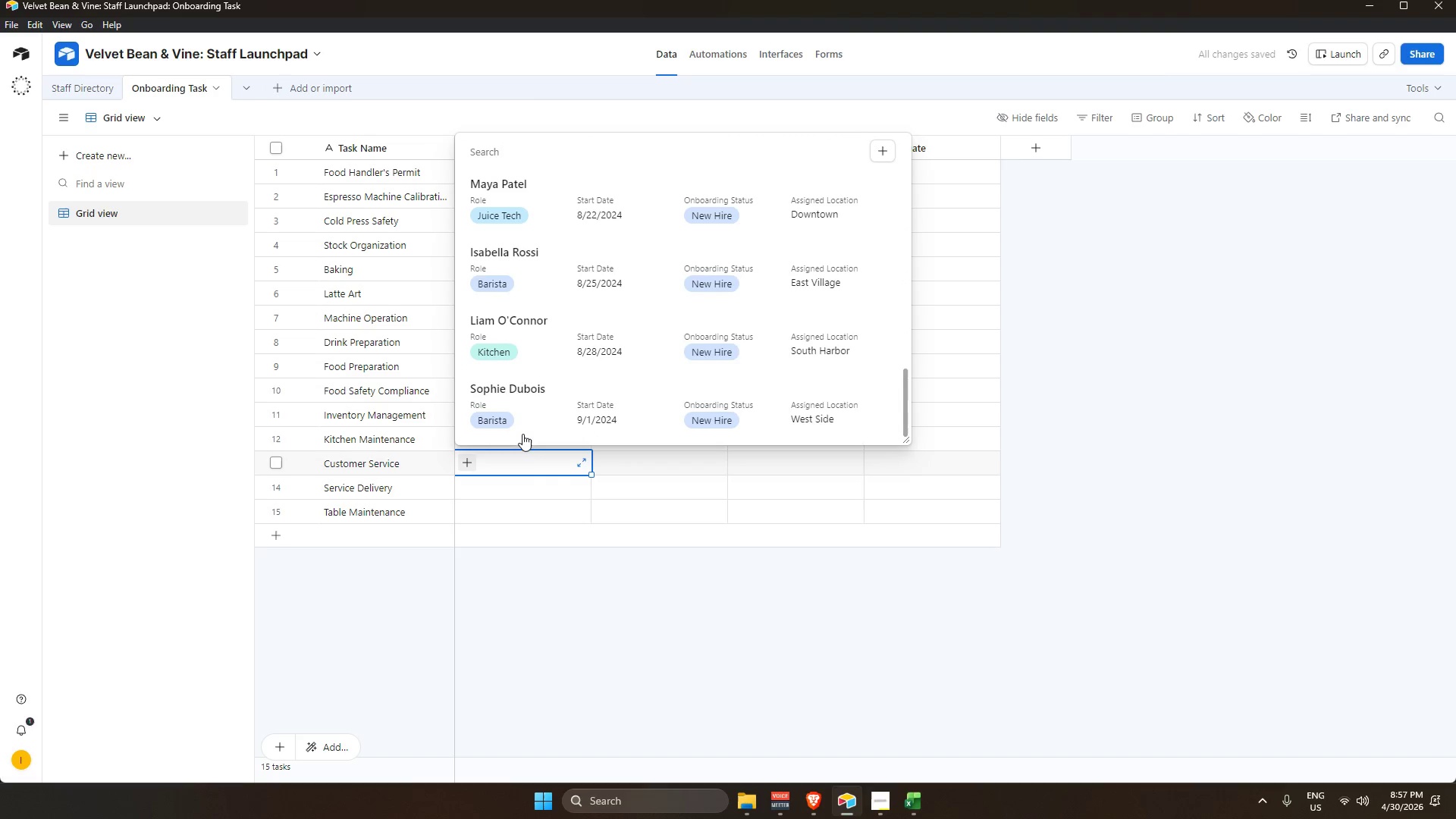 
key(Escape)
 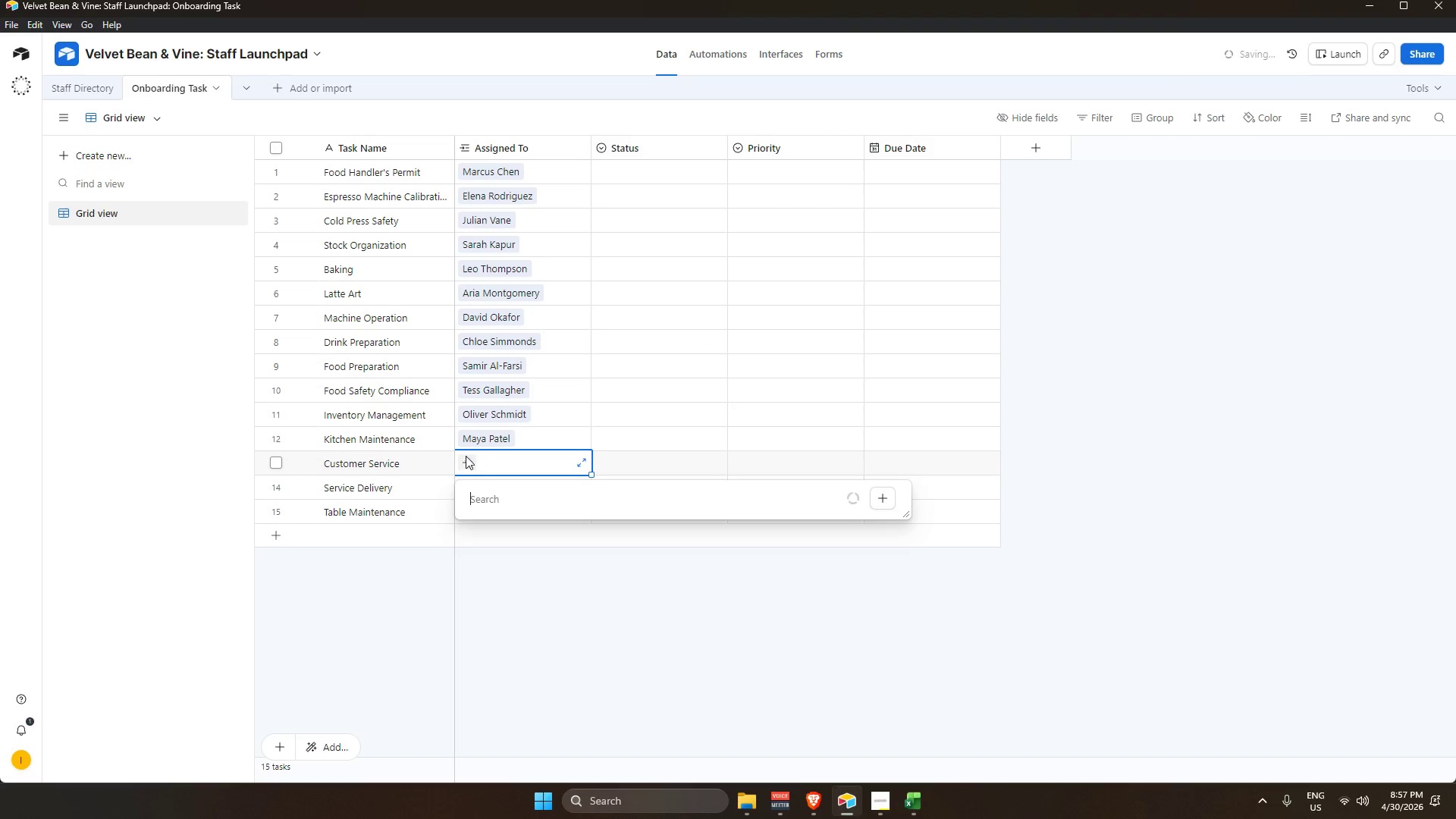 
scroll: coordinate [509, 394], scroll_direction: down, amount: 7.0
 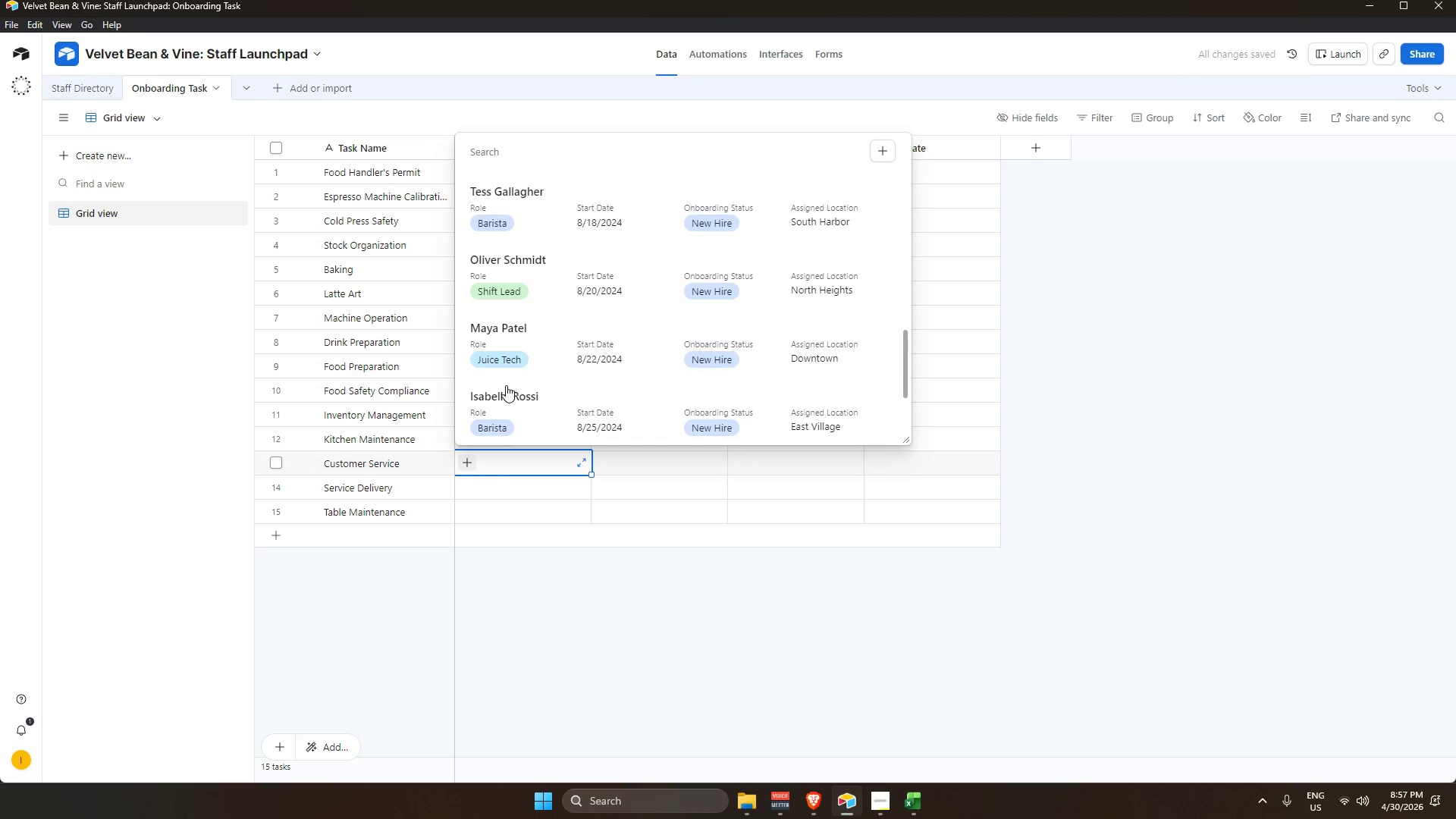 
left_click([501, 406])
 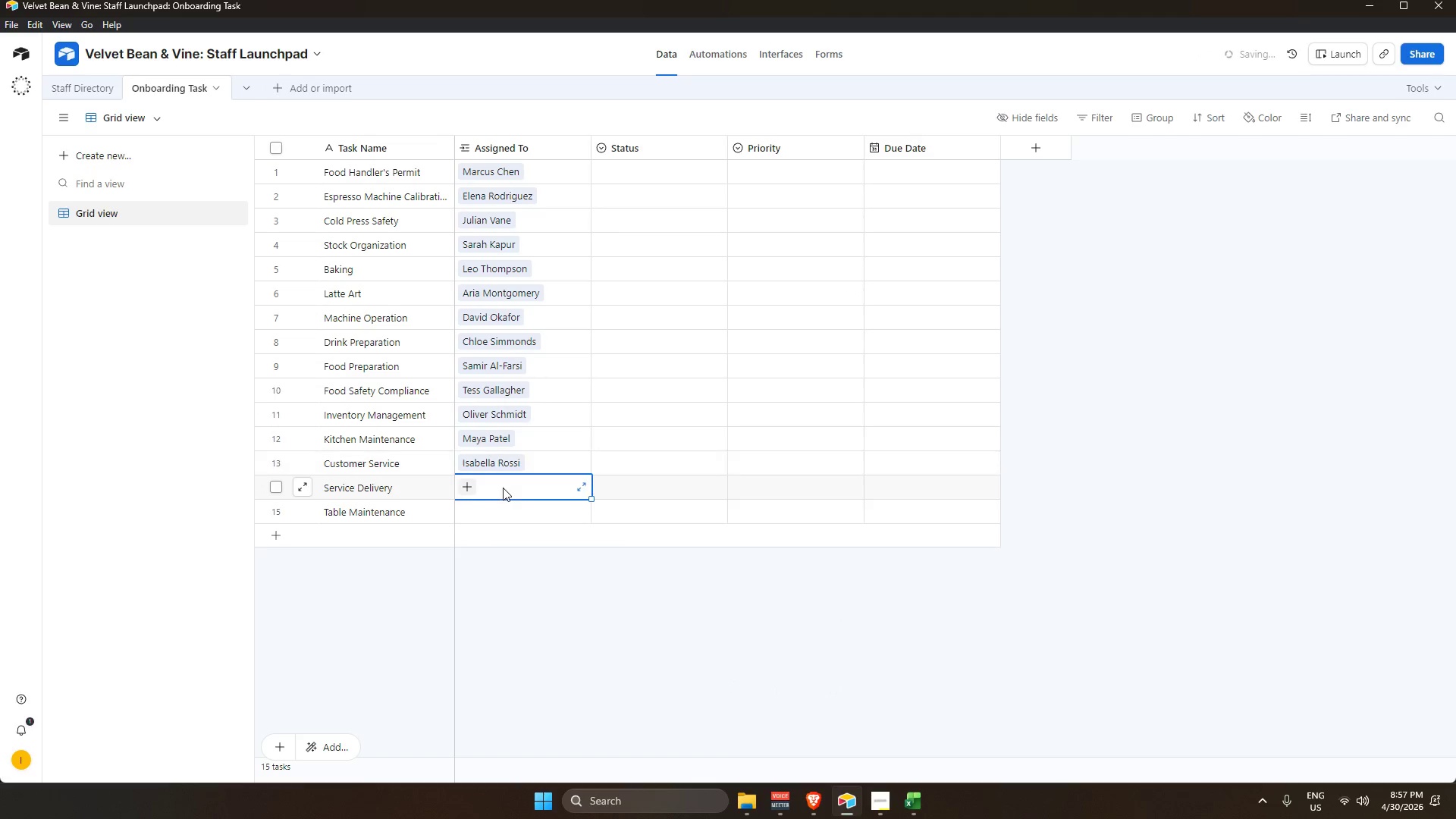 
left_click([470, 488])
 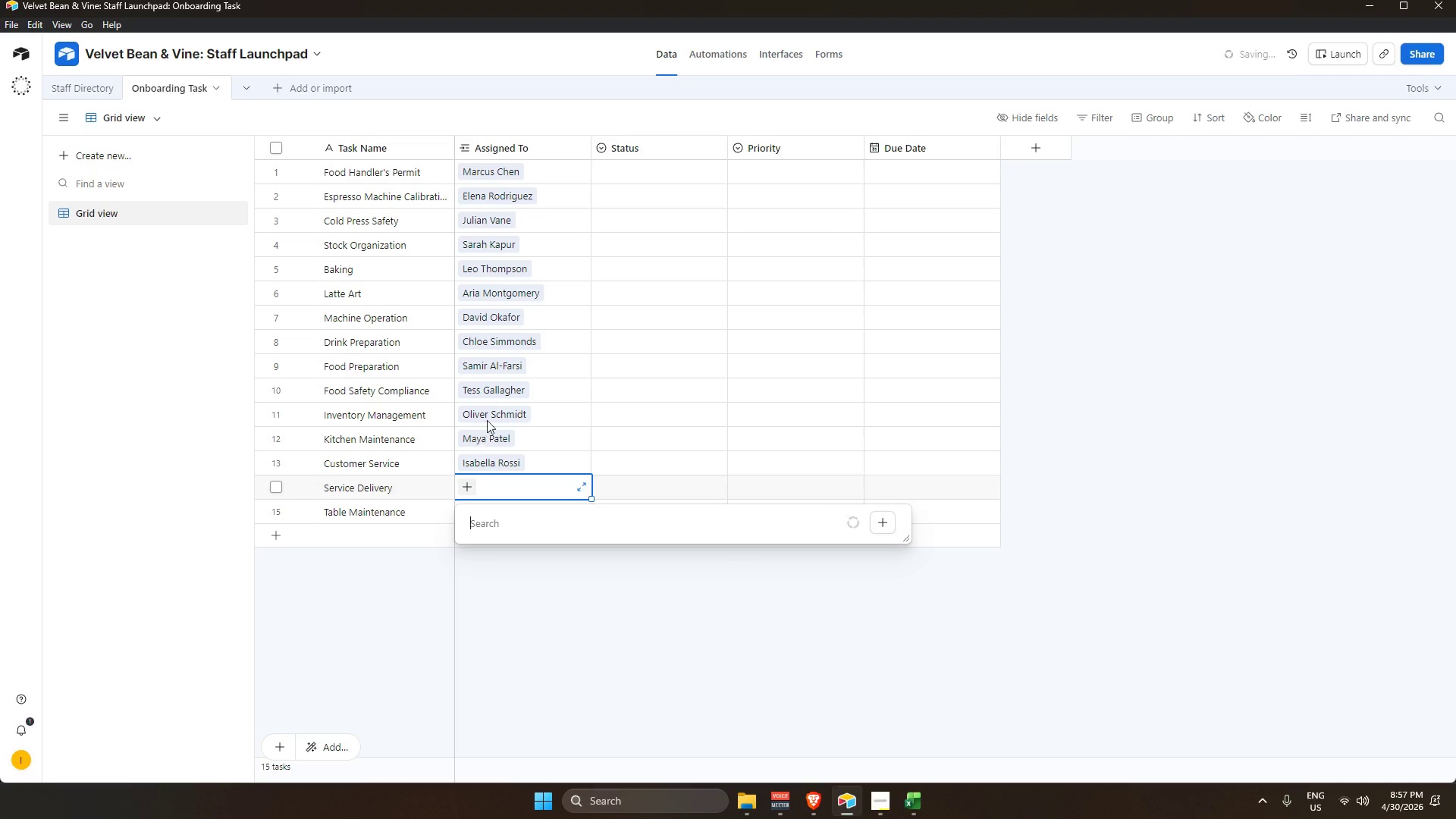 
scroll: coordinate [488, 419], scroll_direction: down, amount: 11.0
 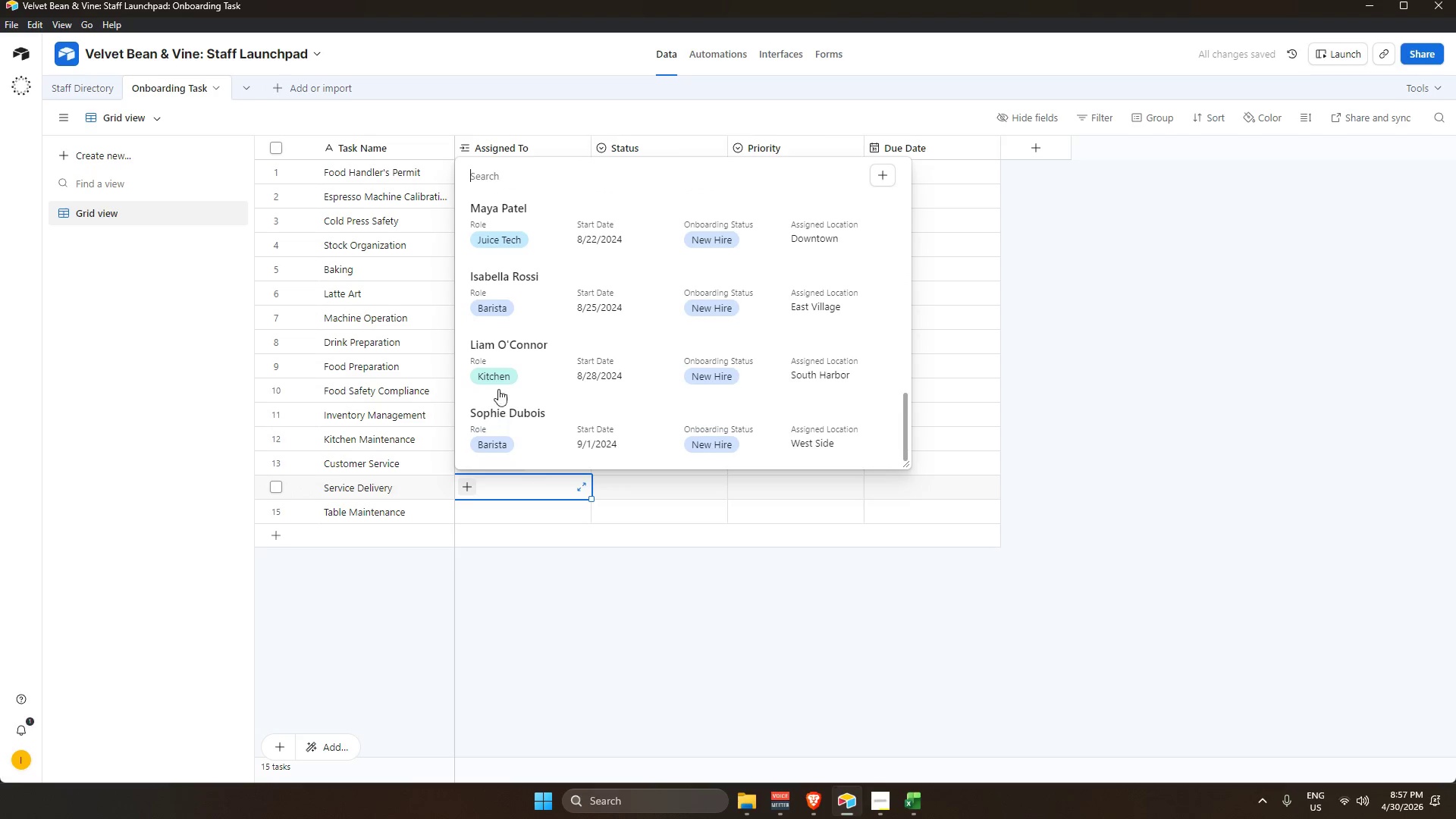 
left_click([499, 309])
 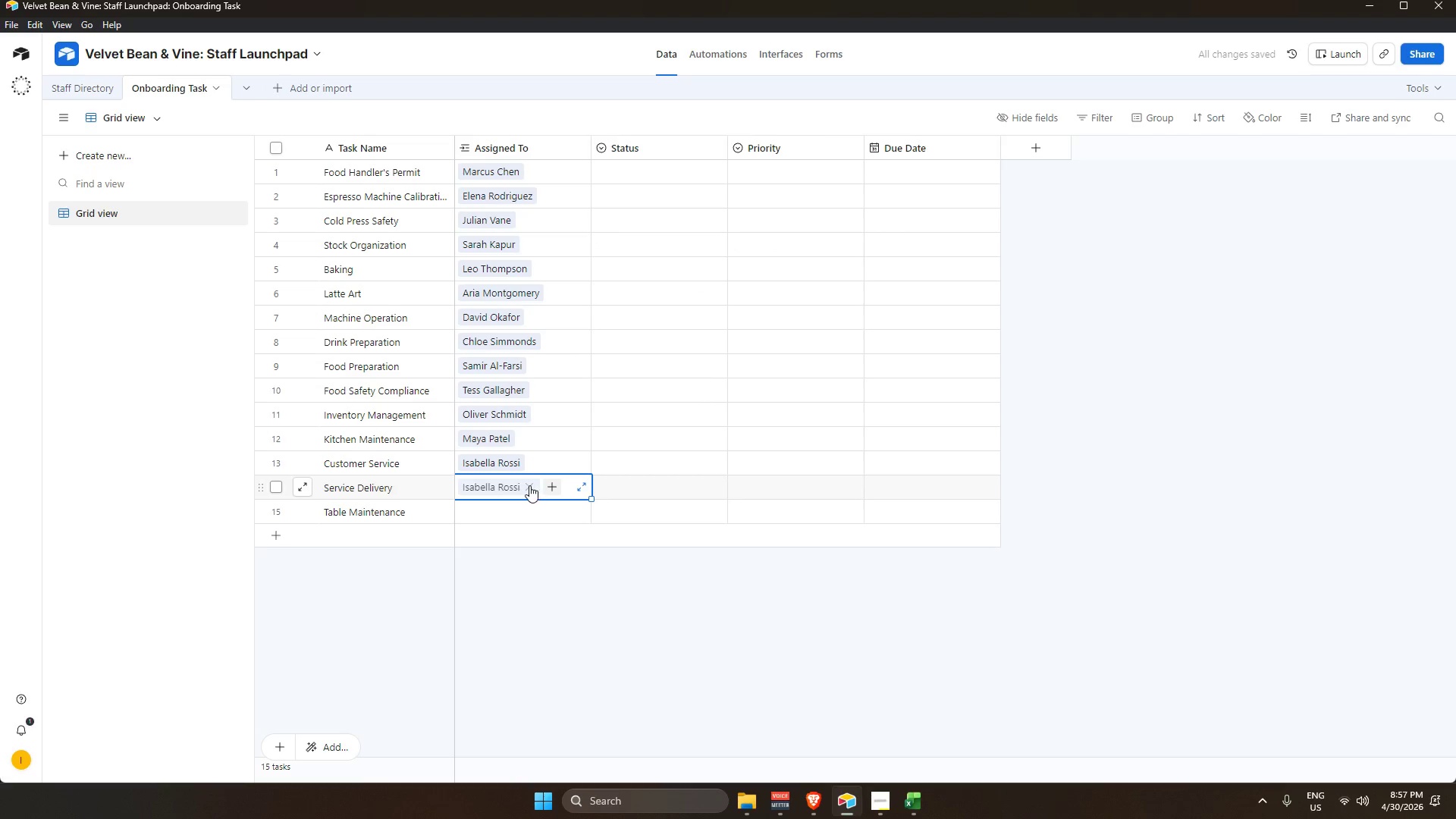 
left_click([468, 487])
 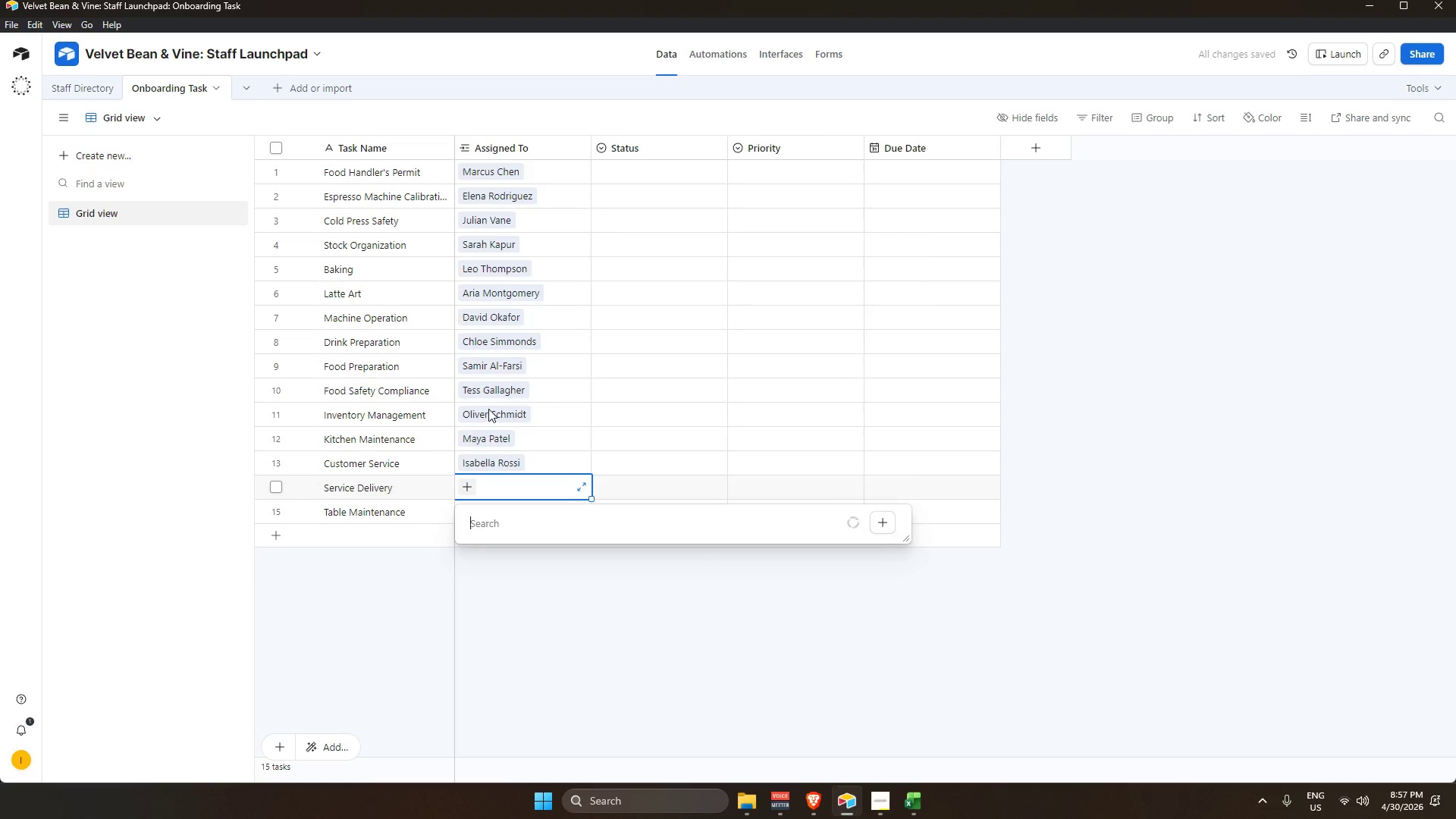 
scroll: coordinate [502, 413], scroll_direction: down, amount: 15.0
 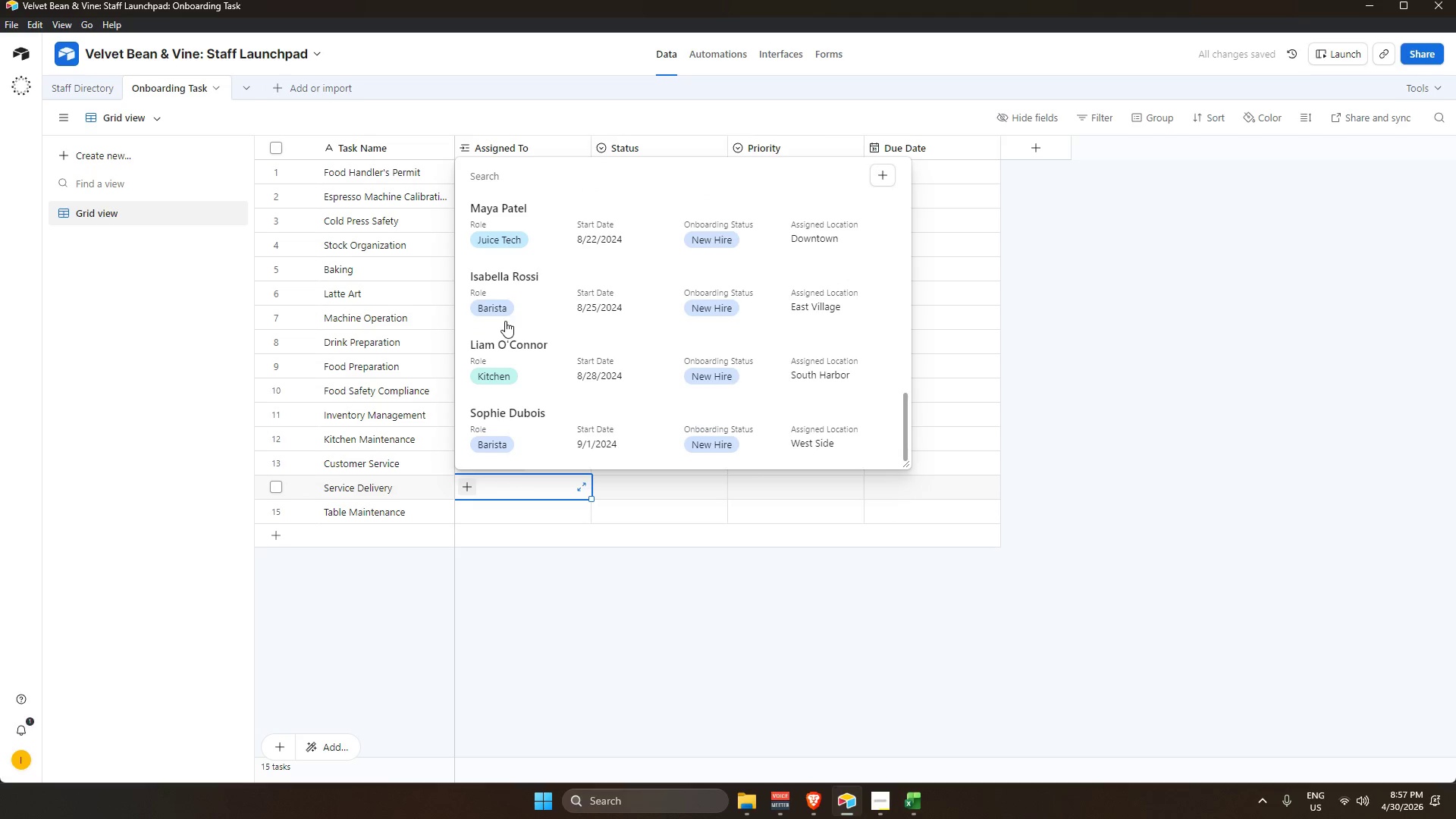 
left_click([504, 343])
 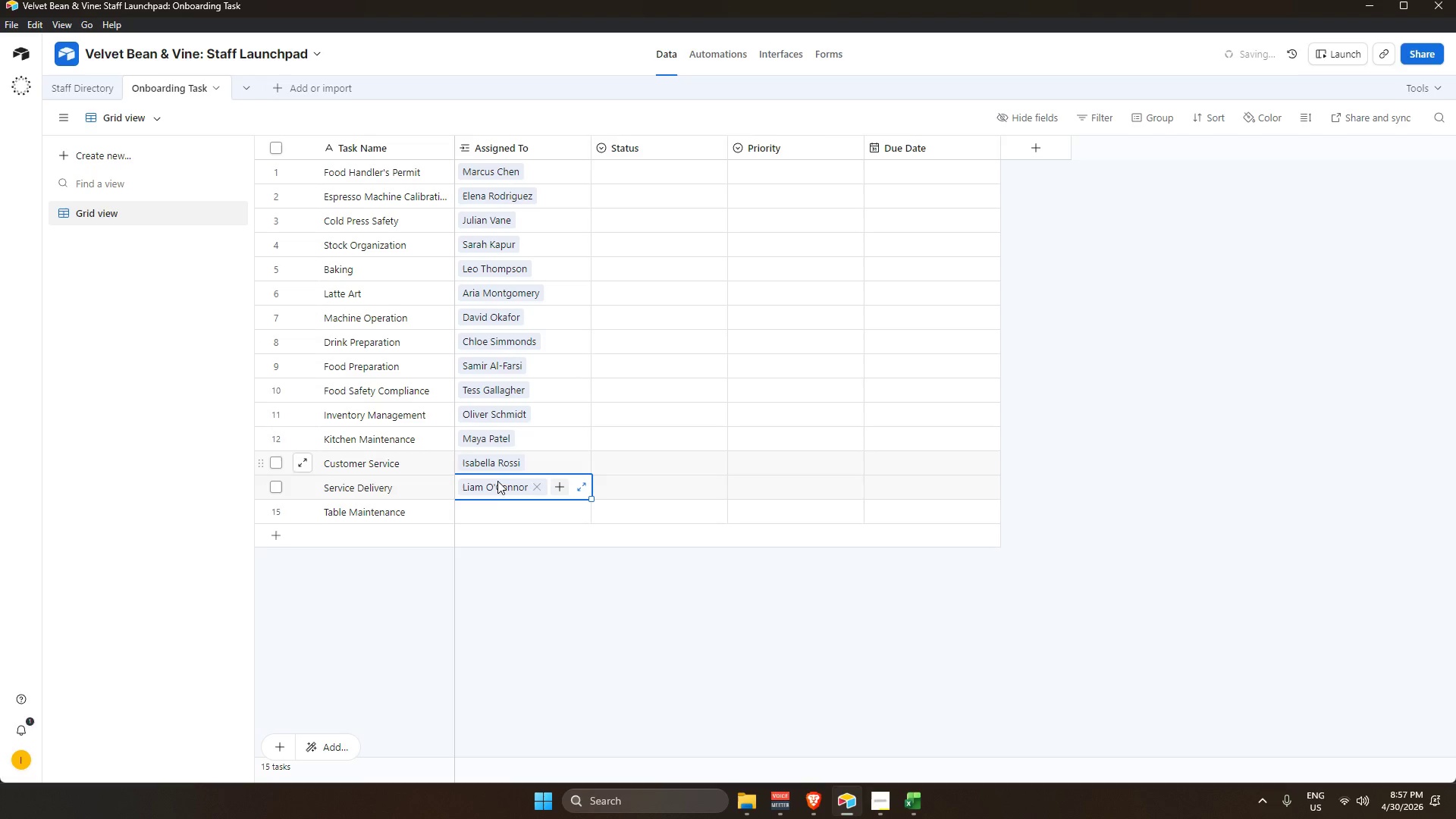 
left_click([494, 504])
 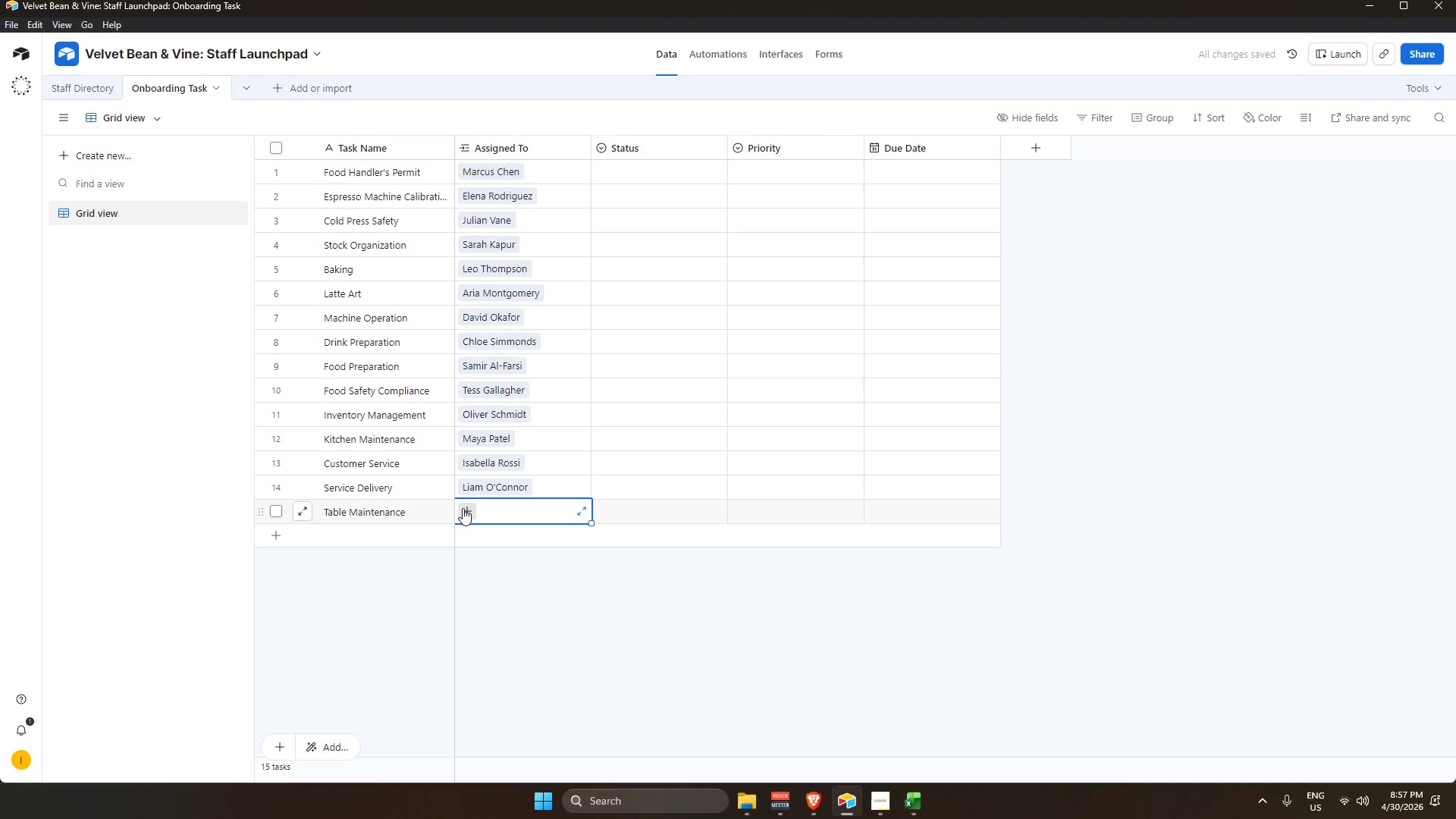 
left_click([469, 510])
 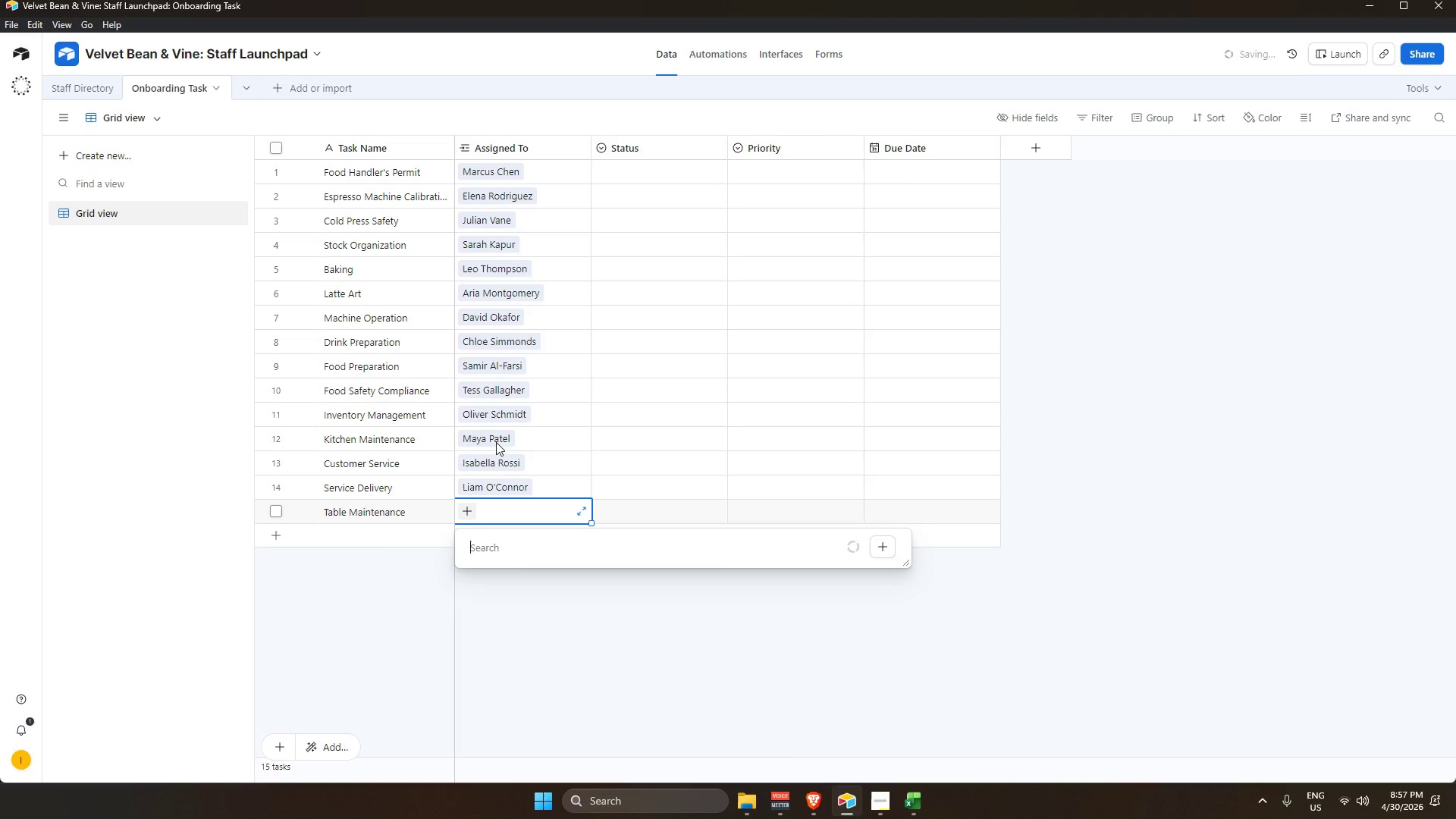 
scroll: coordinate [505, 425], scroll_direction: down, amount: 23.0
 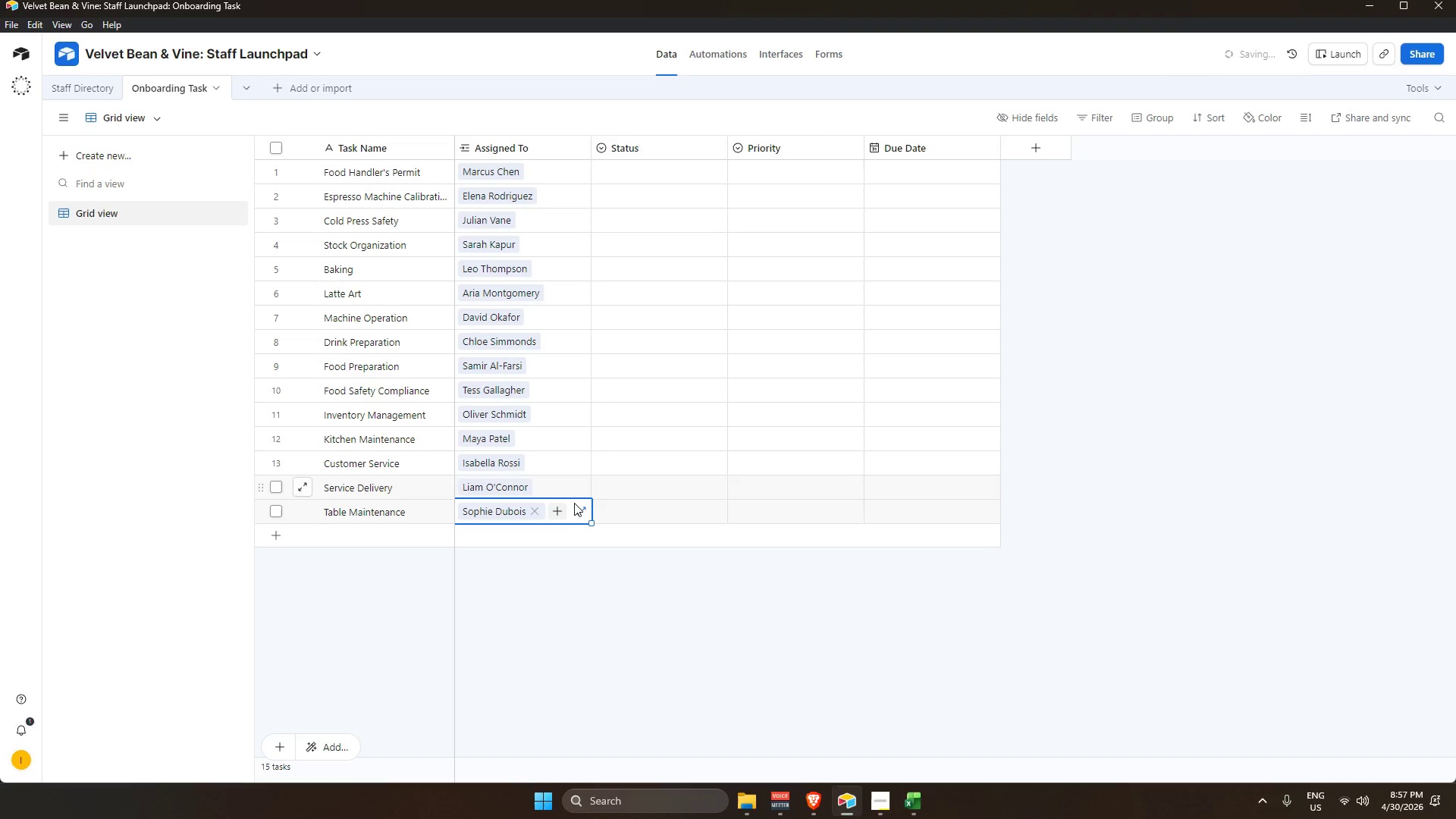 
left_click([575, 544])
 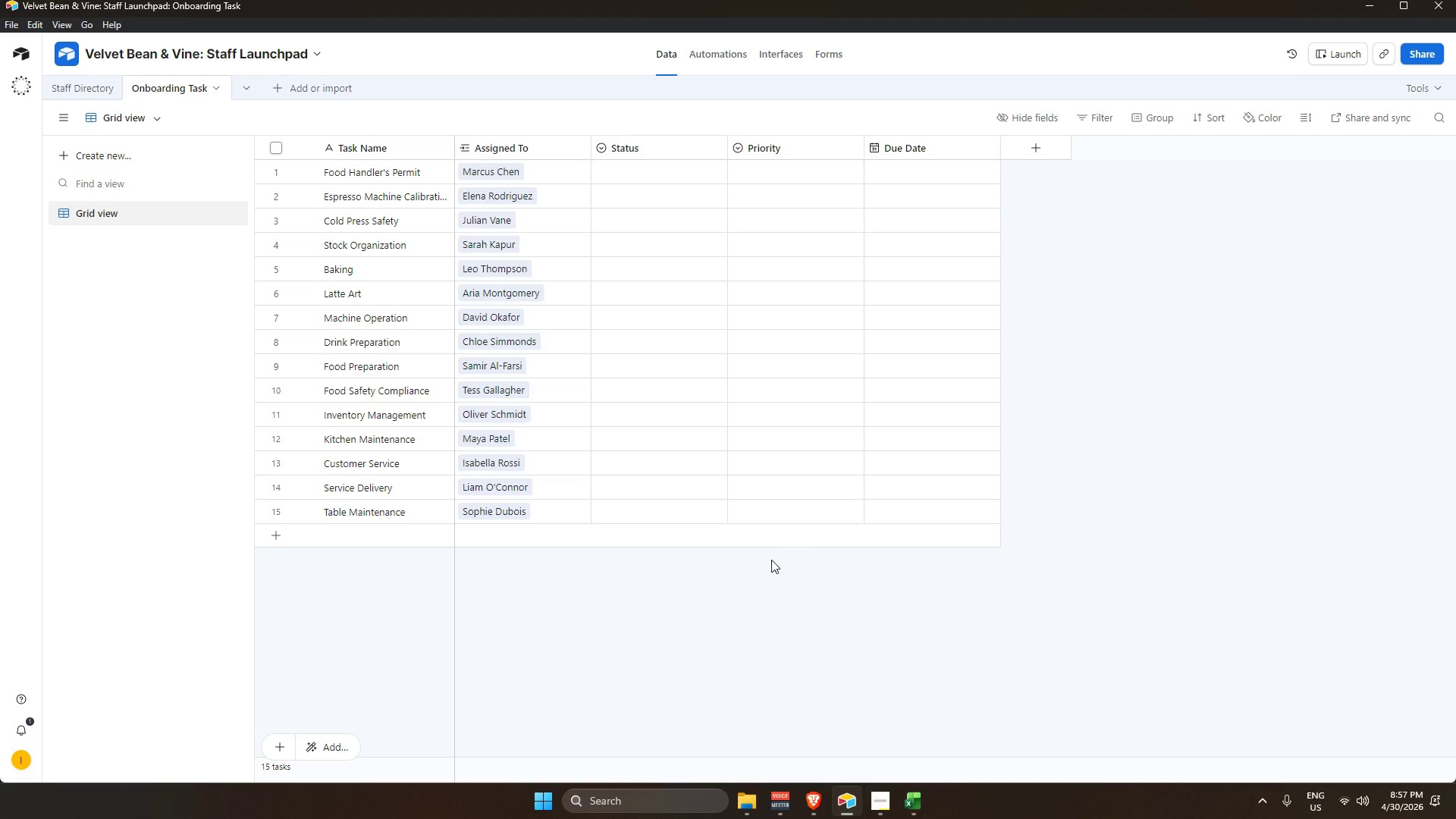 
wait(13.2)
 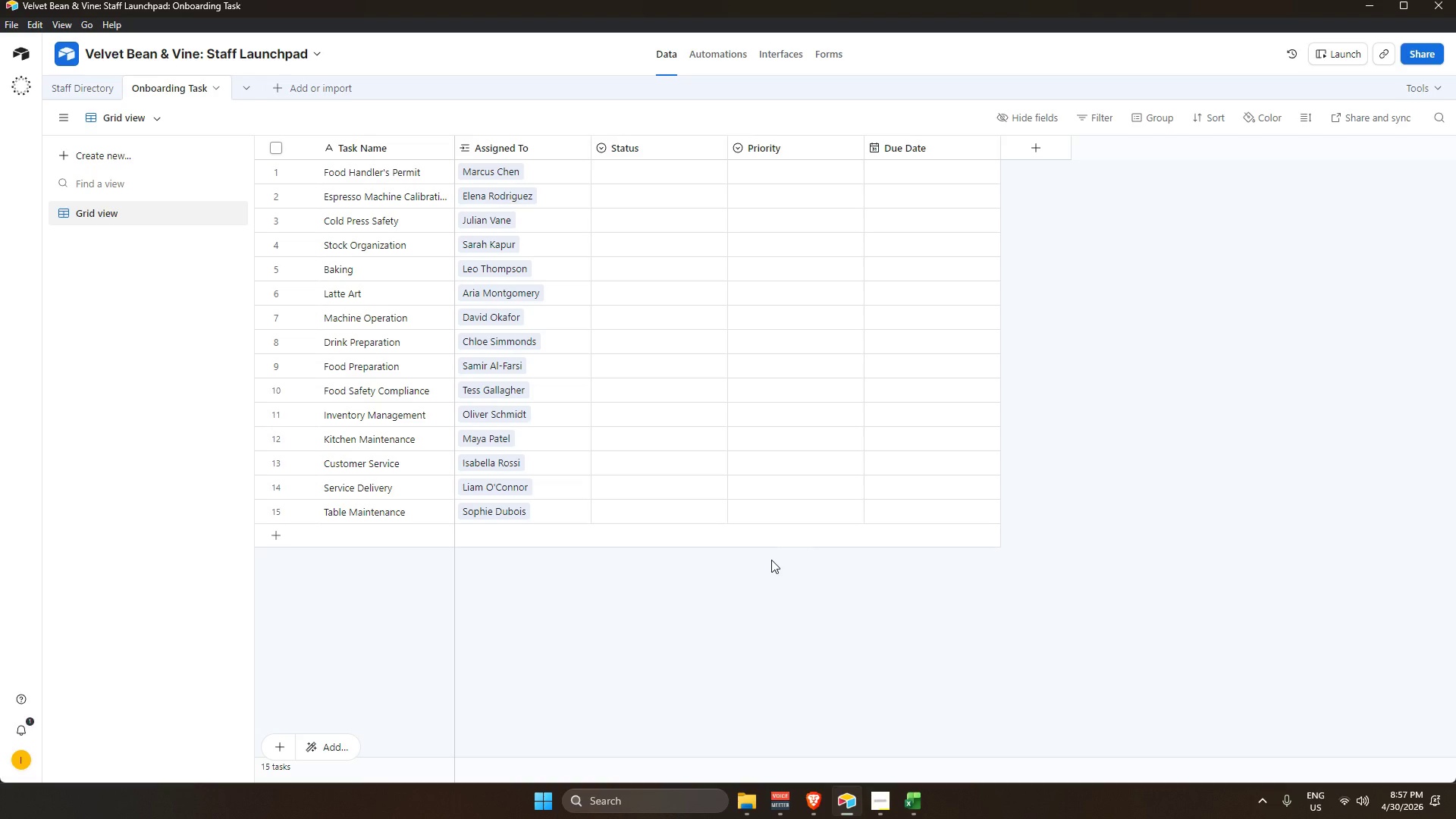 
left_click([697, 172])
 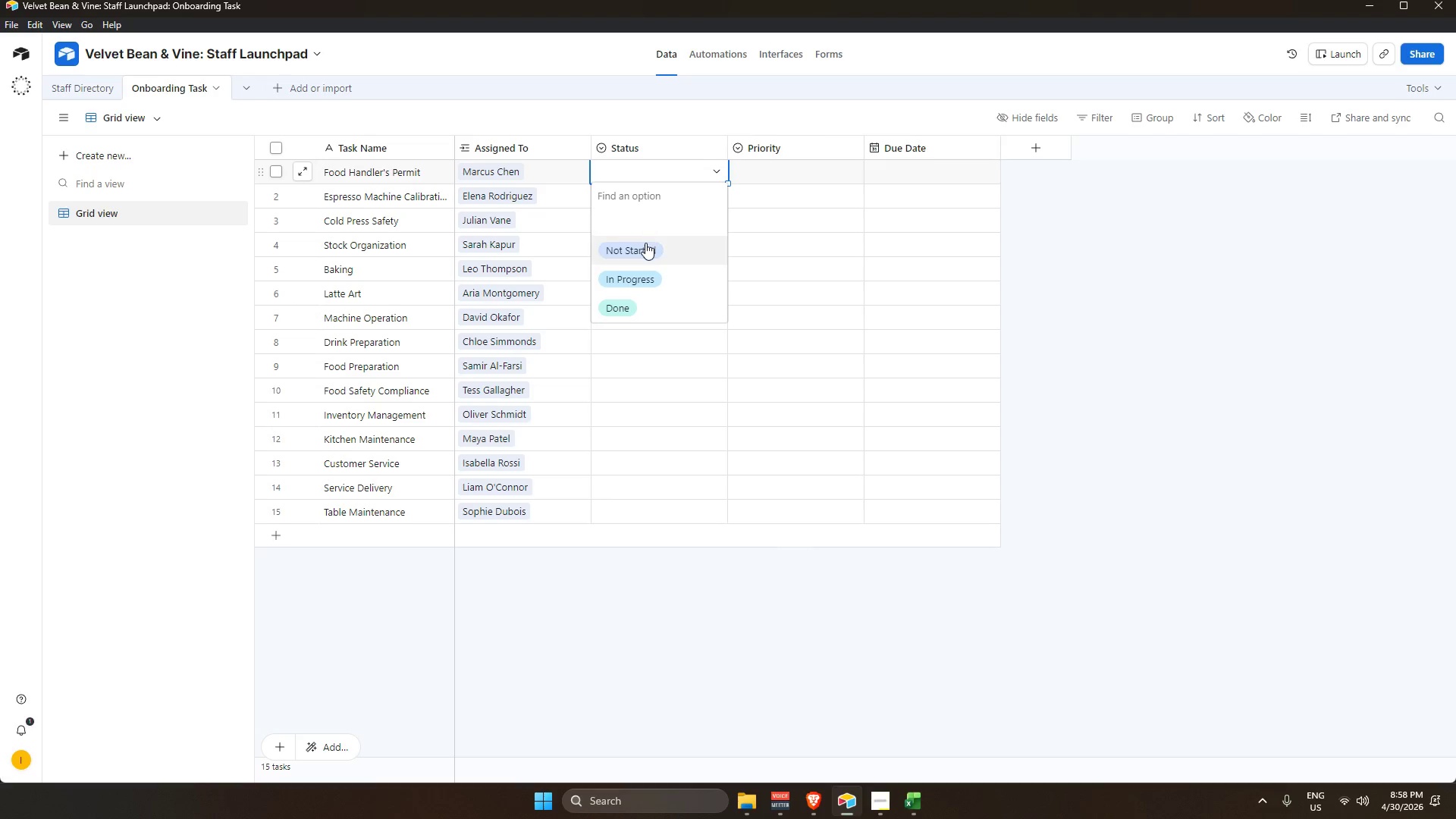 
left_click([645, 246])
 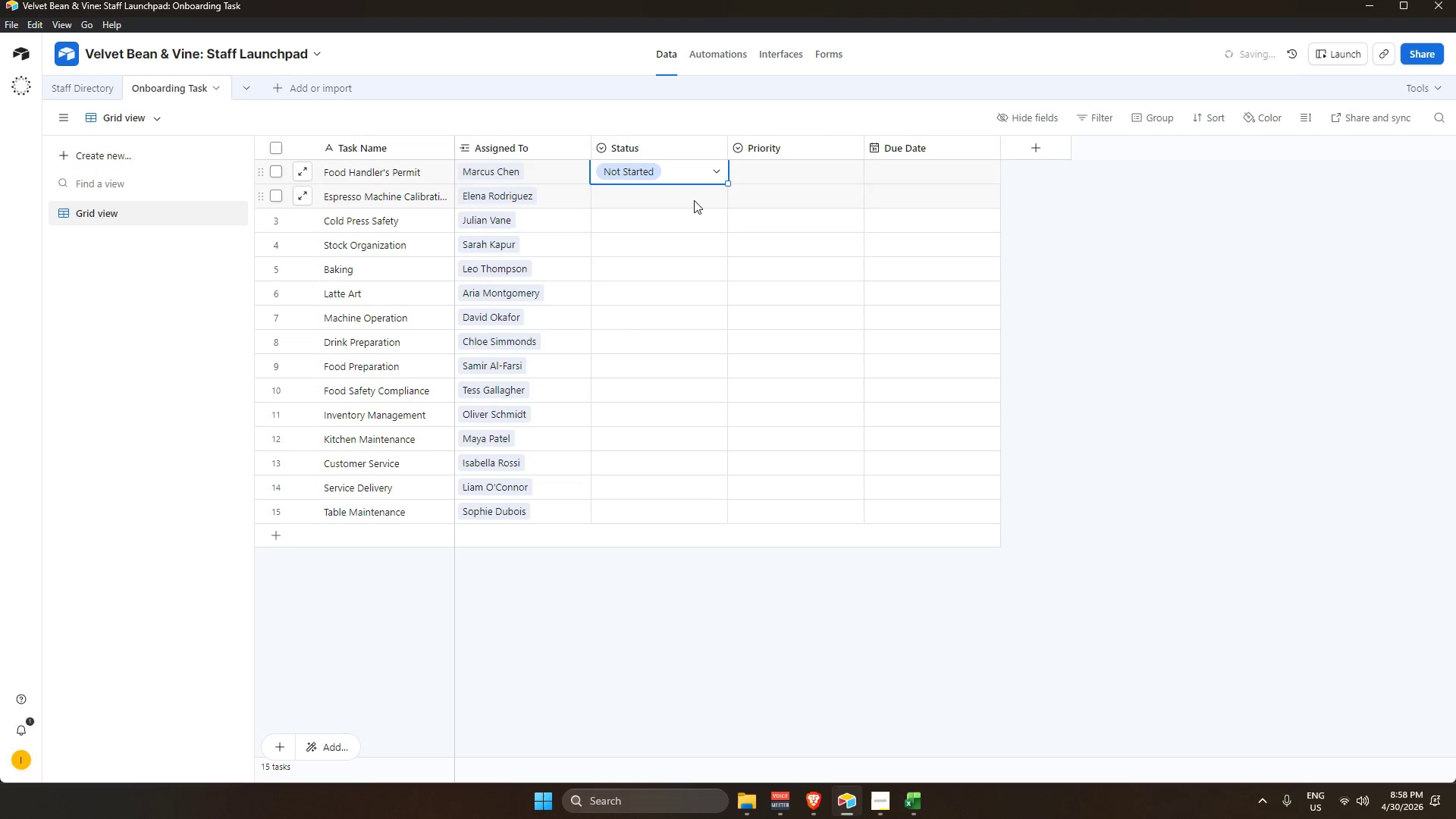 
left_click([694, 200])
 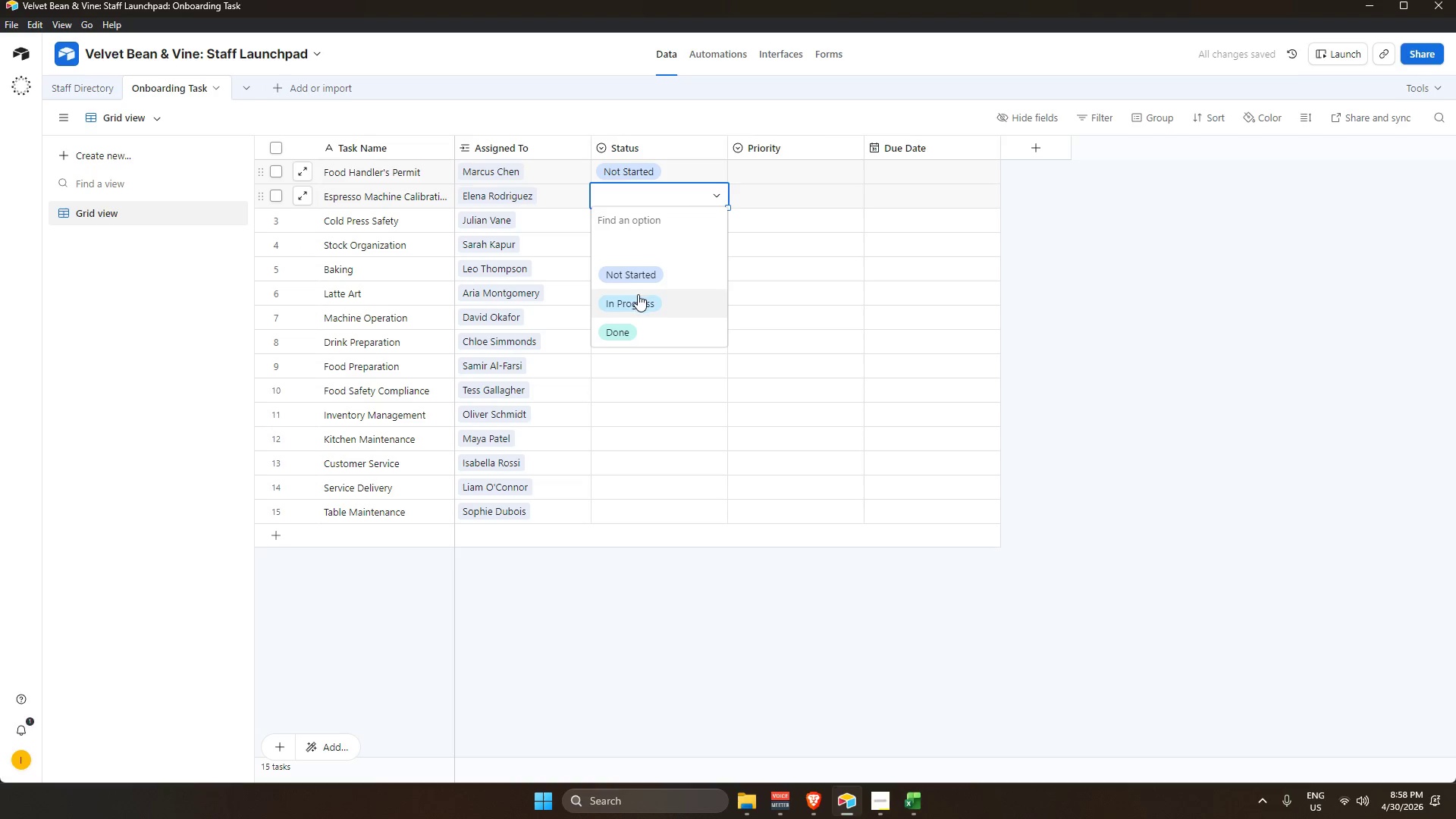 
left_click([646, 274])
 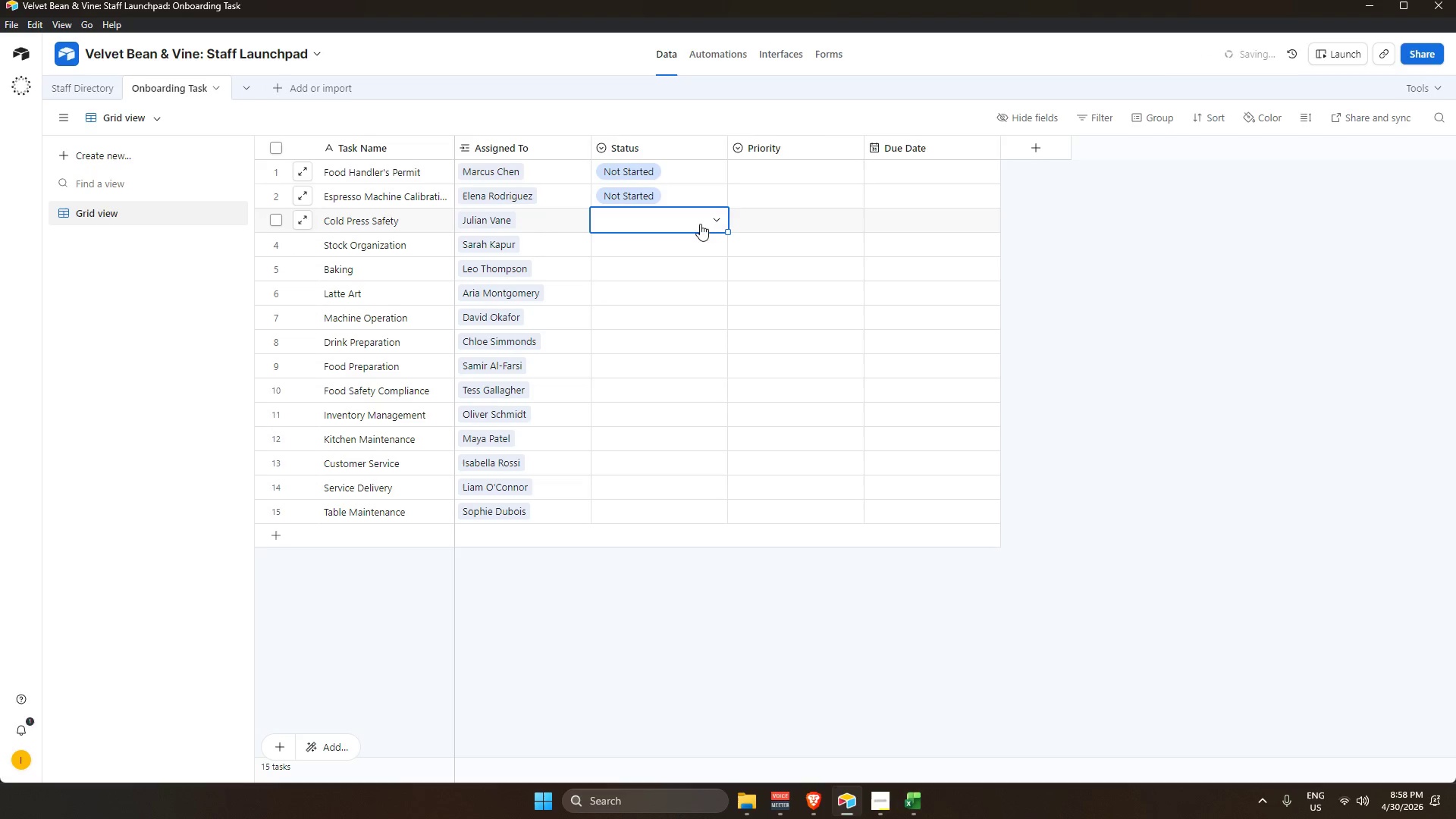 
double_click([717, 221])
 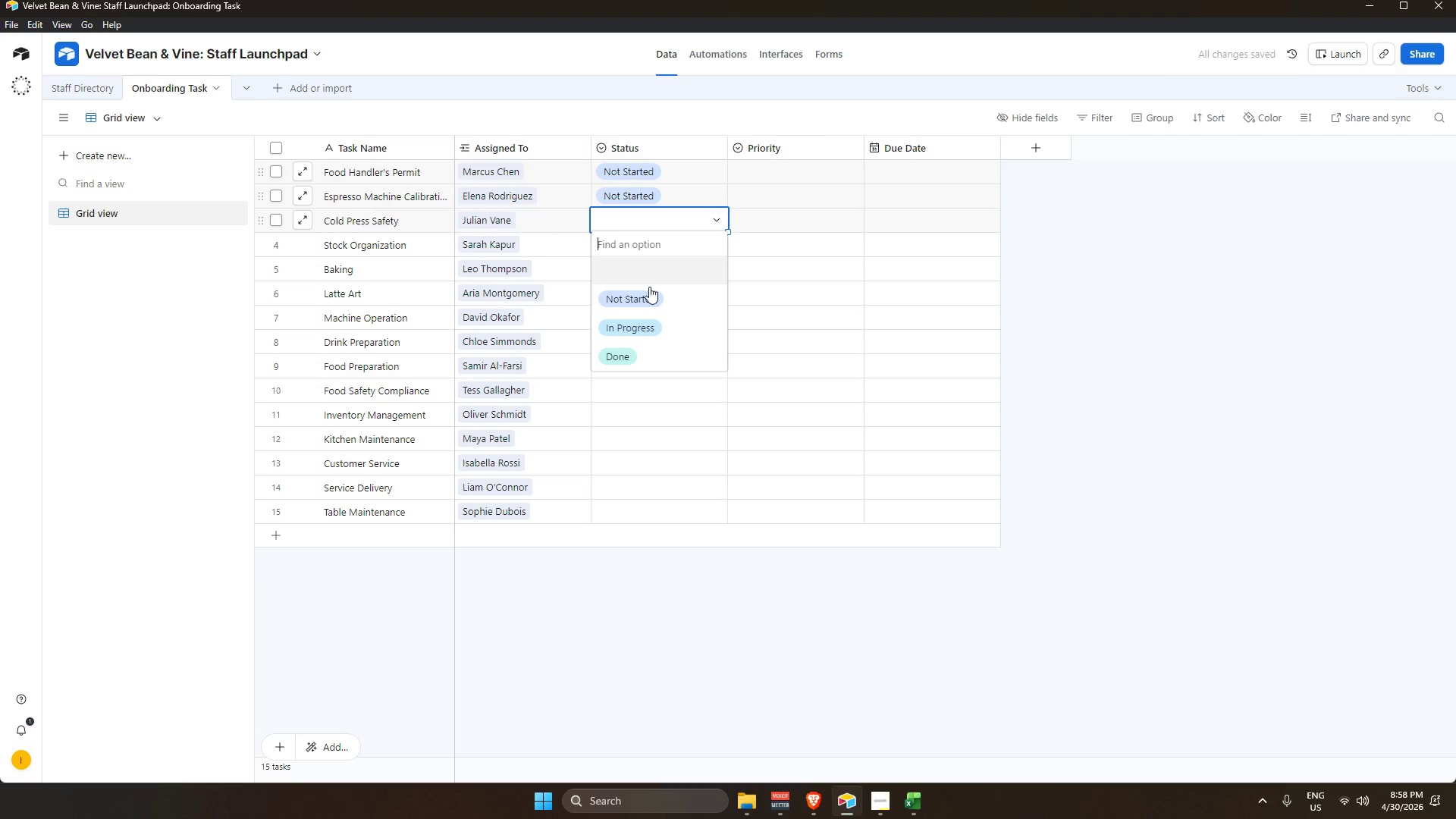 
left_click([637, 318])
 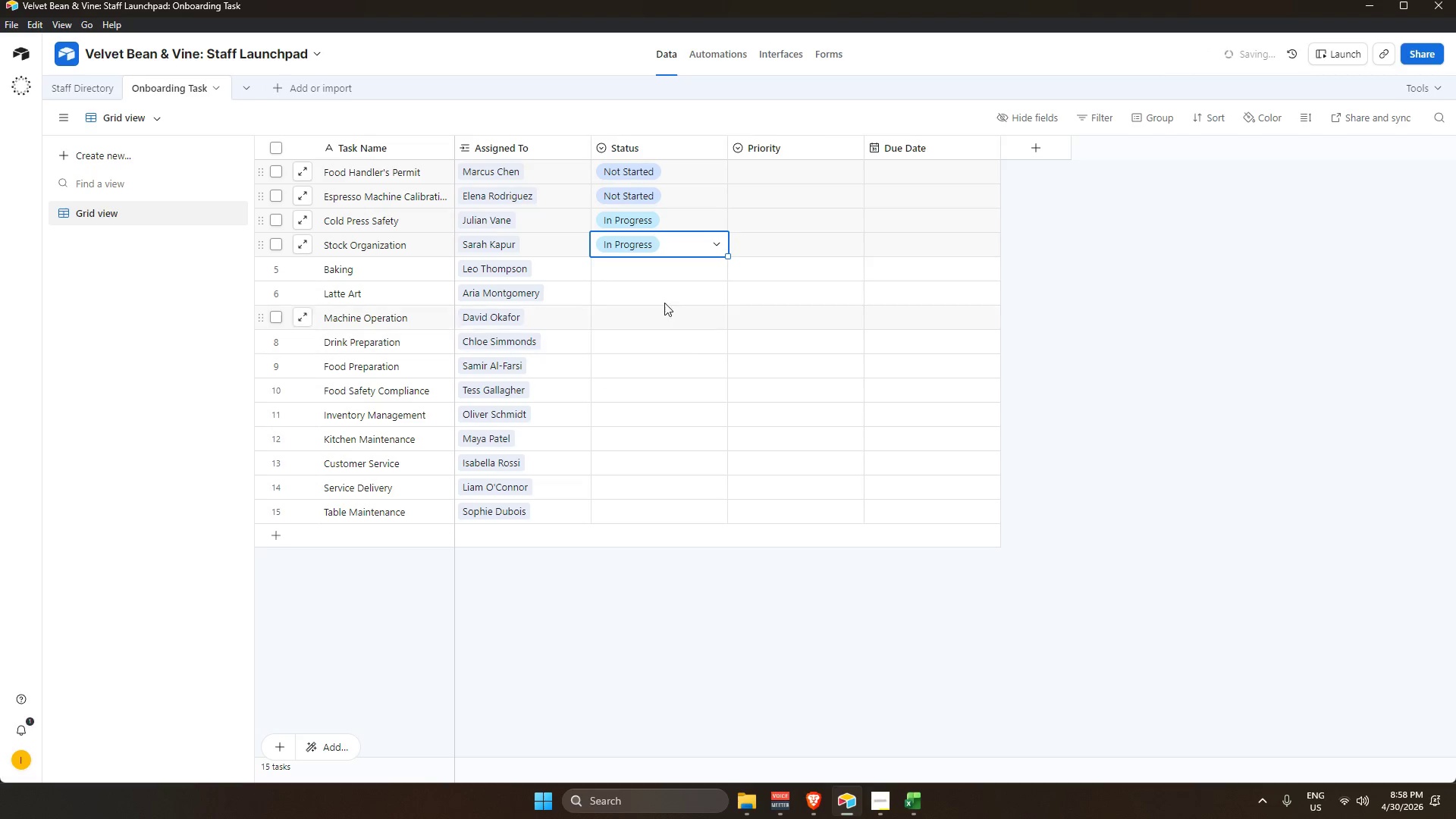 
double_click([716, 271])
 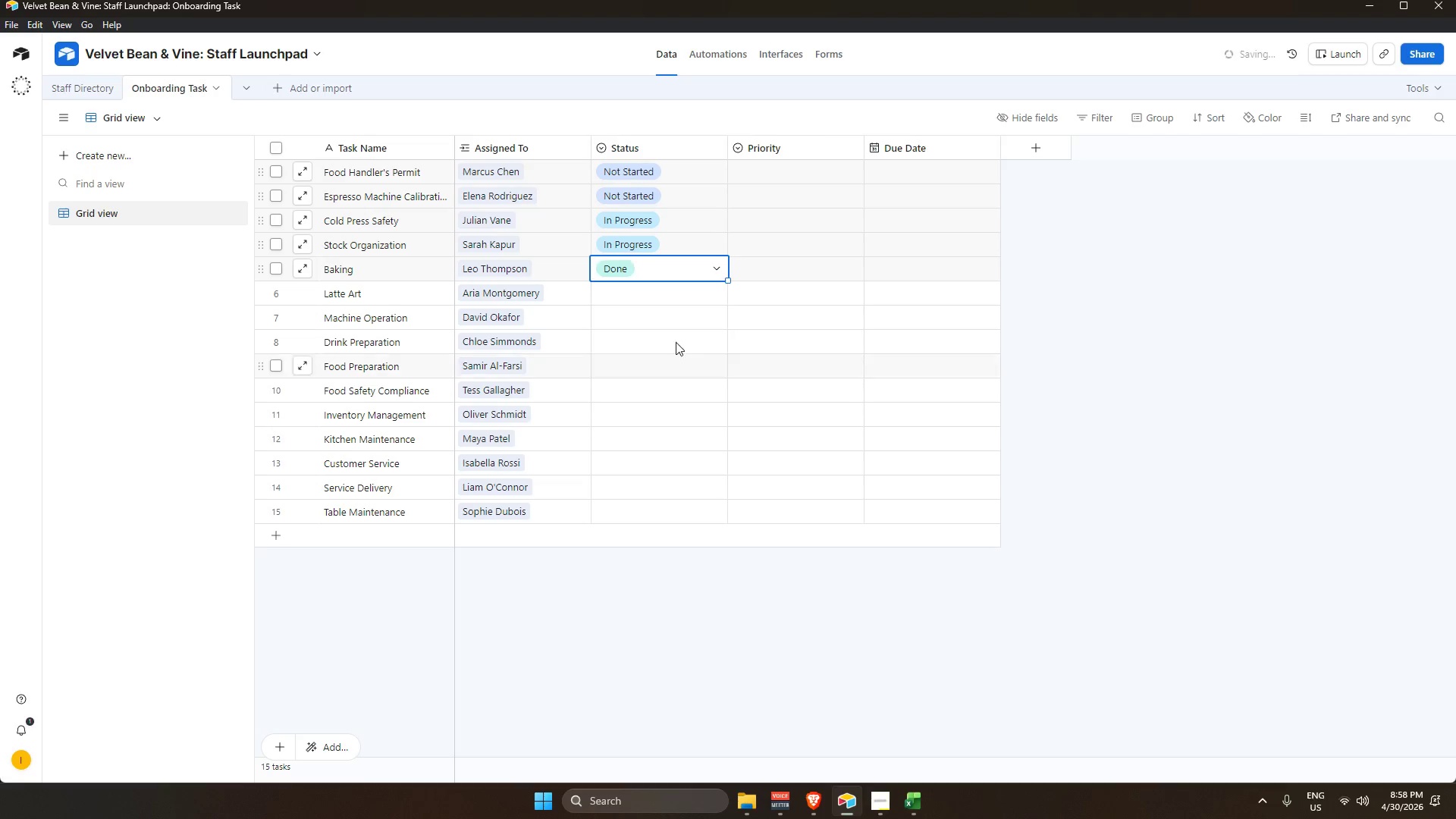 
left_click([710, 295])
 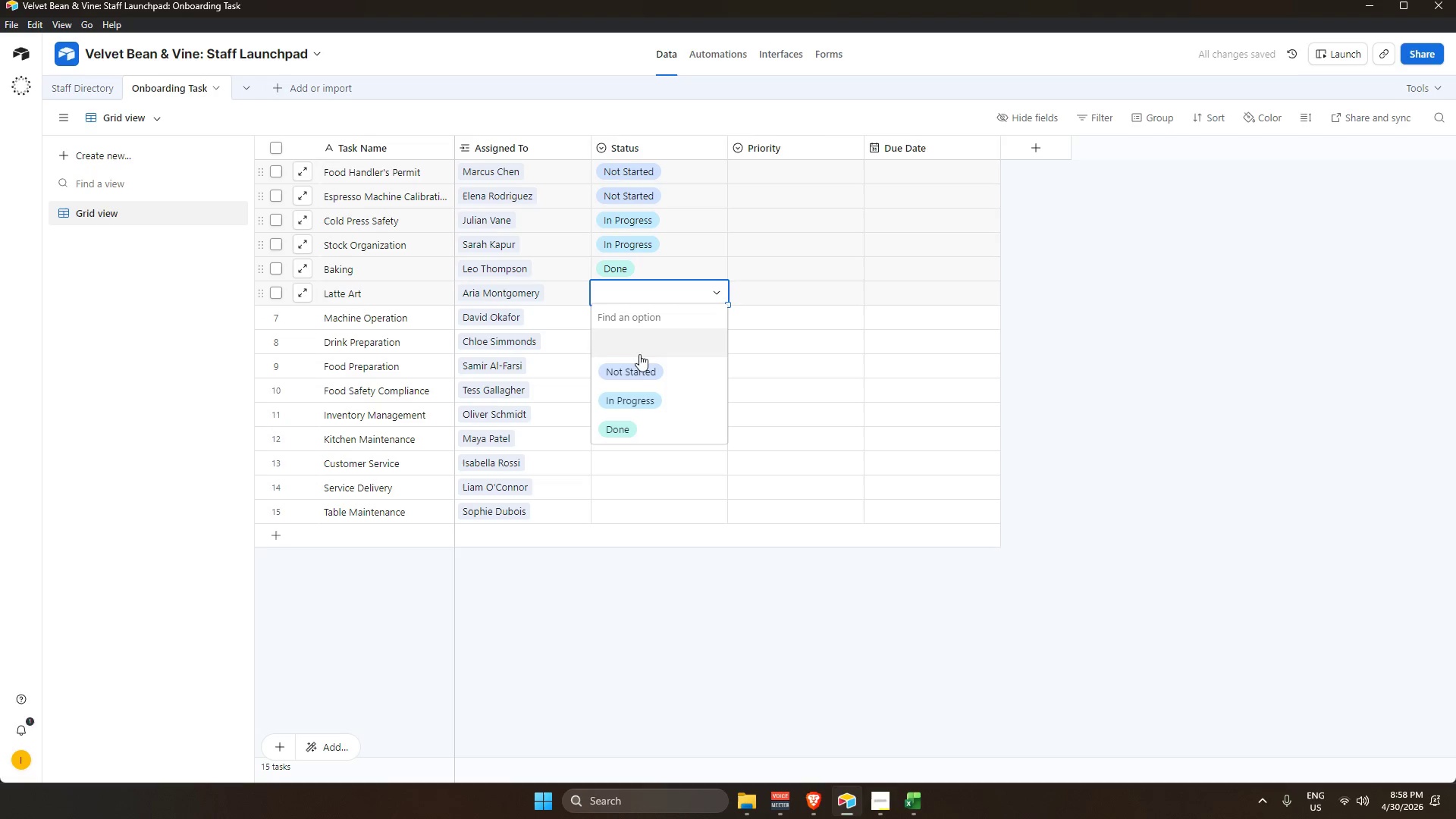 
double_click([696, 316])
 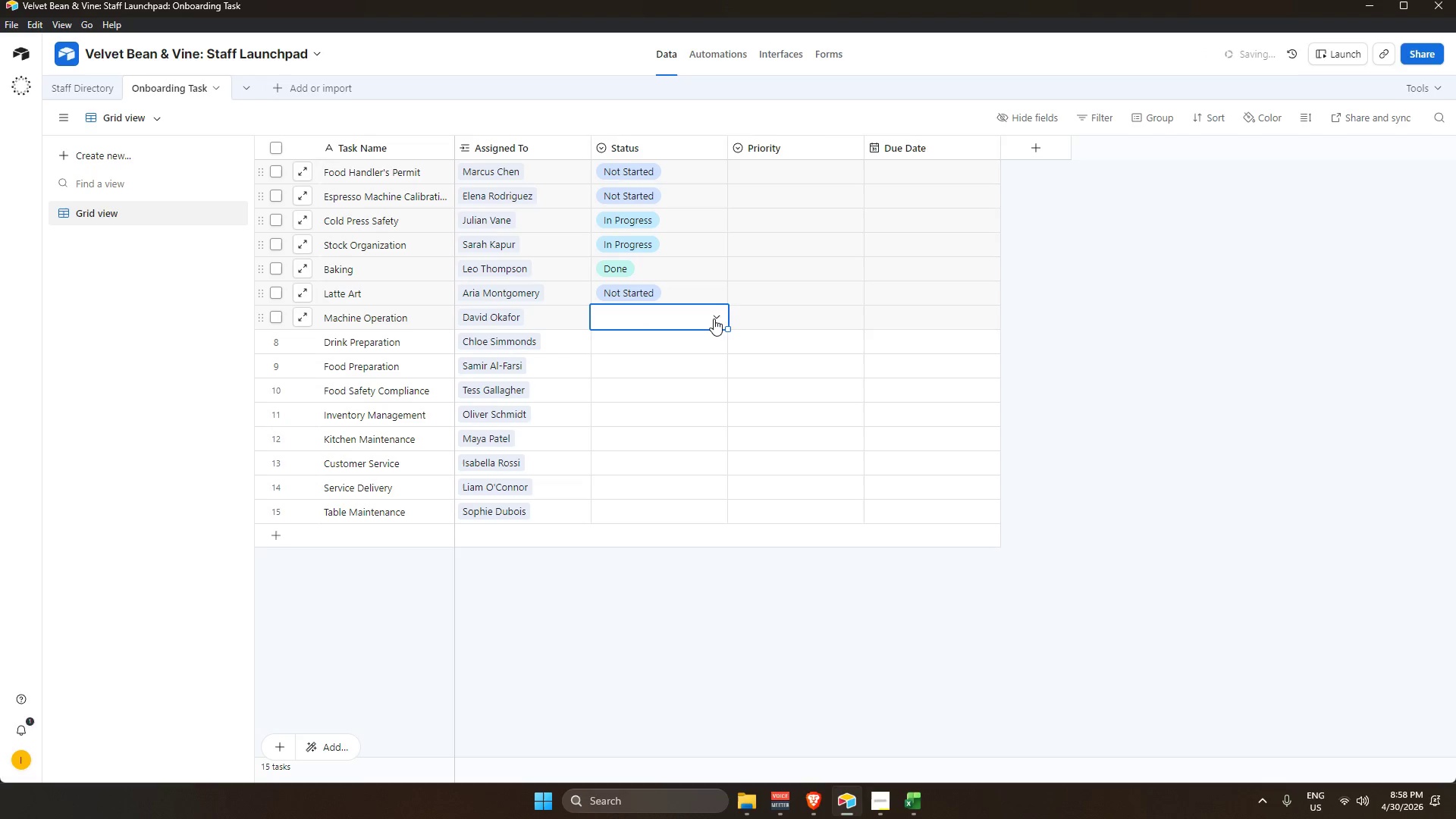 
left_click([716, 315])
 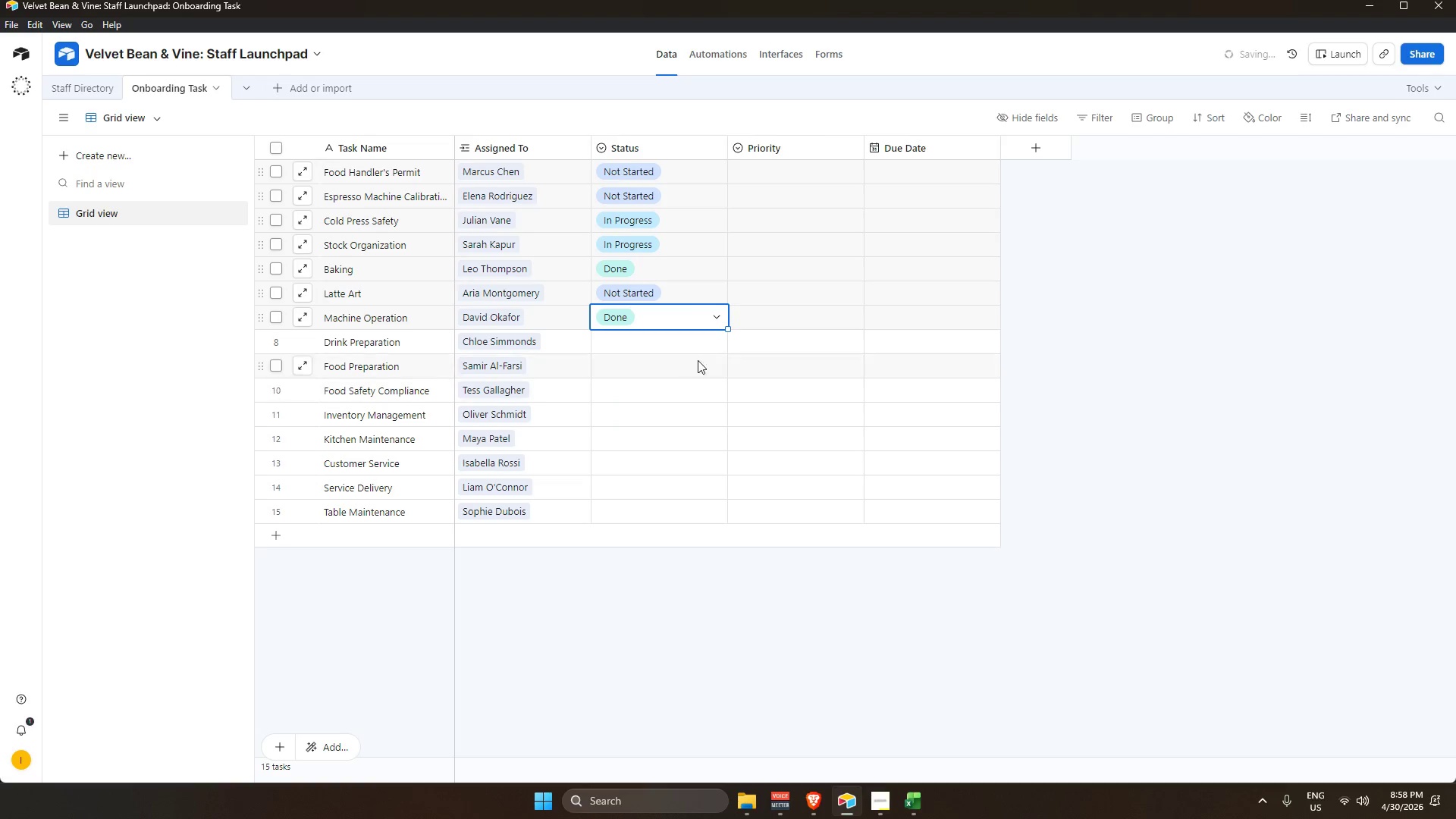 
double_click([719, 346])
 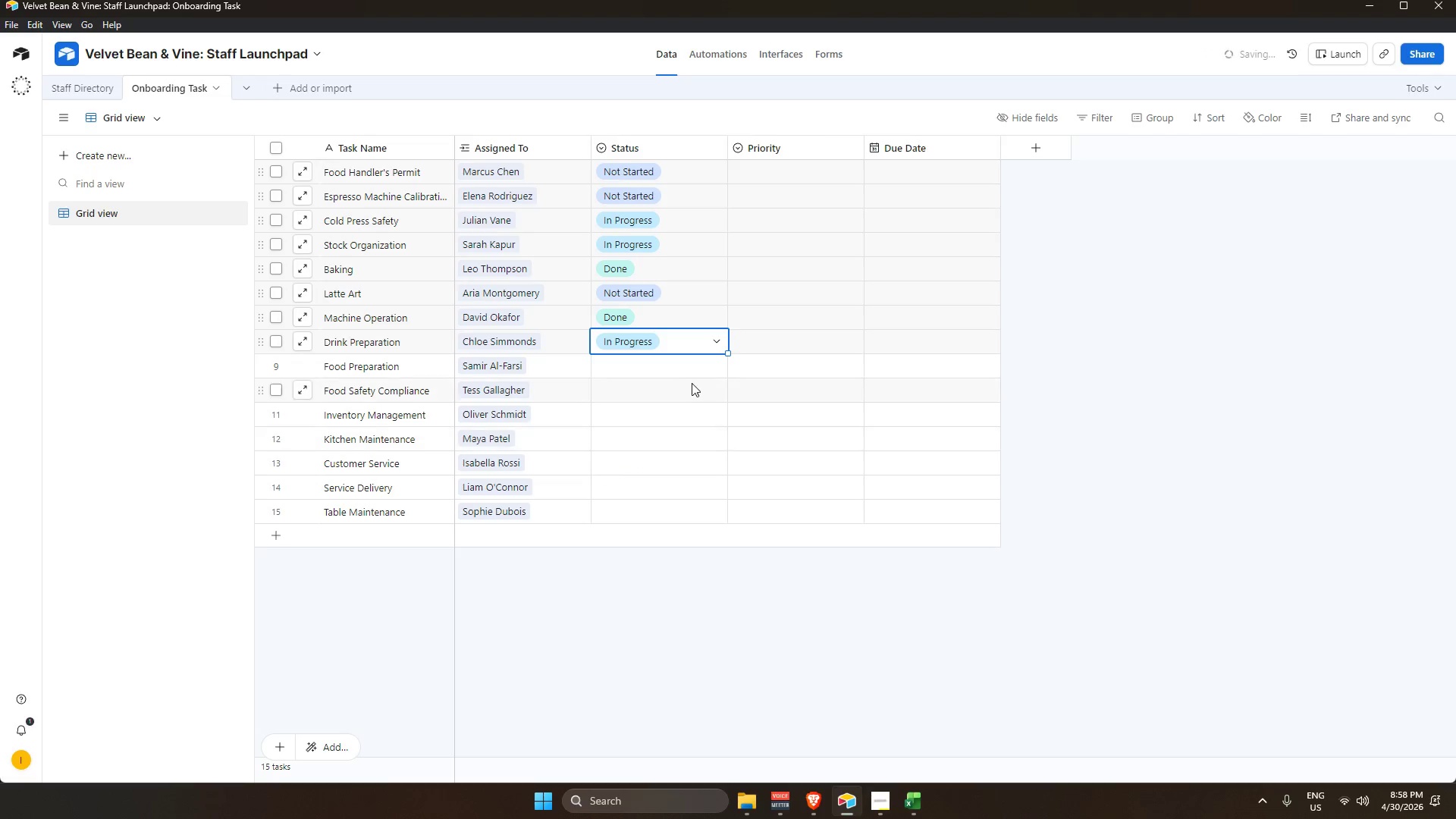 
left_click([705, 363])
 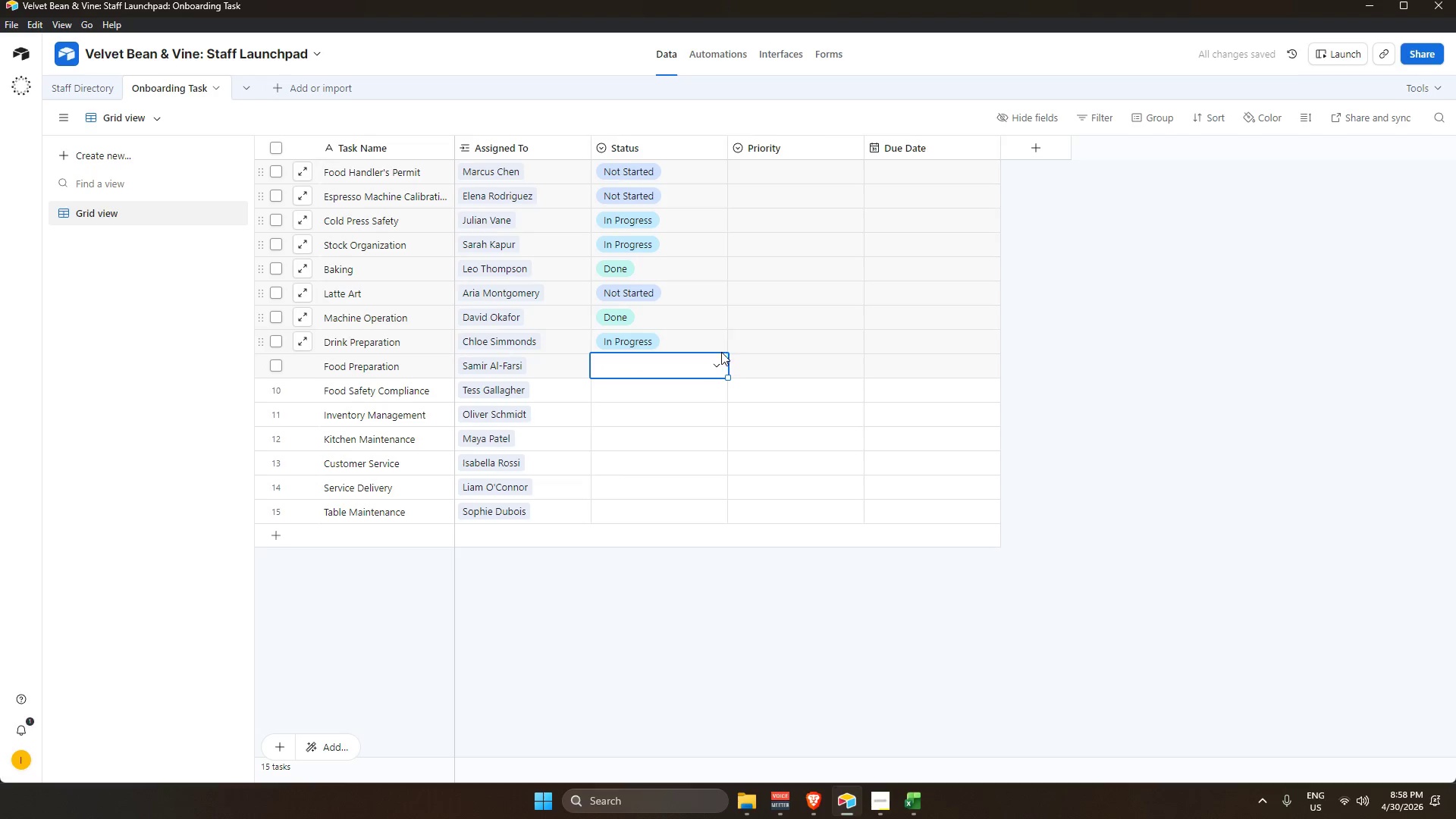 
left_click([718, 361])
 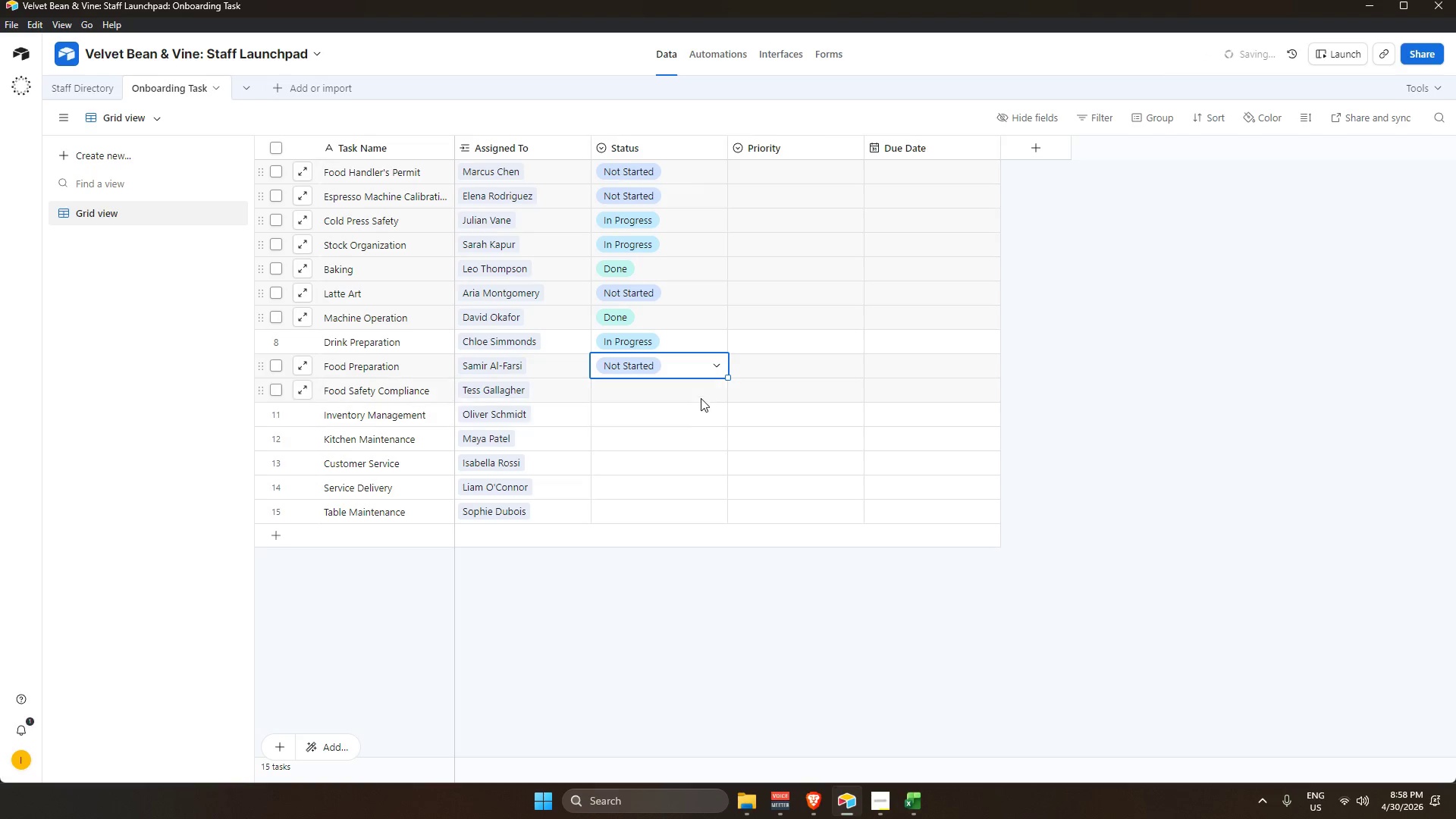 
double_click([717, 392])
 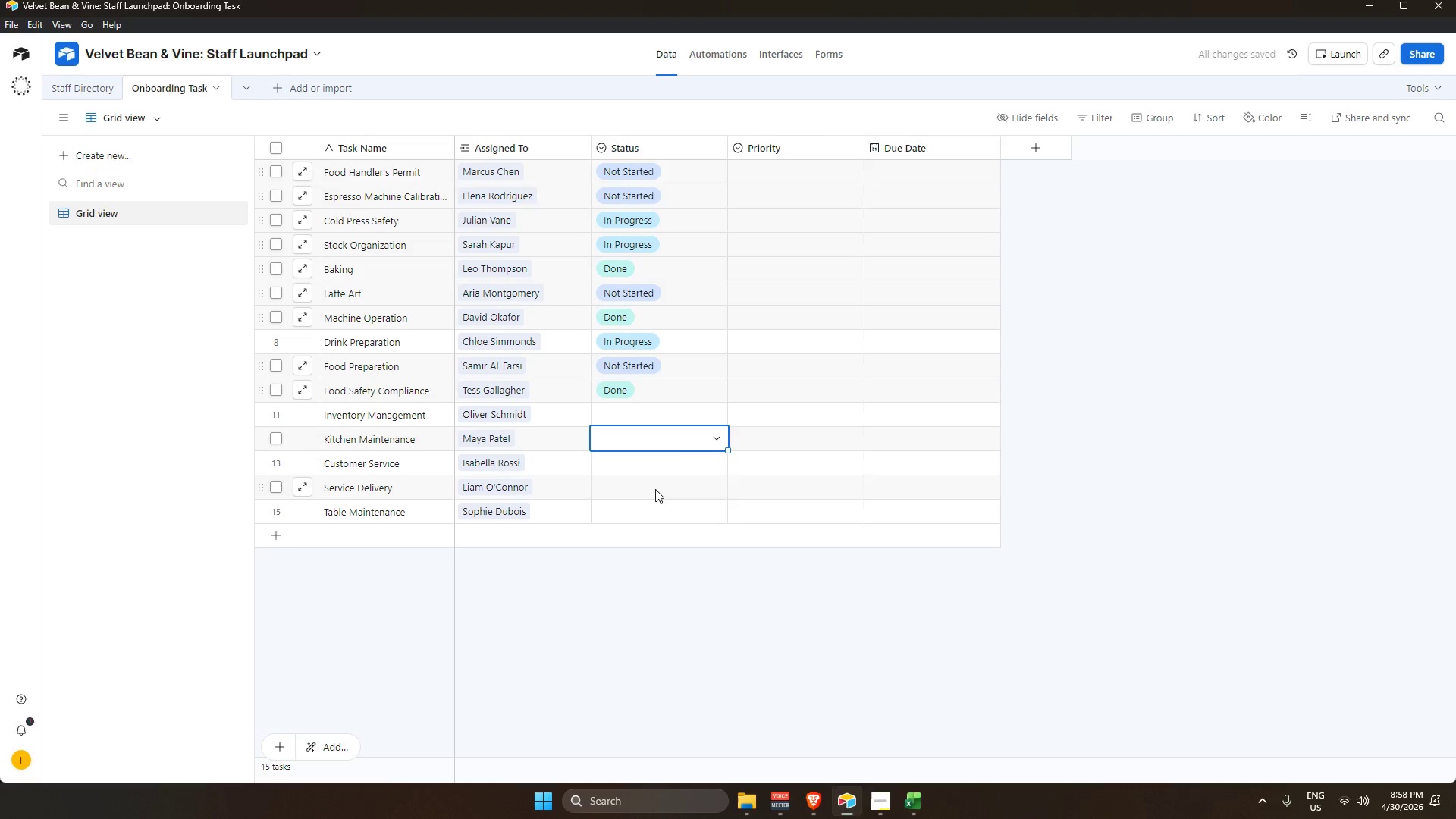 
left_click([719, 437])
 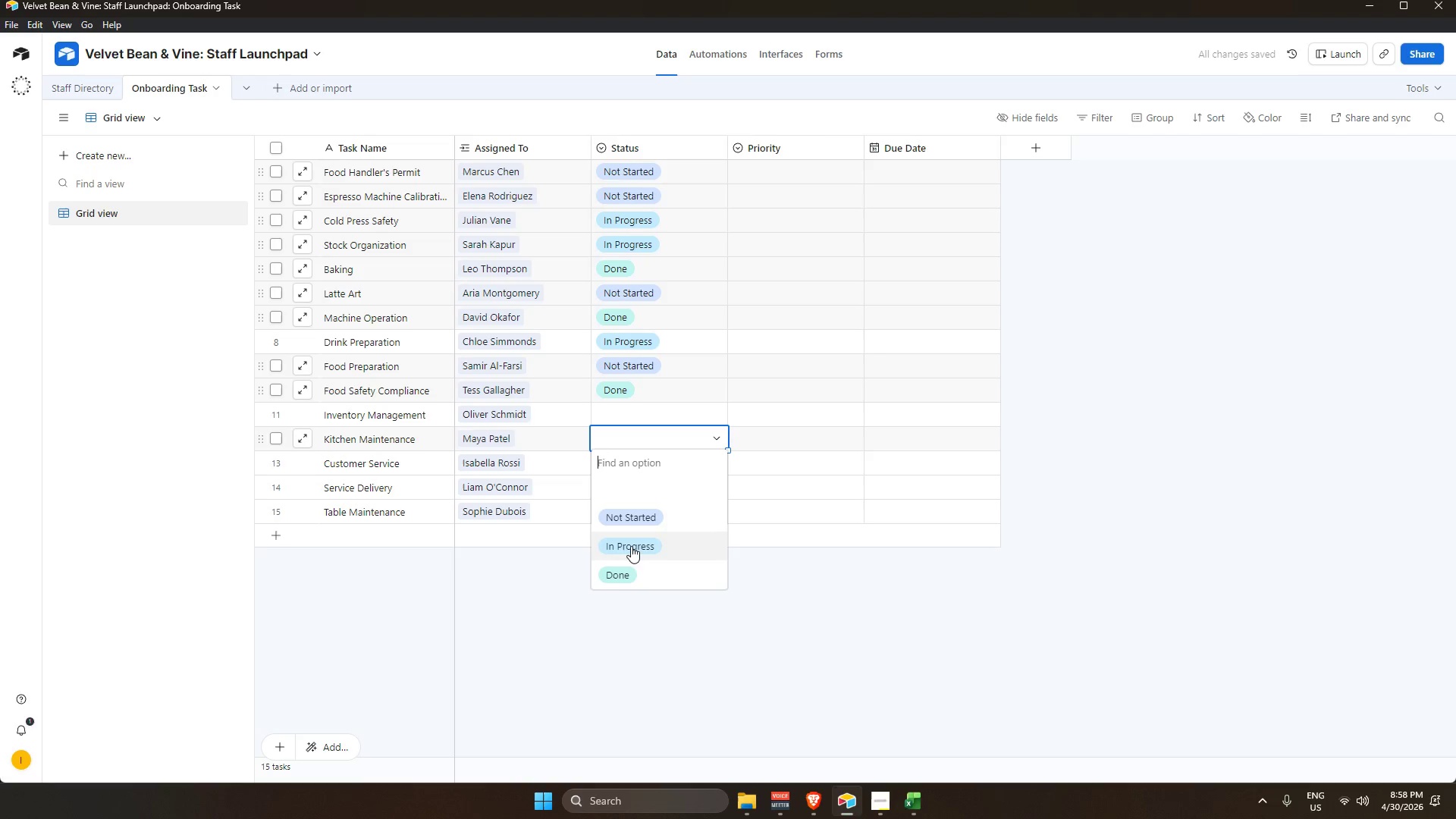 
left_click_drag(start_coordinate=[620, 571], to_coordinate=[623, 567])
 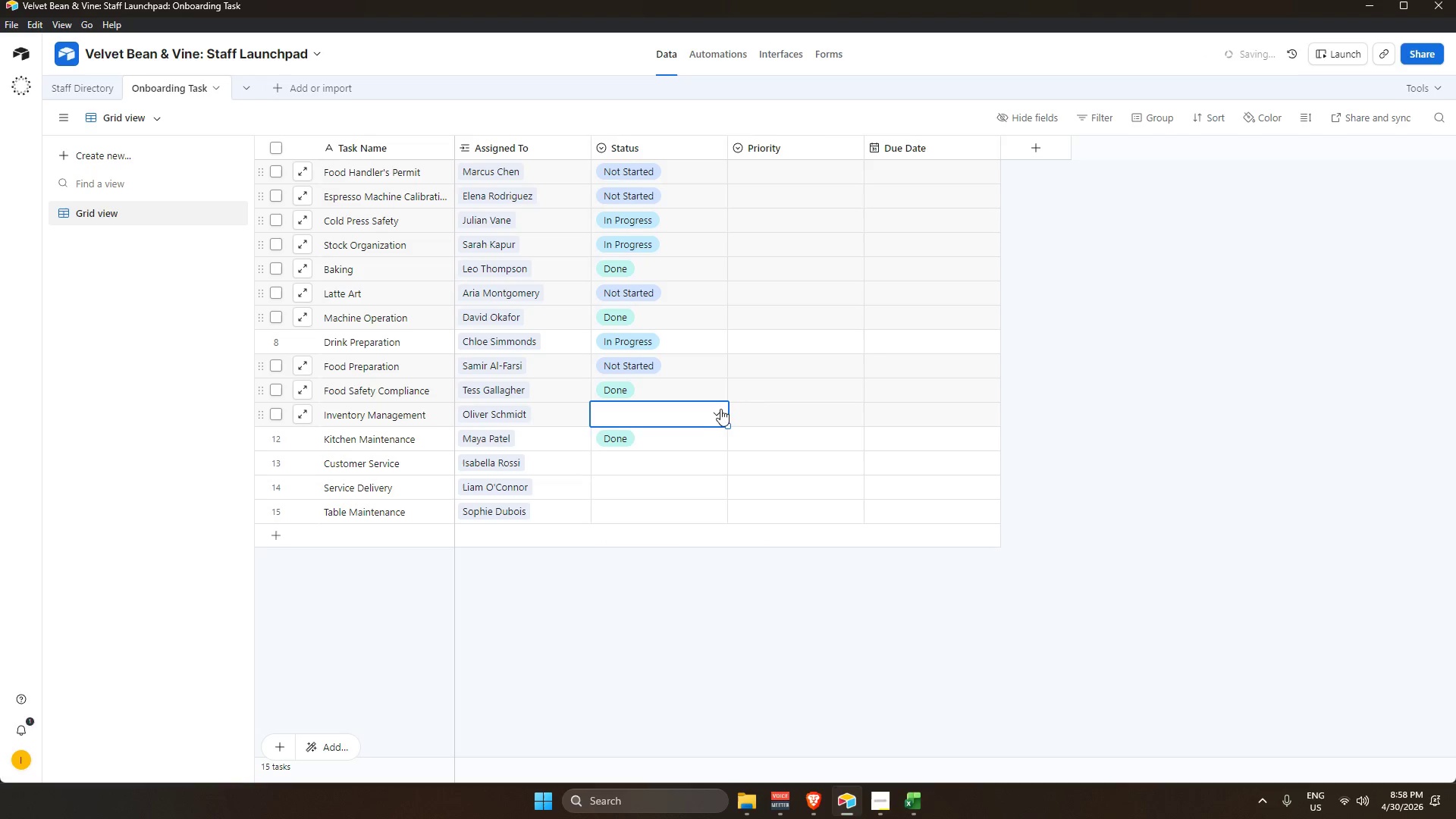 
double_click([719, 411])
 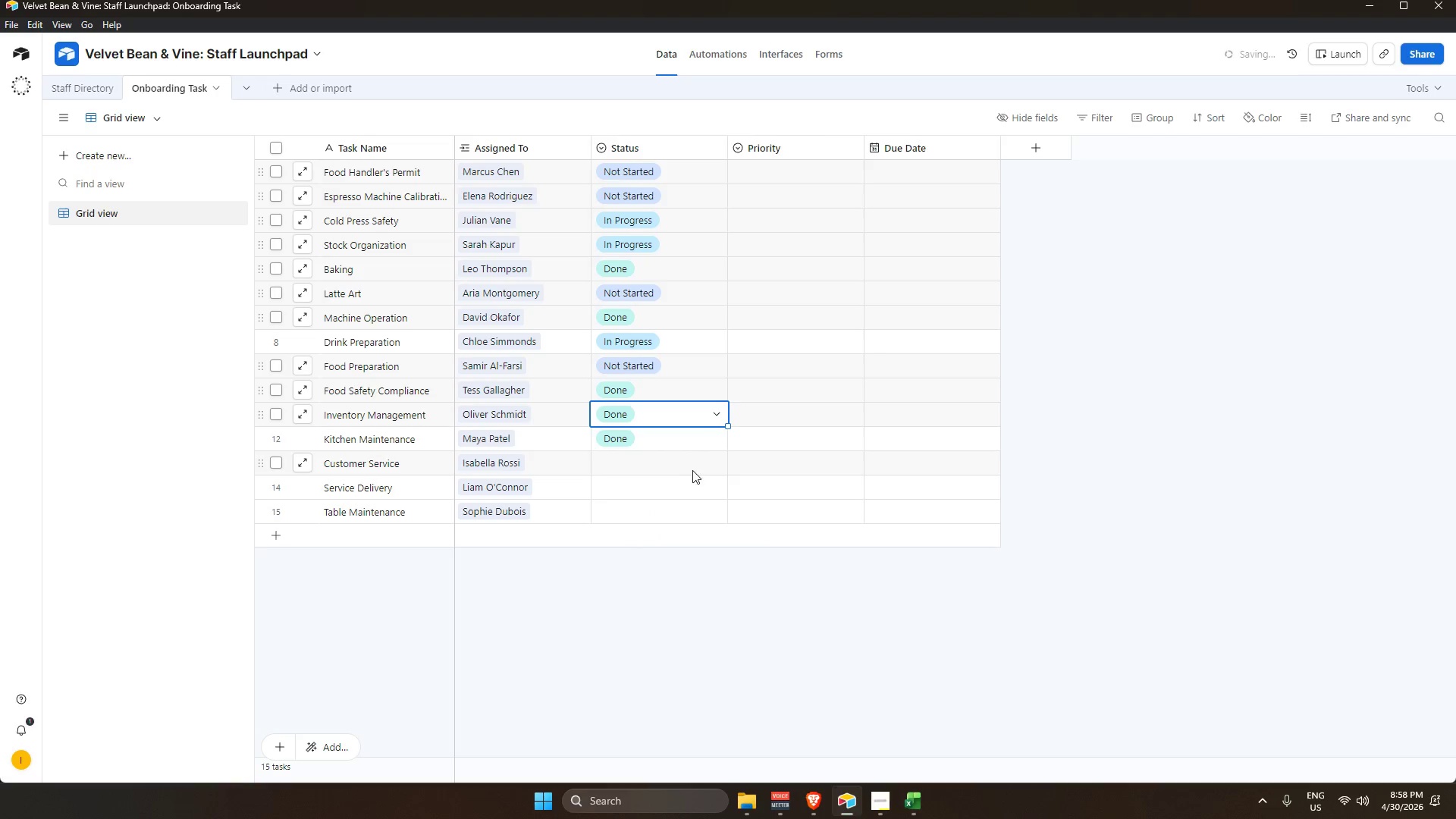 
double_click([718, 462])
 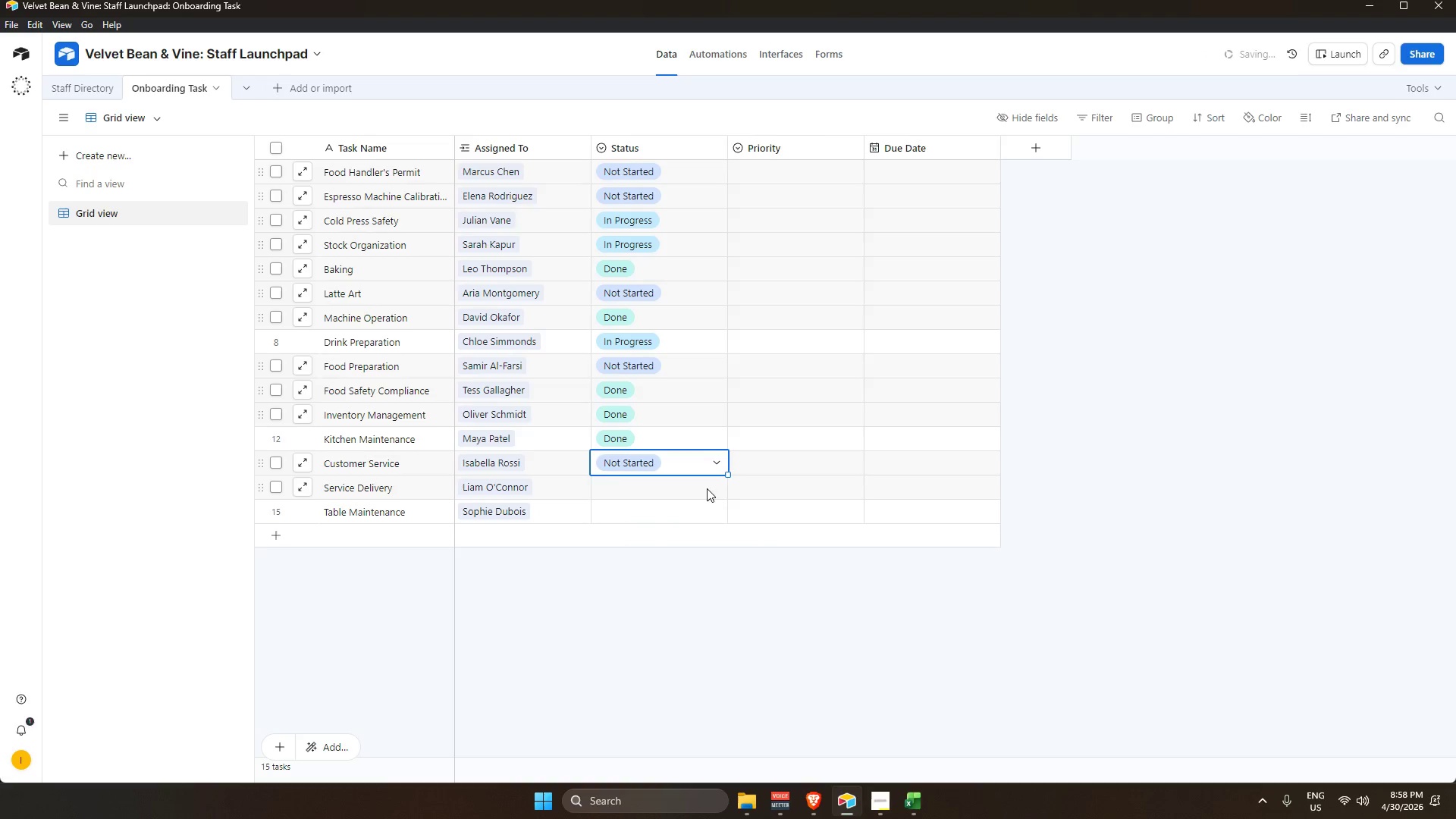 
double_click([720, 489])
 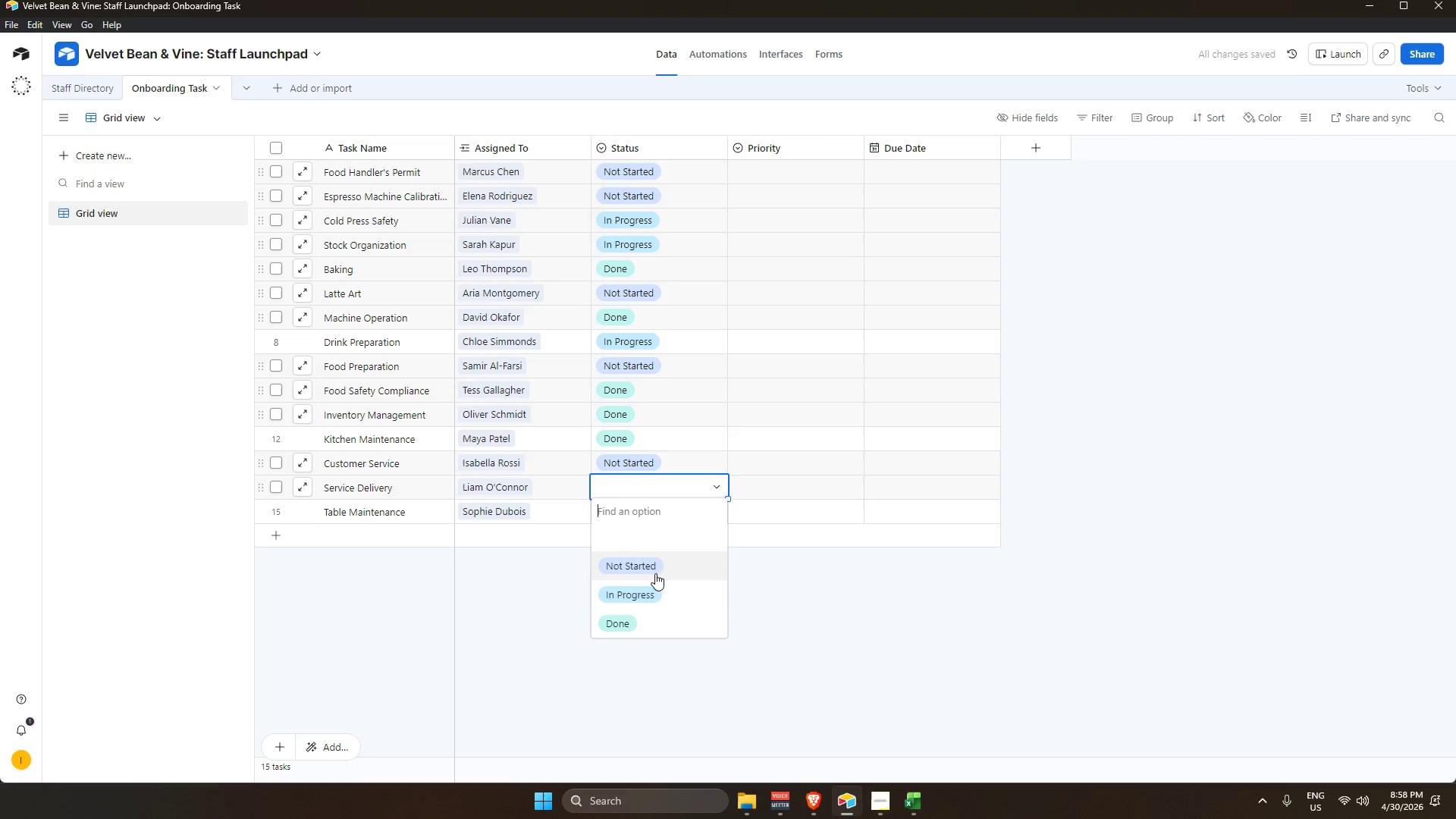 
left_click([639, 592])
 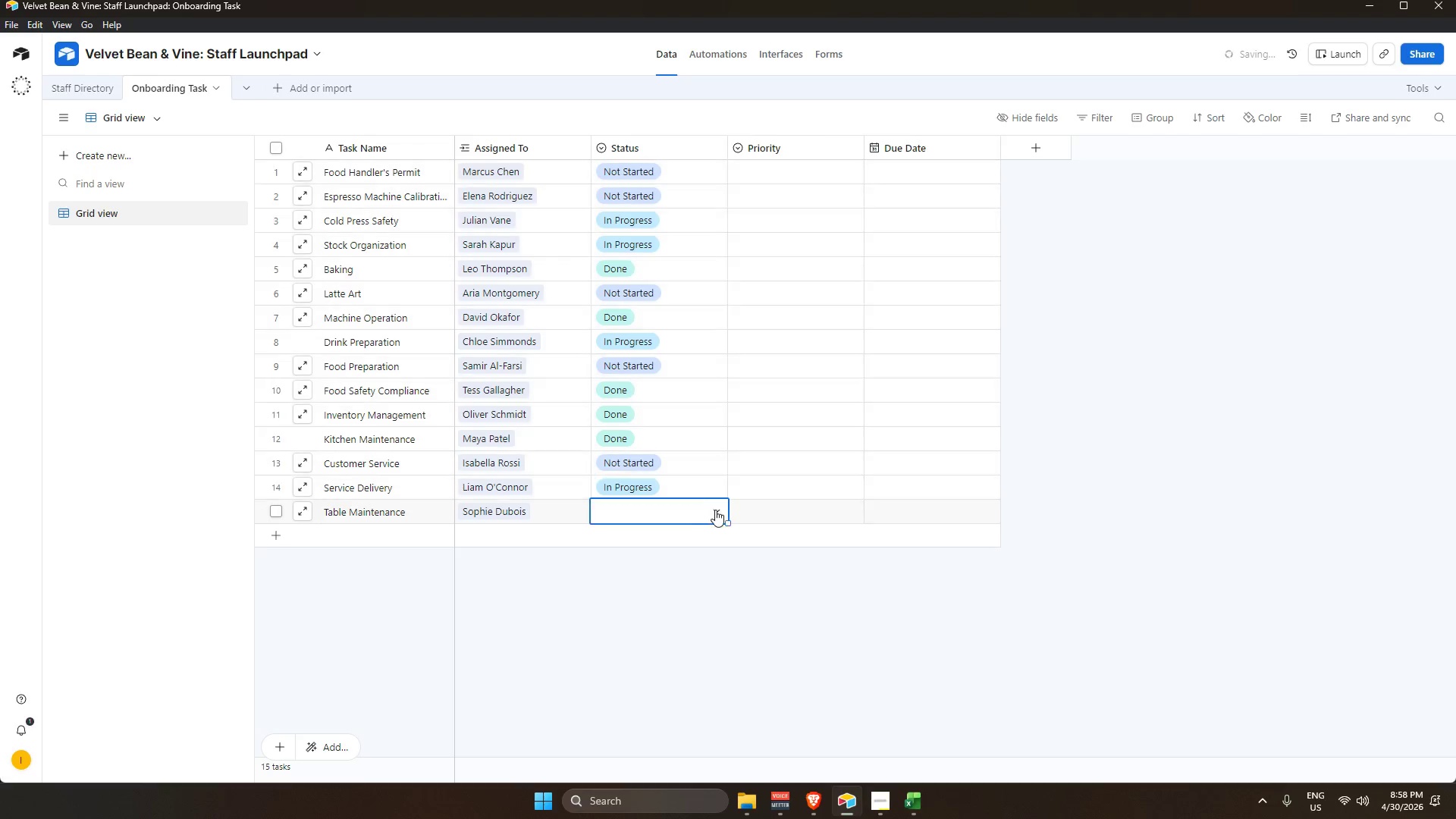 
double_click([721, 510])
 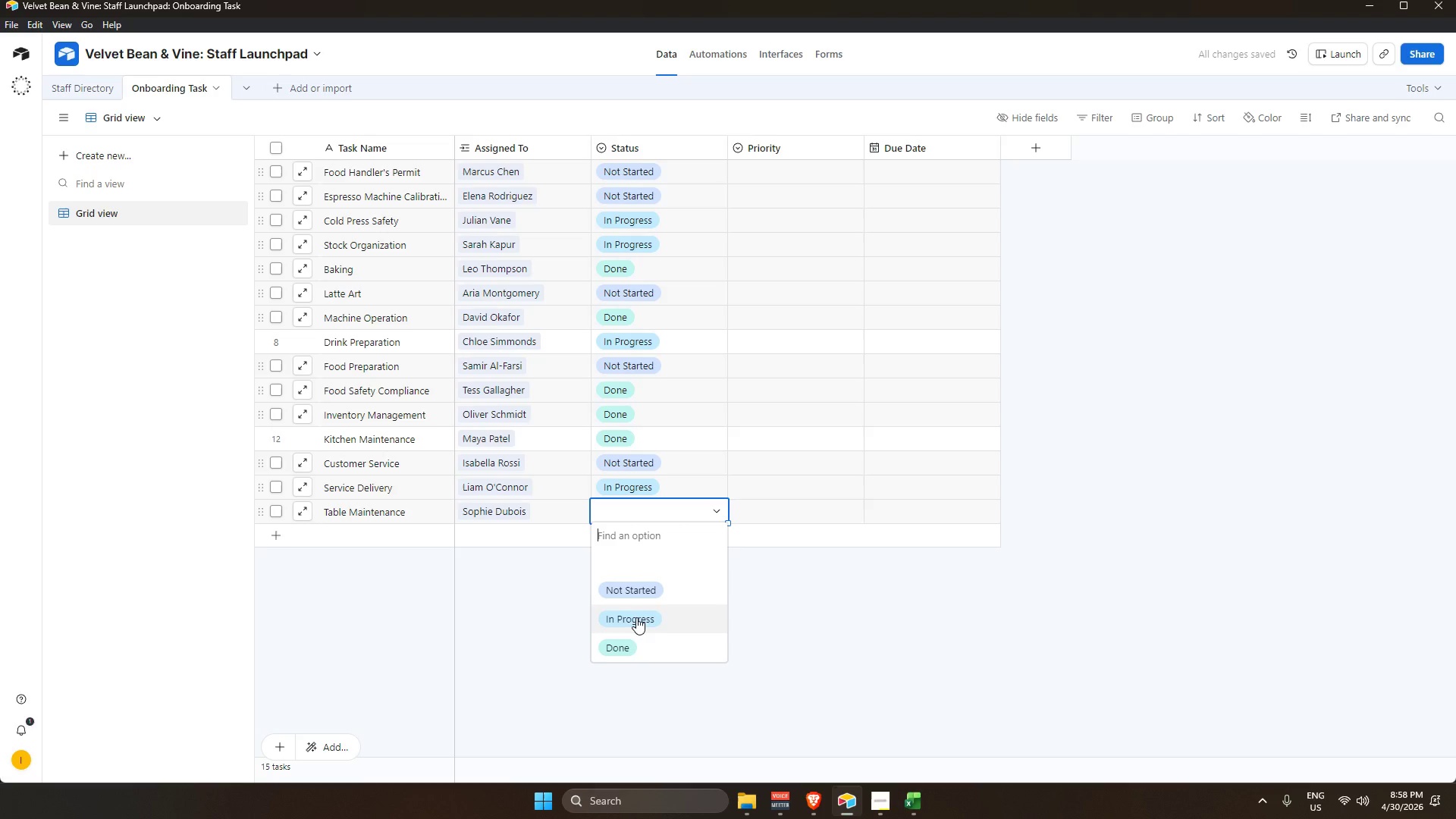 
left_click([636, 617])
 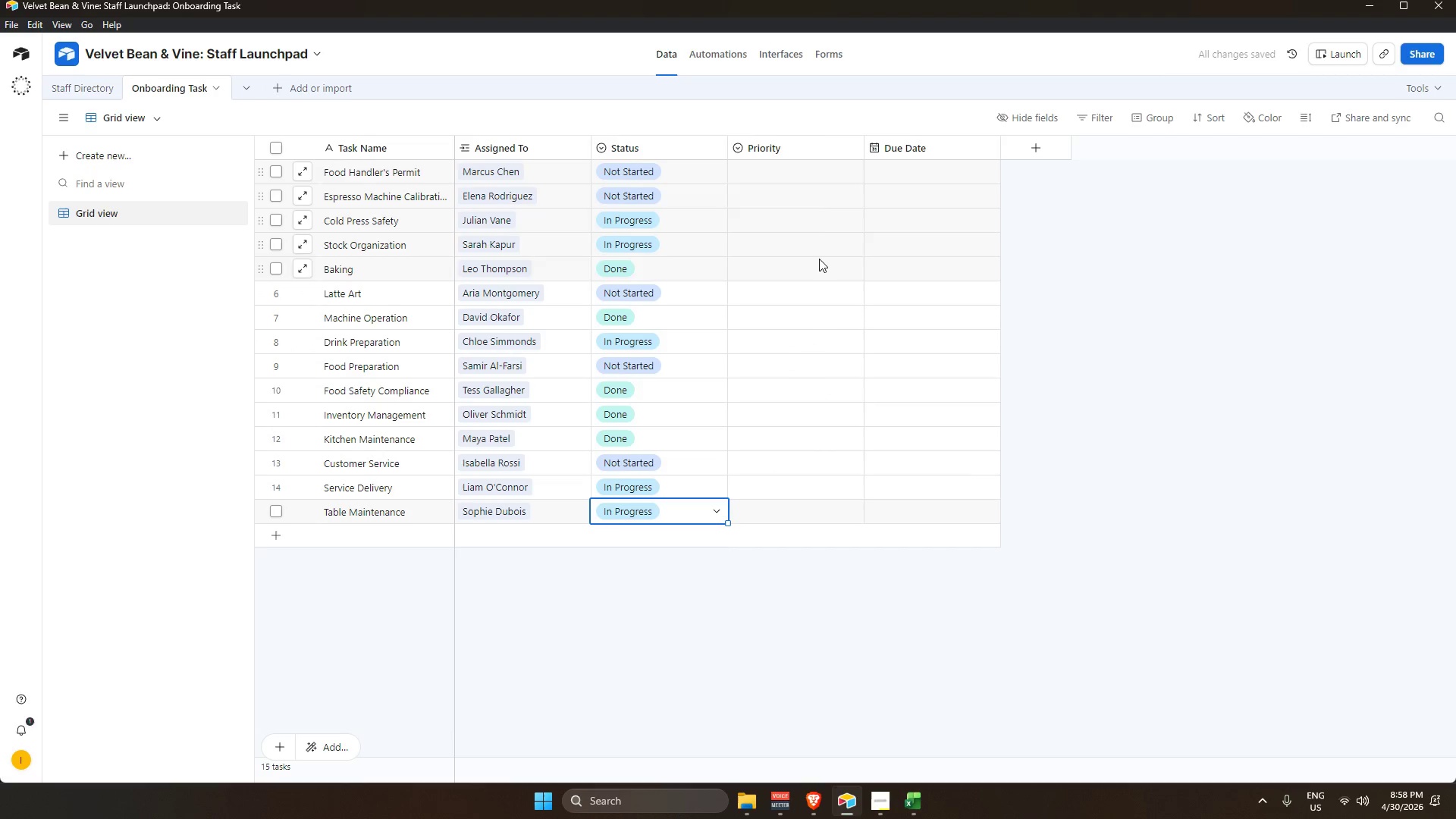 
left_click([828, 177])
 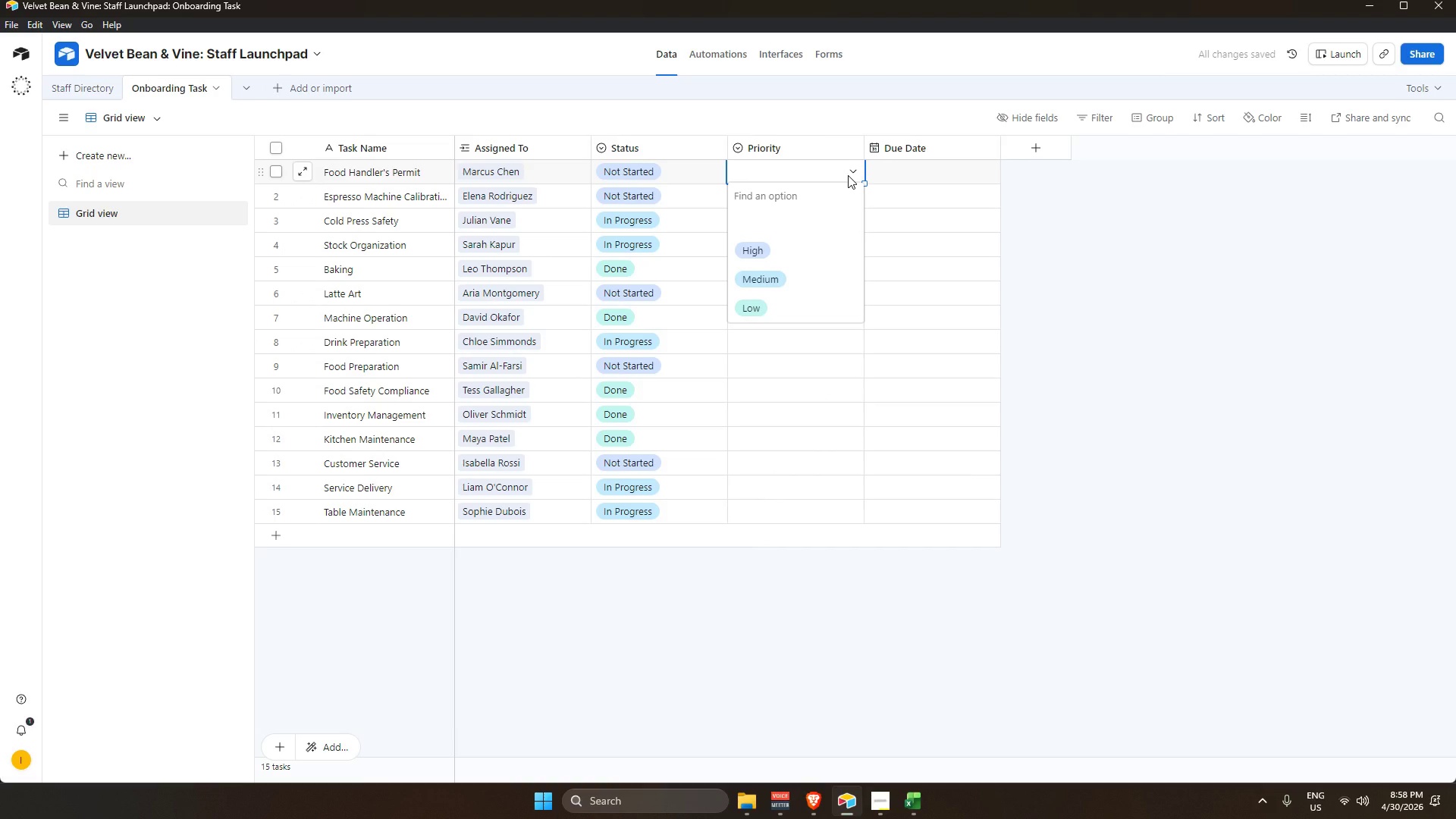 
left_click([754, 247])
 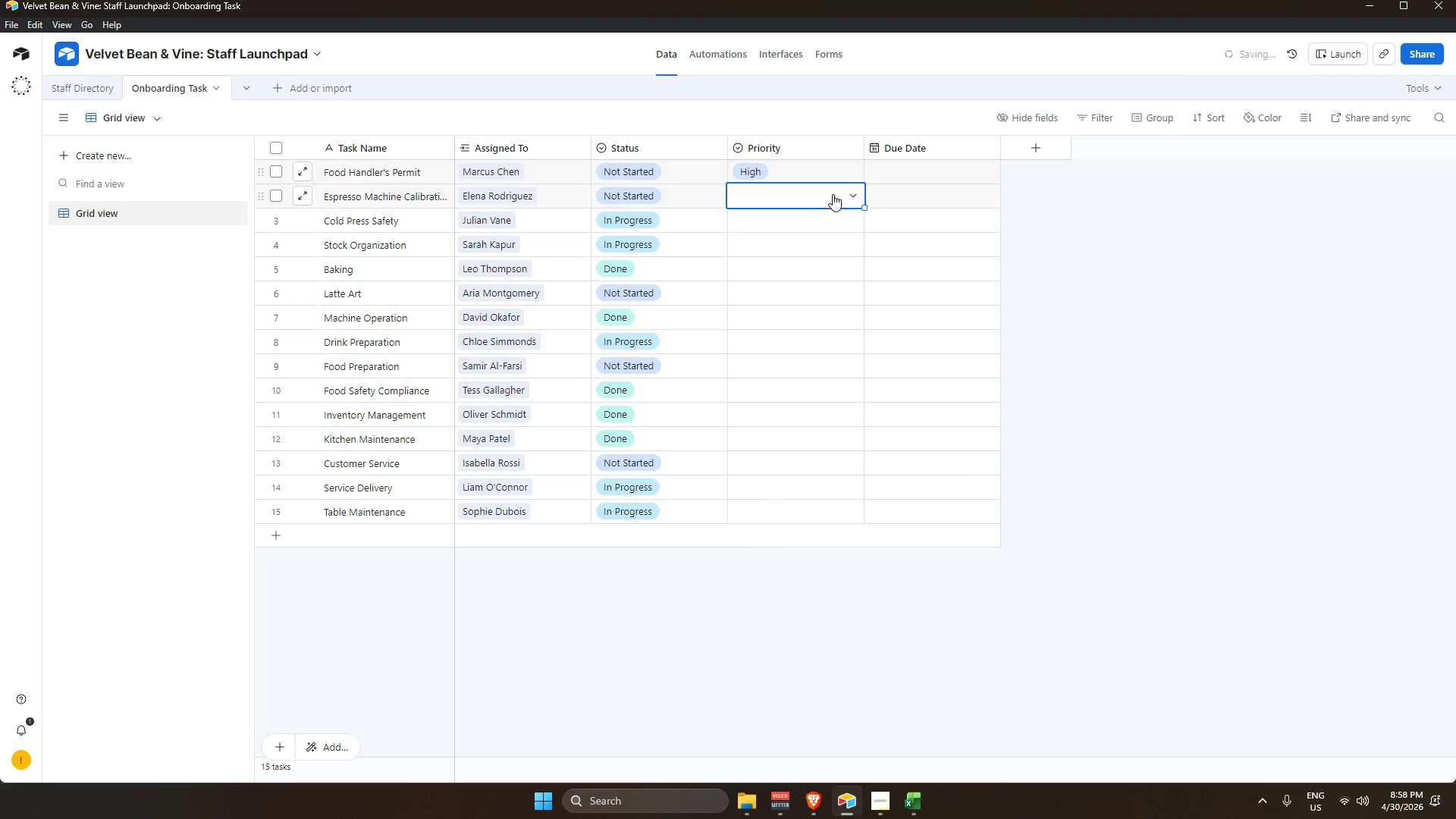 
double_click([850, 194])
 